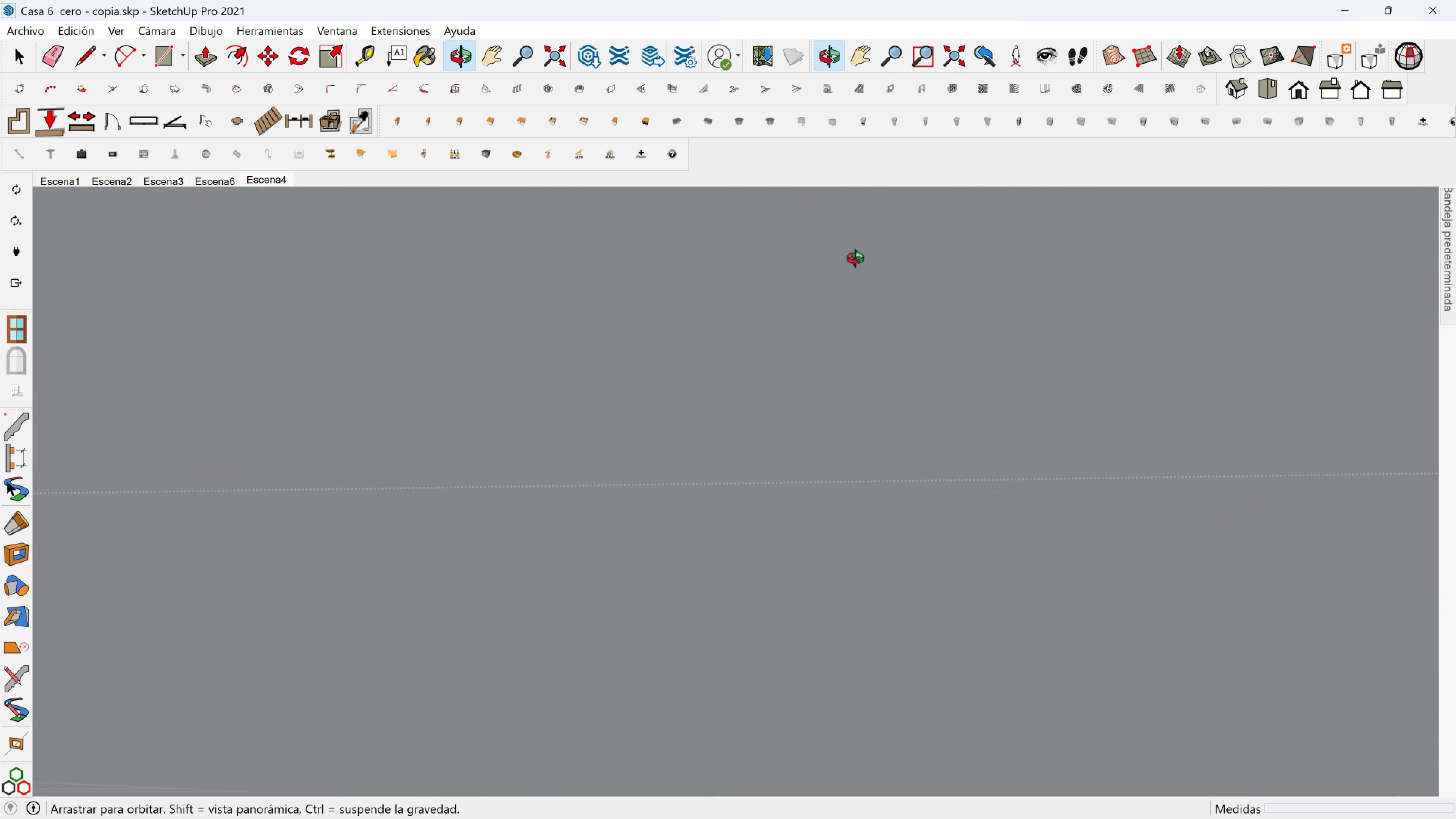 
hold_key(key=ShiftLeft, duration=0.76)
 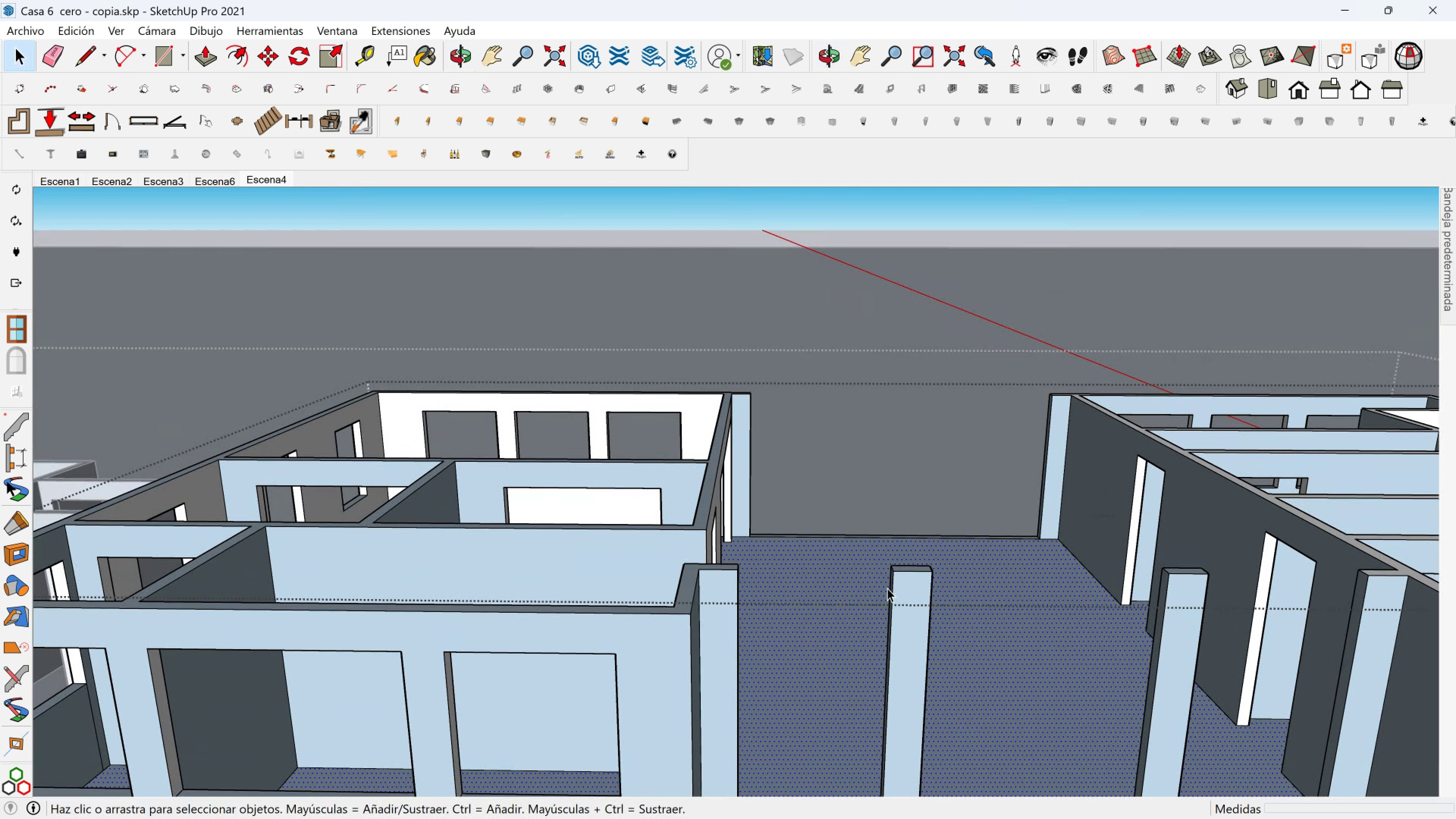 
scroll: coordinate [916, 620], scroll_direction: down, amount: 6.0
 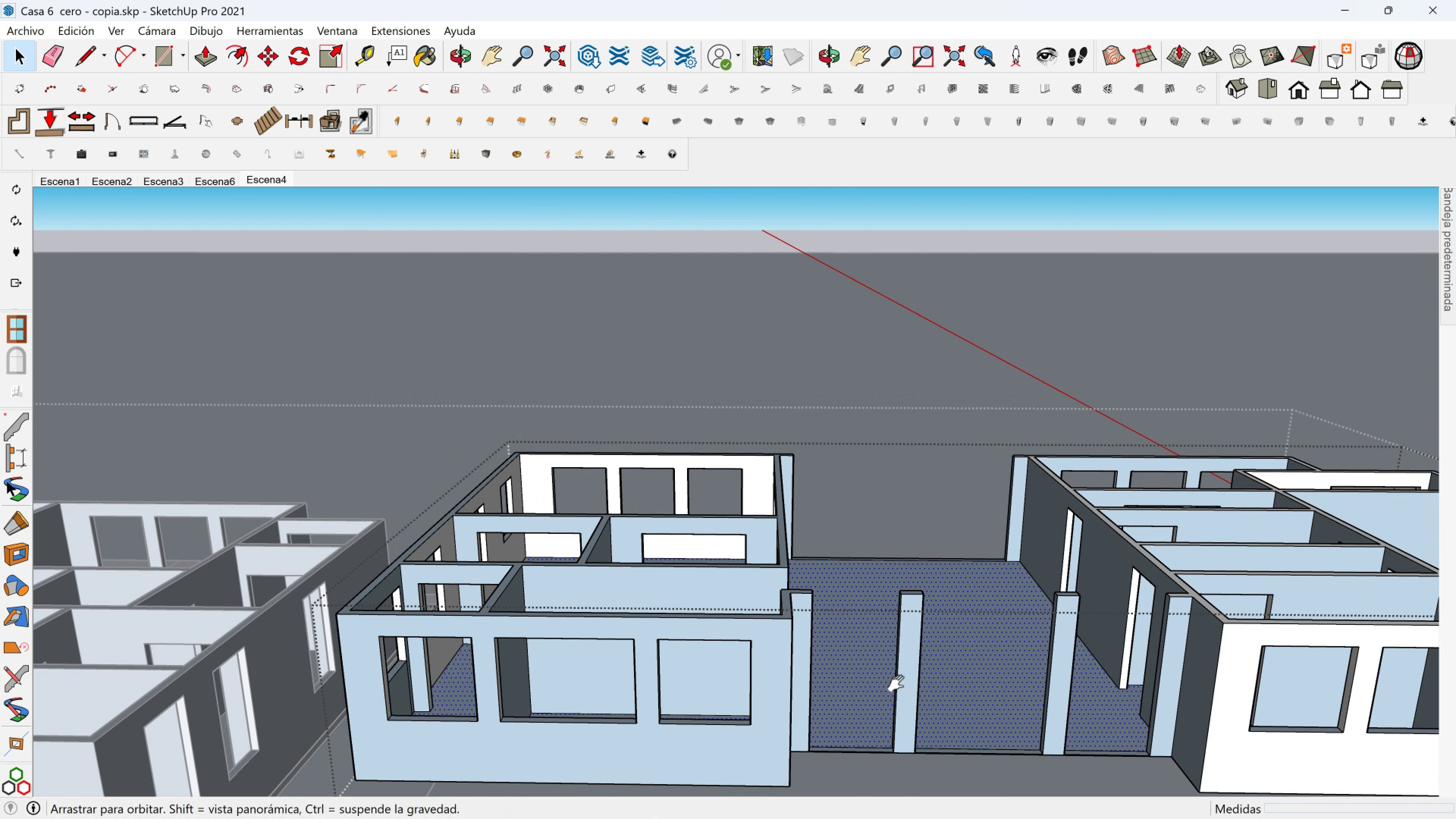 
hold_key(key=ShiftLeft, duration=0.4)
 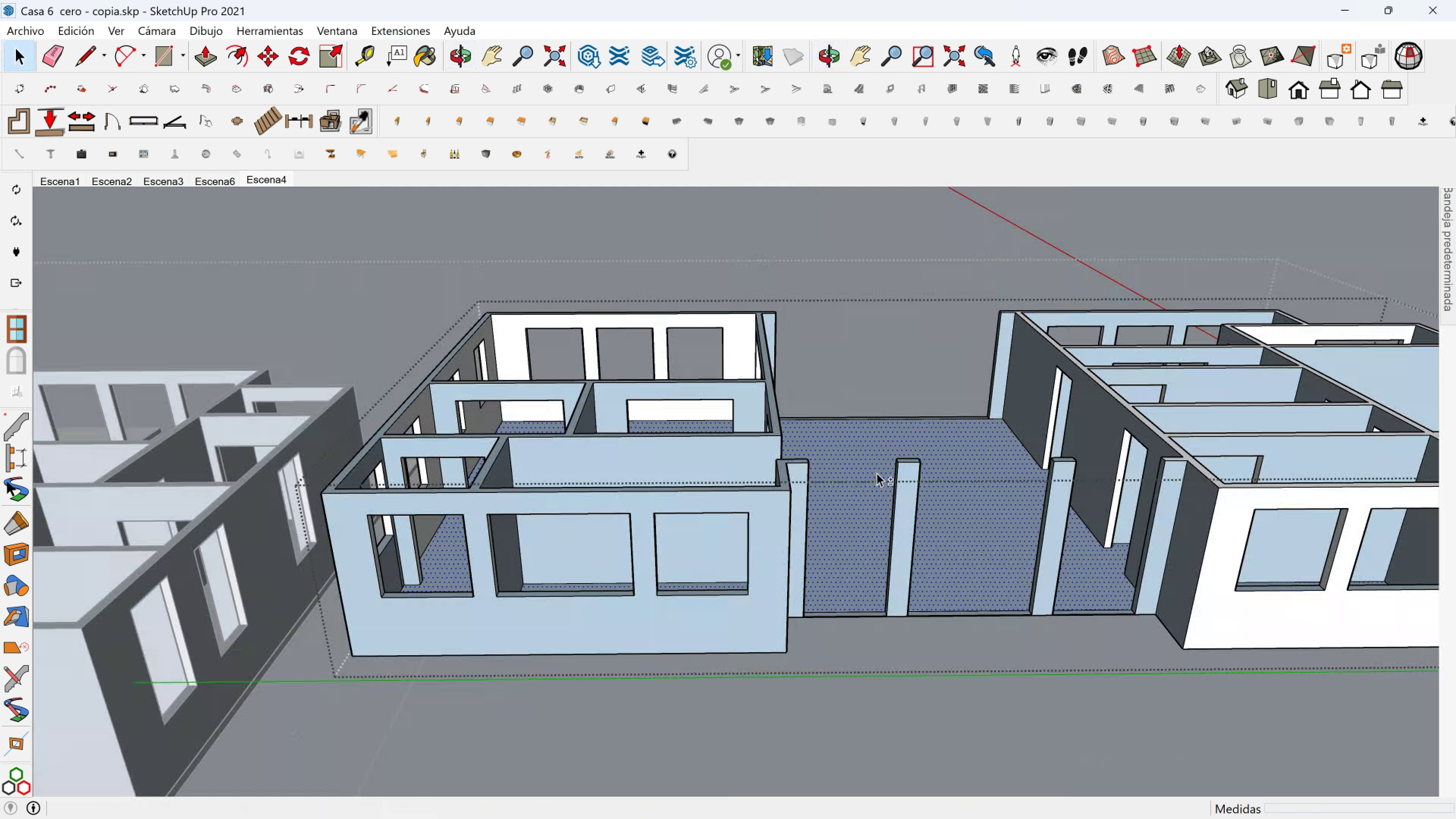 
key(Space)
 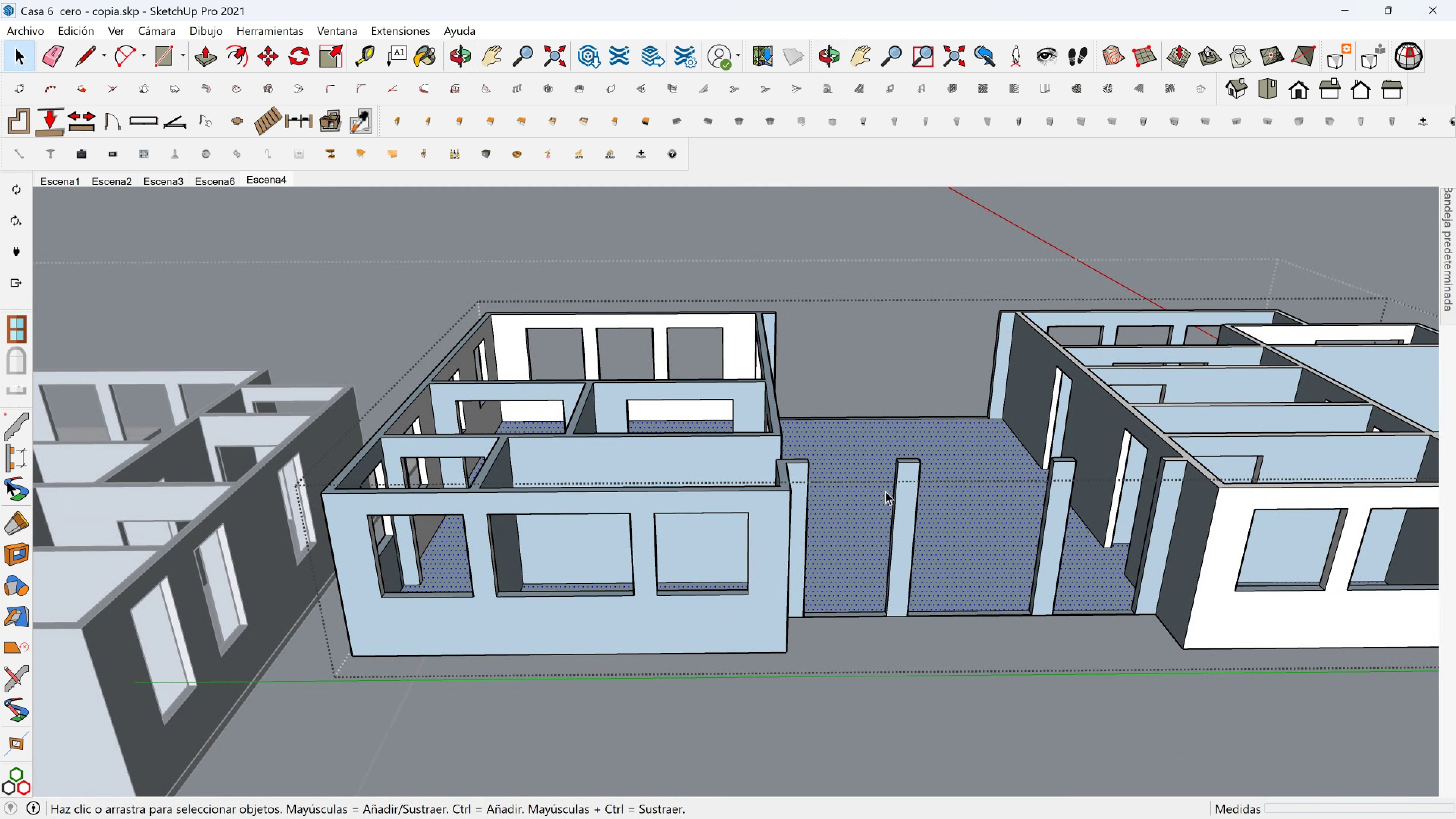 
key(Escape)
 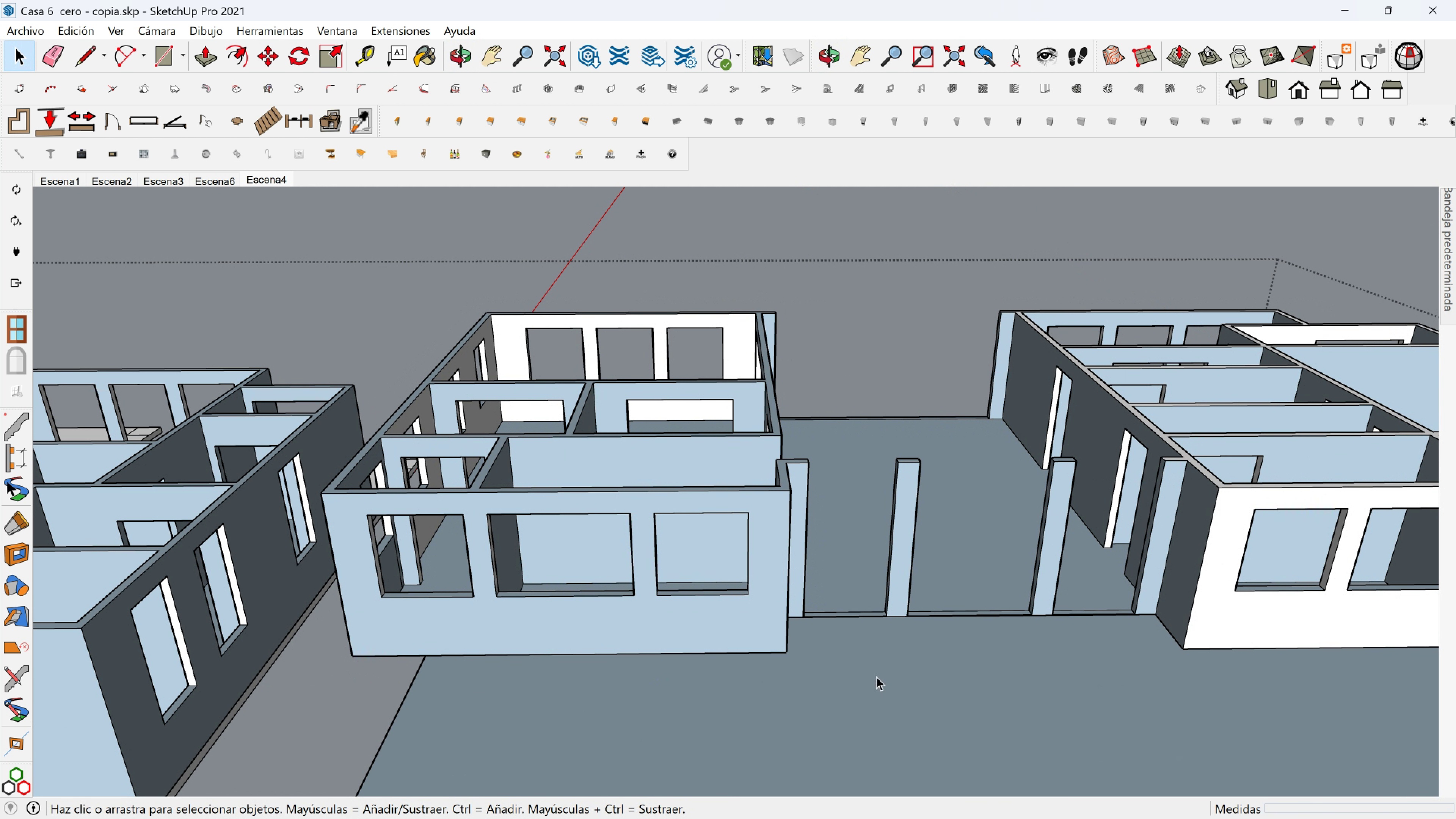 
scroll: coordinate [869, 679], scroll_direction: down, amount: 2.0
 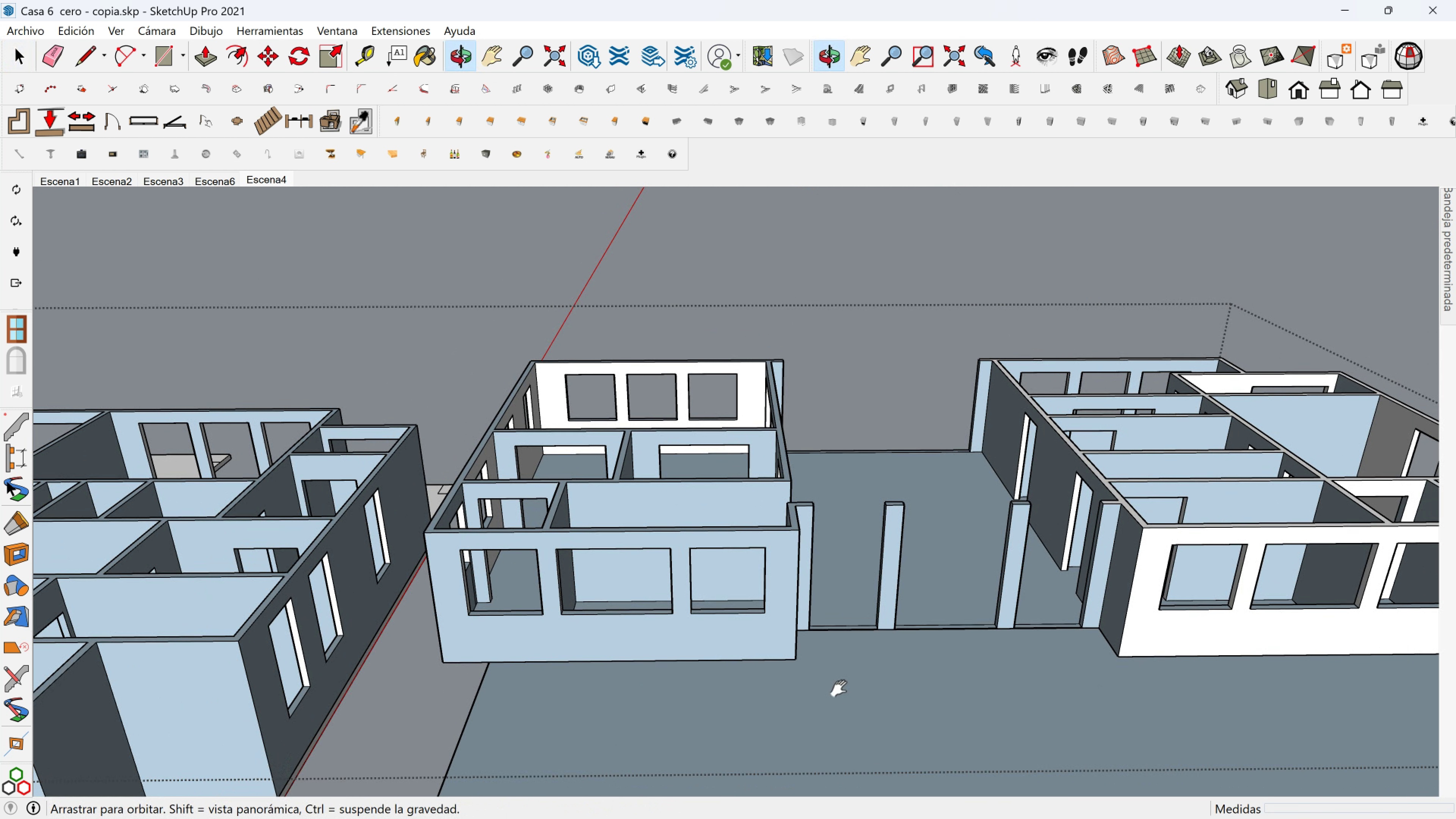 
hold_key(key=ShiftLeft, duration=0.34)
 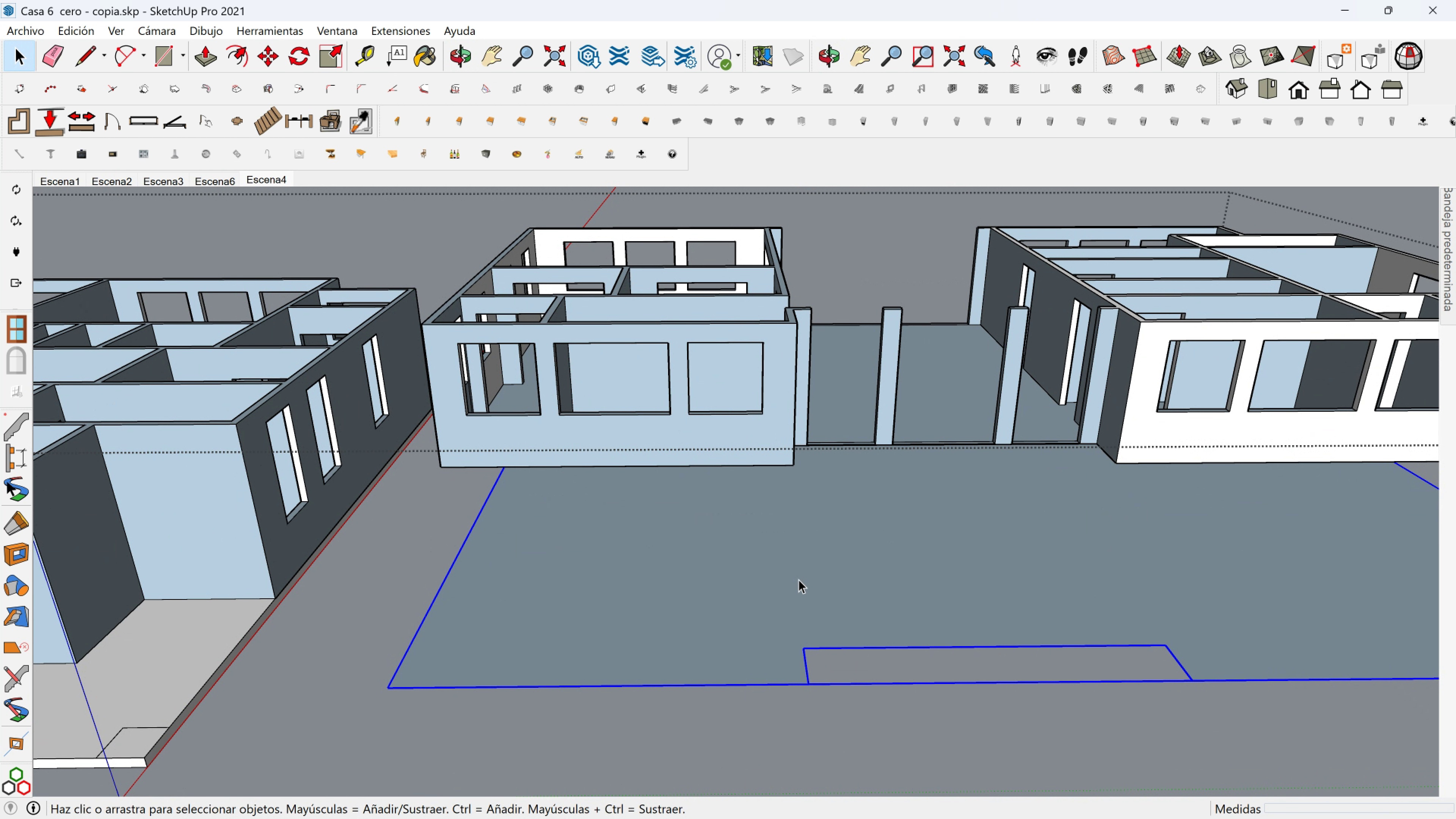 
scroll: coordinate [794, 585], scroll_direction: down, amount: 1.0
 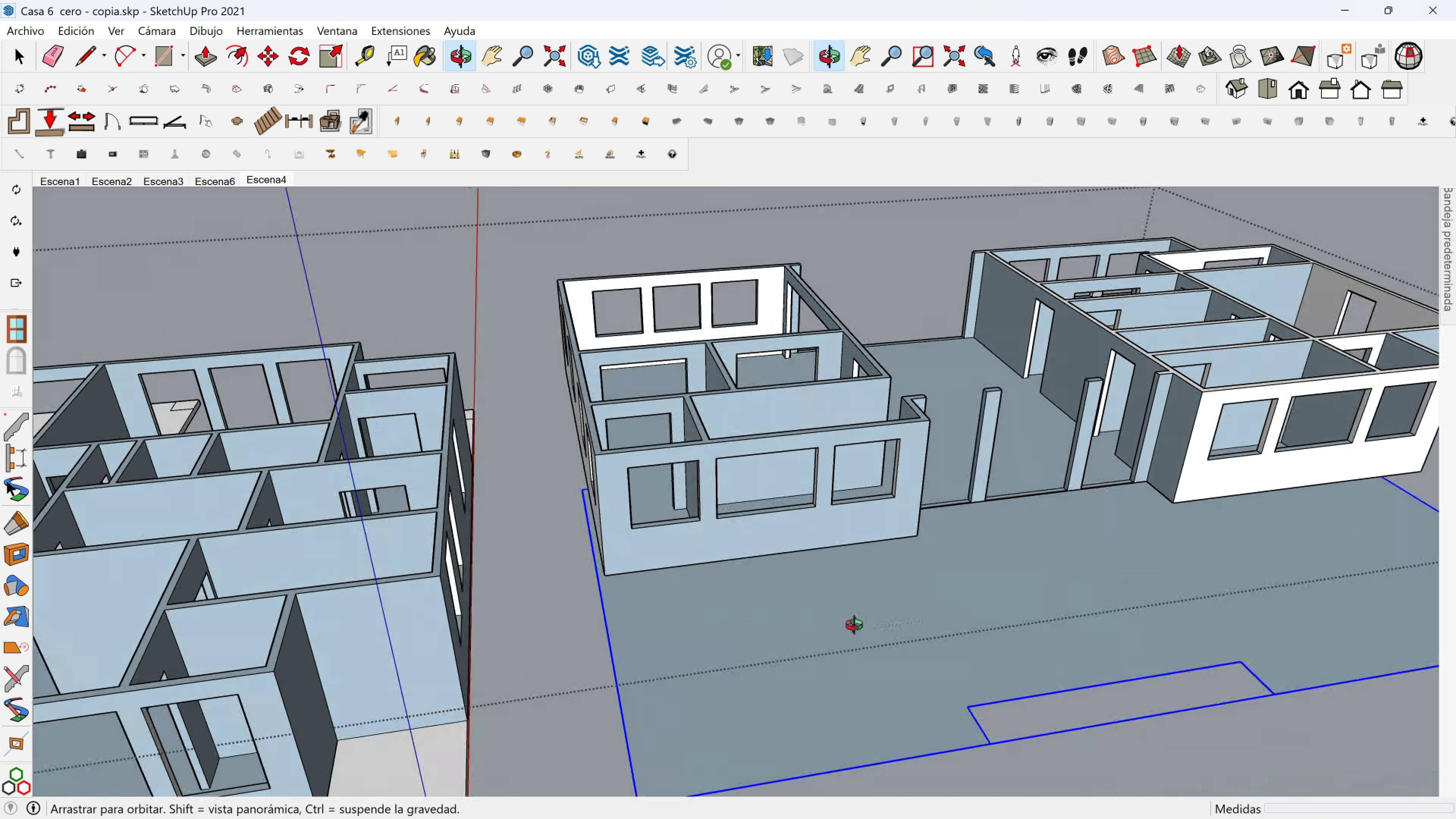 
hold_key(key=ShiftLeft, duration=0.42)
 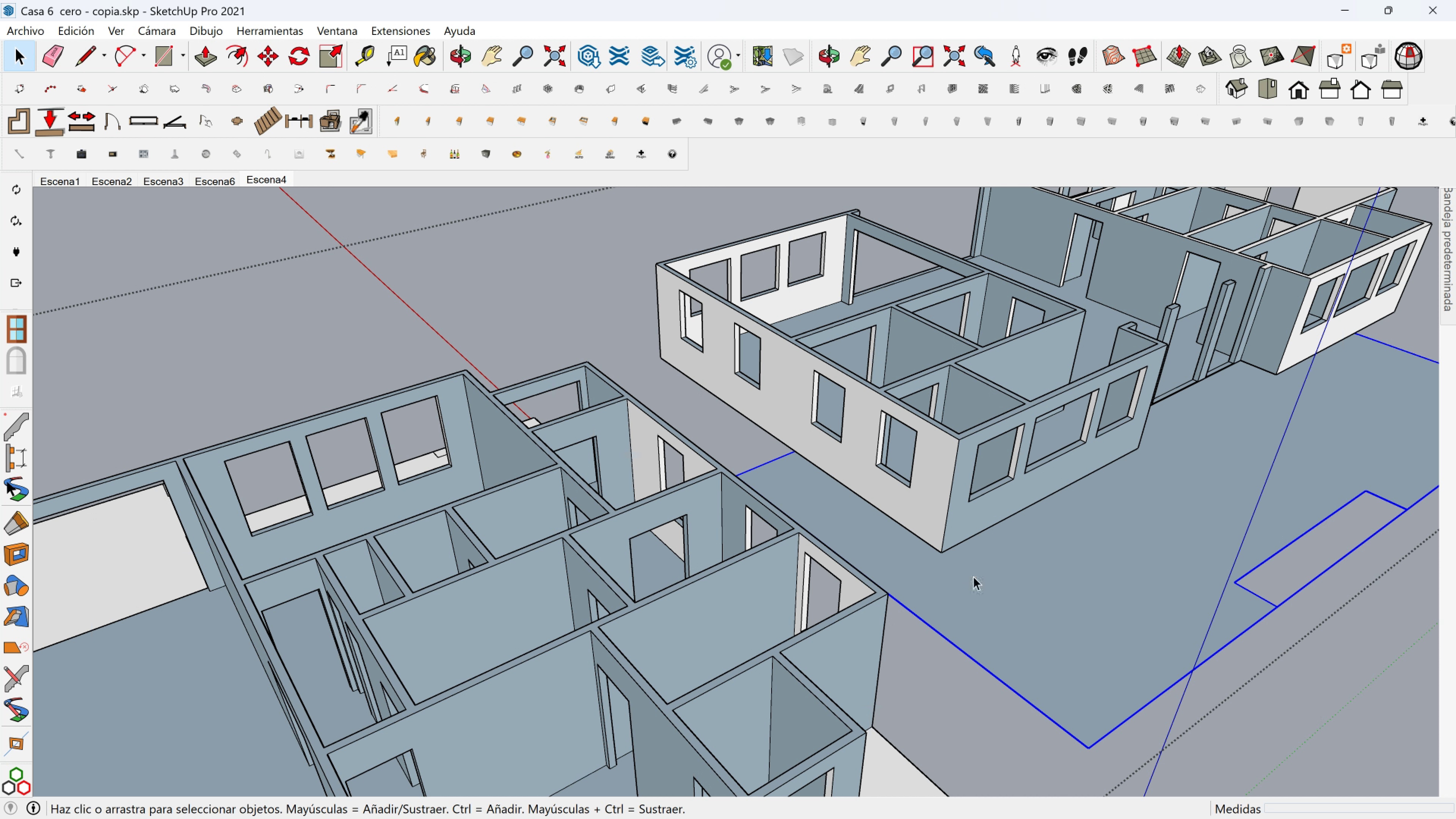 
key(M)
 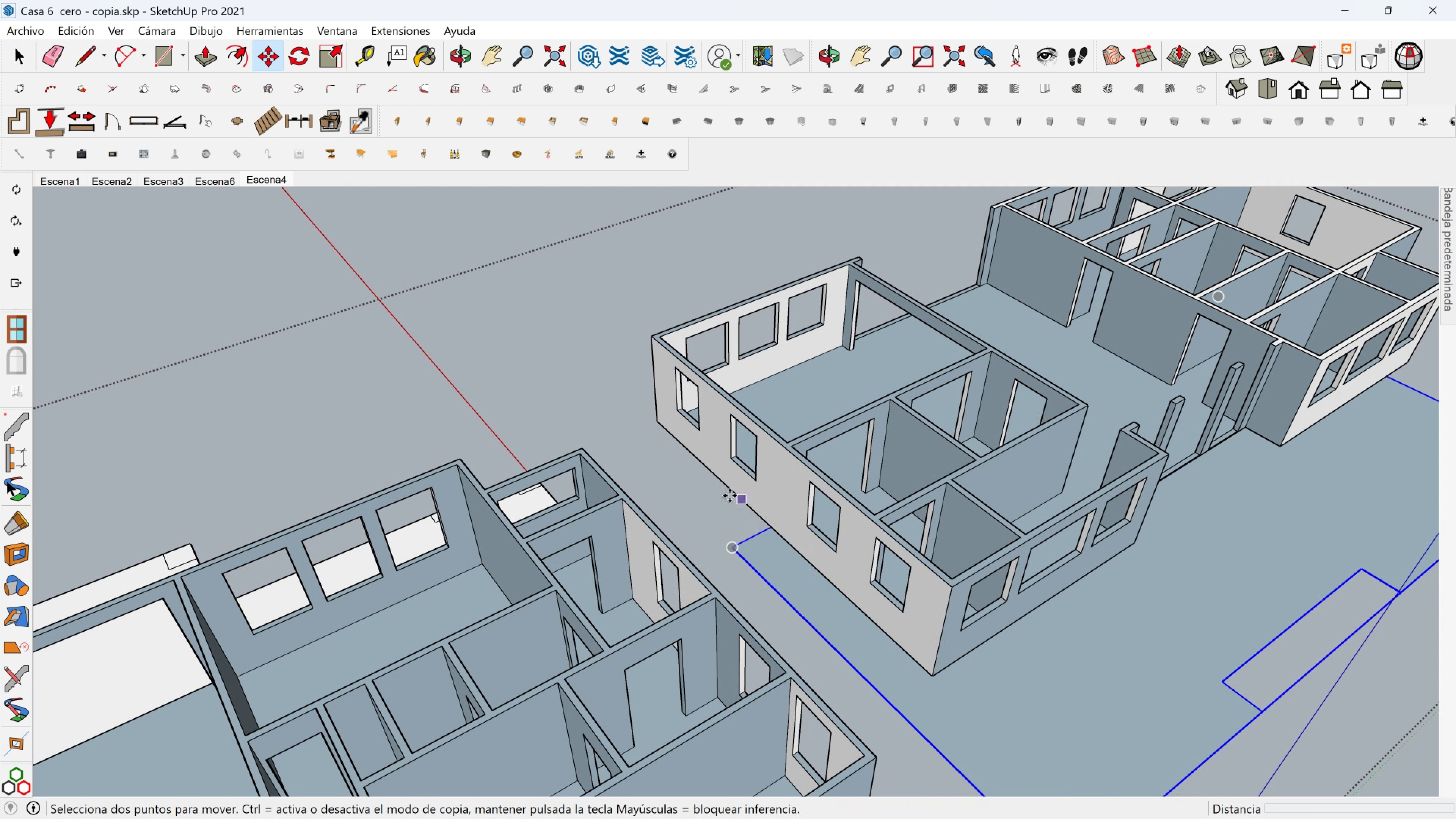 
scroll: coordinate [709, 513], scroll_direction: up, amount: 1.0
 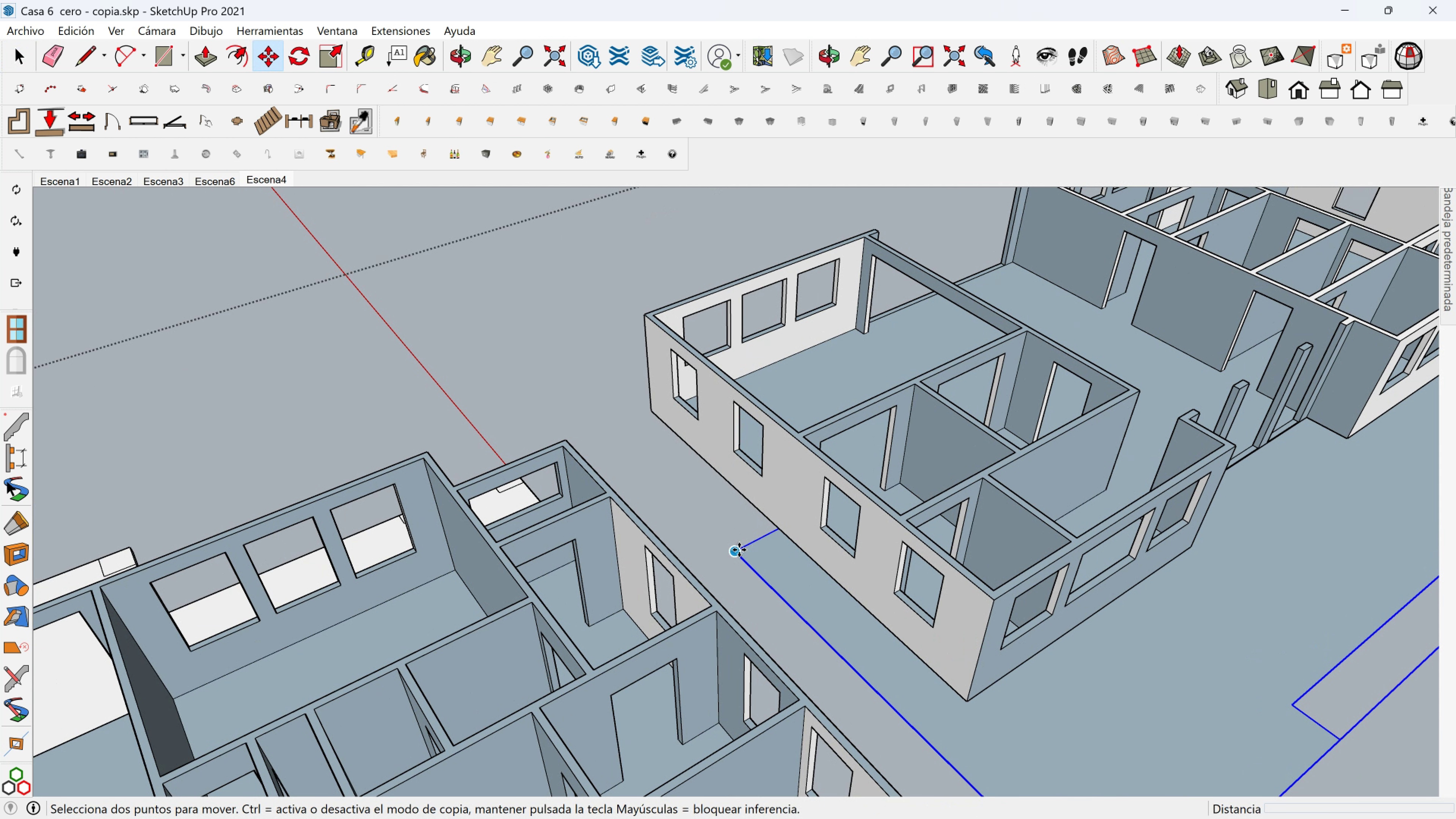 
left_click([739, 550])
 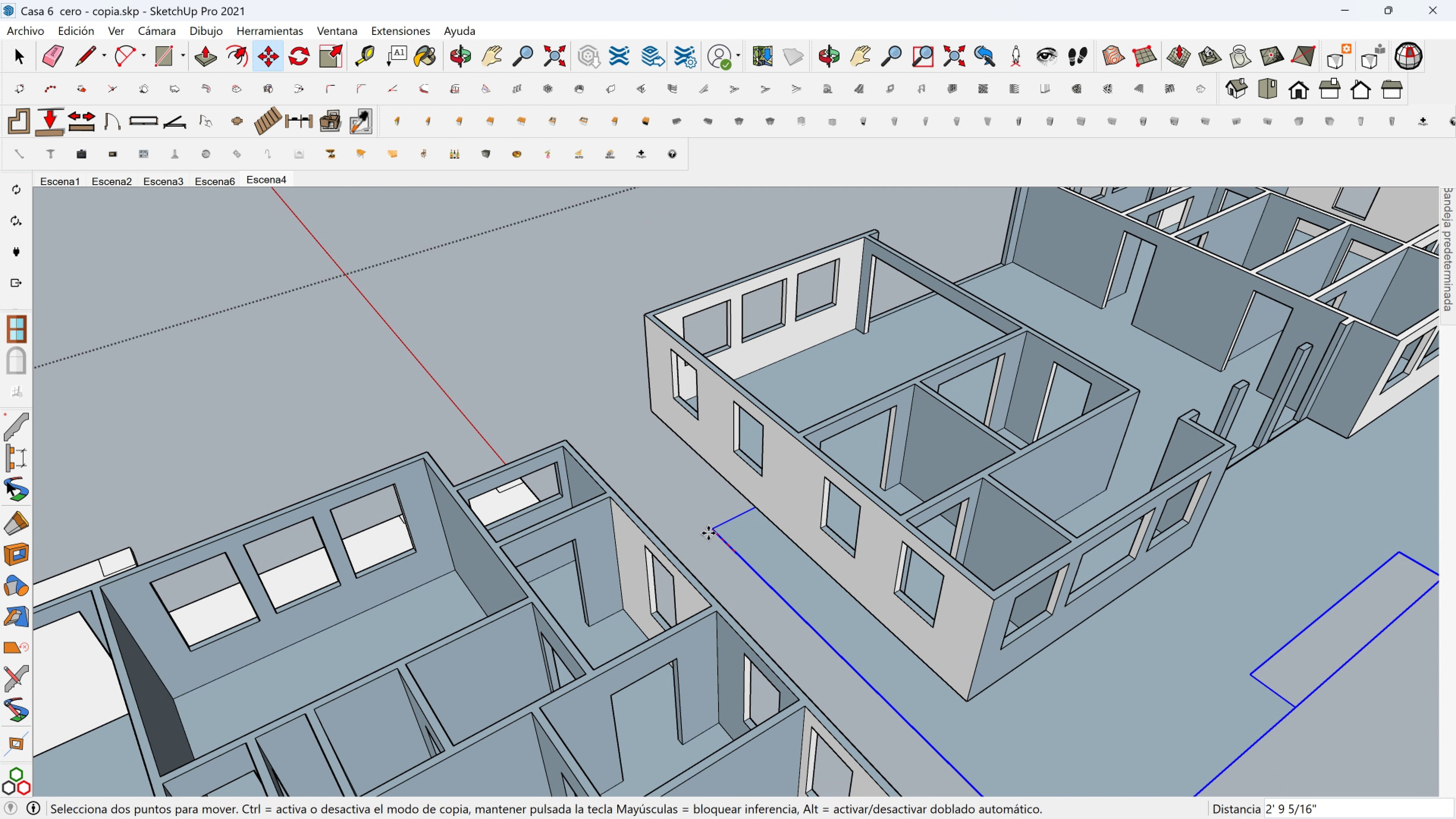 
hold_key(key=ShiftLeft, duration=1.53)
 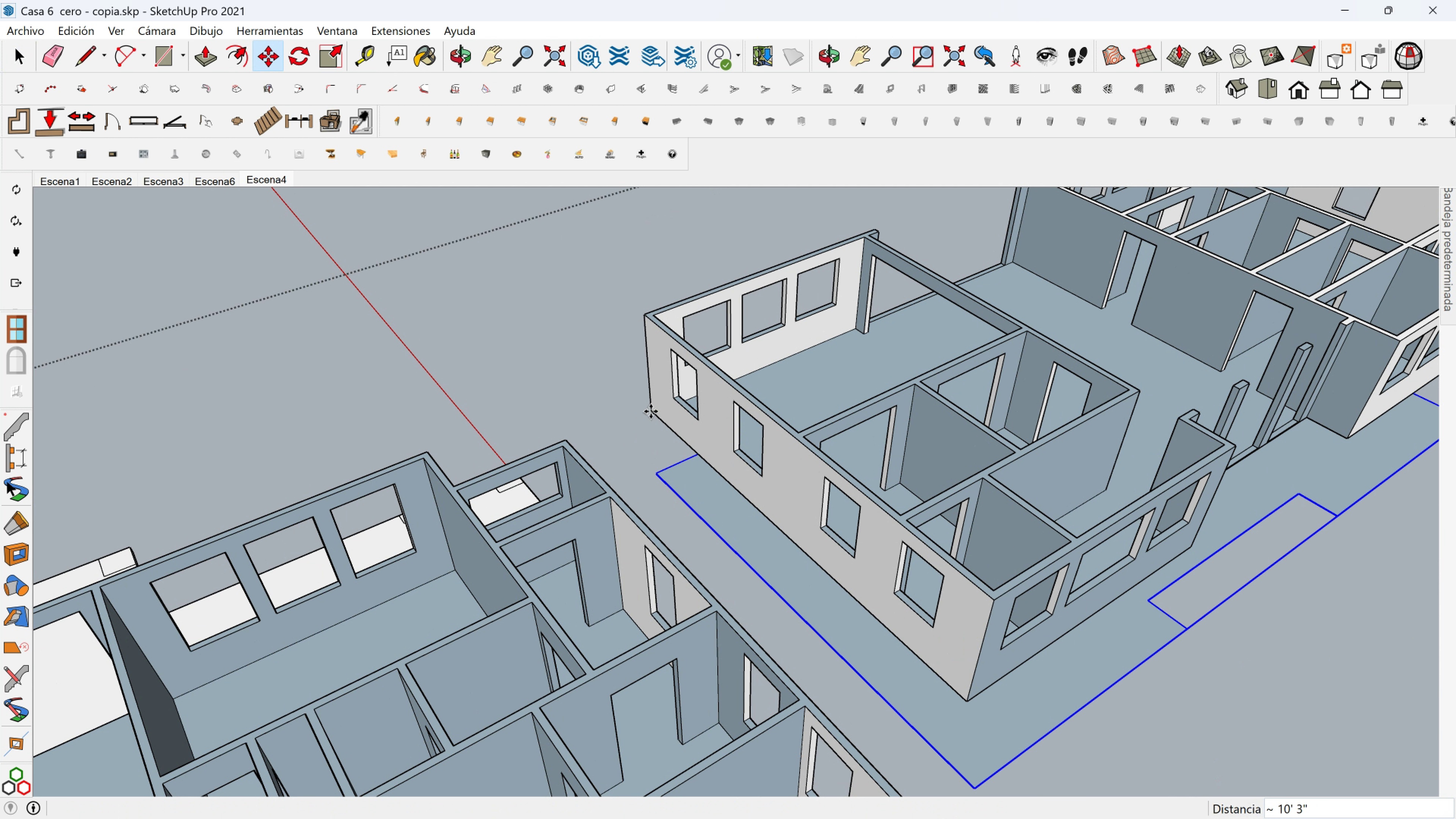 
key(Shift+ShiftLeft)
 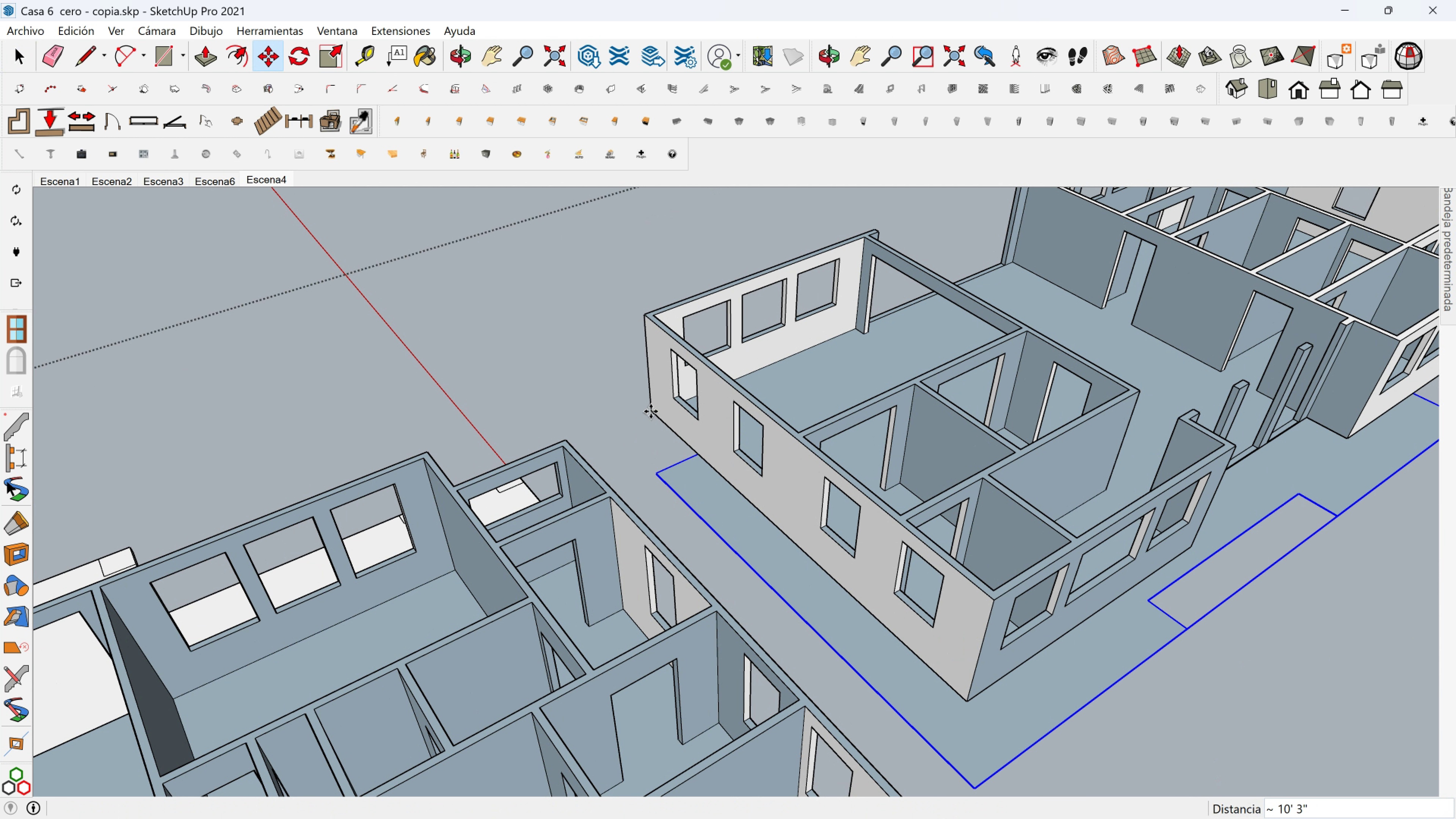 
key(Shift+ShiftLeft)
 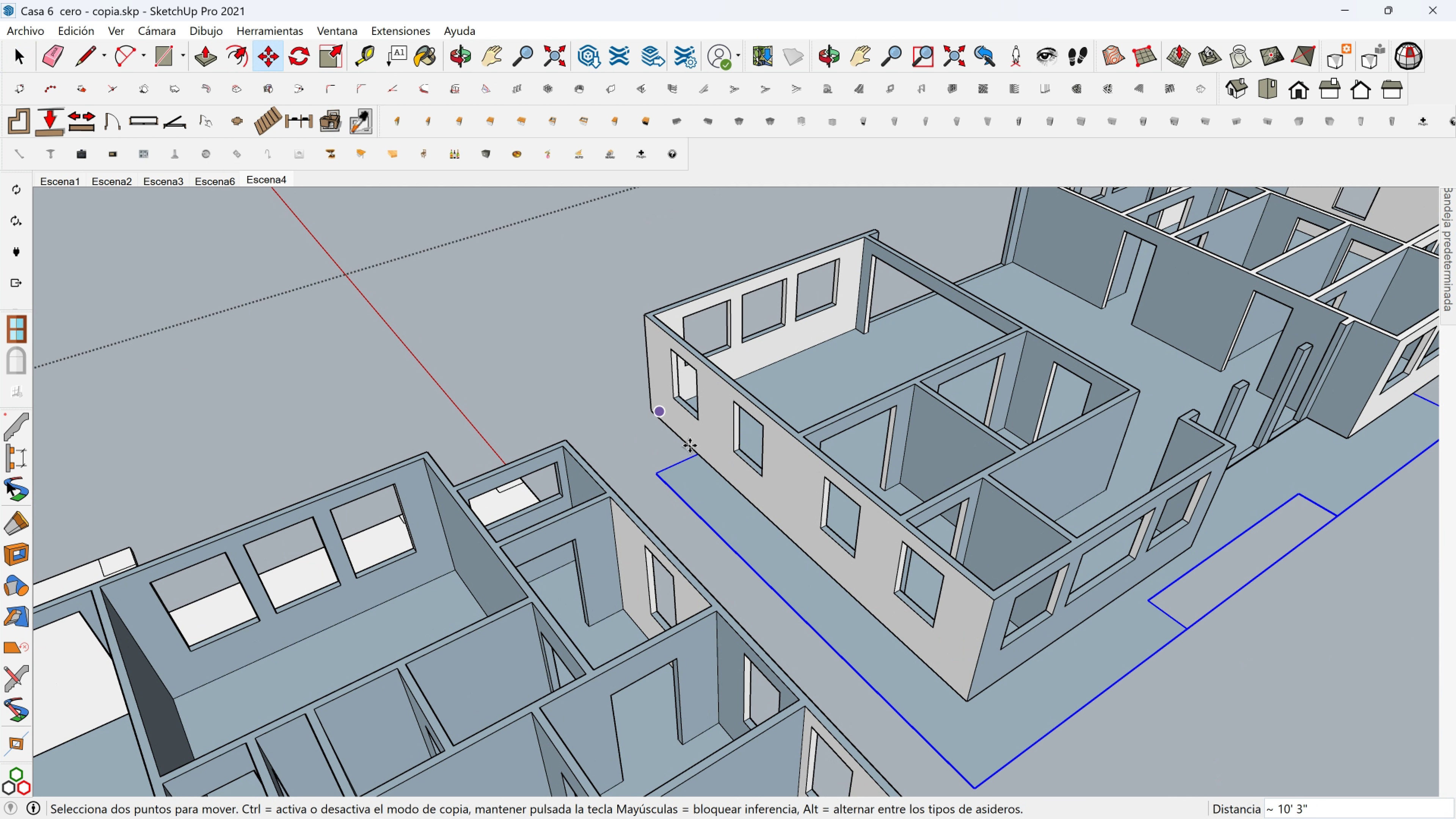 
left_click([651, 411])
 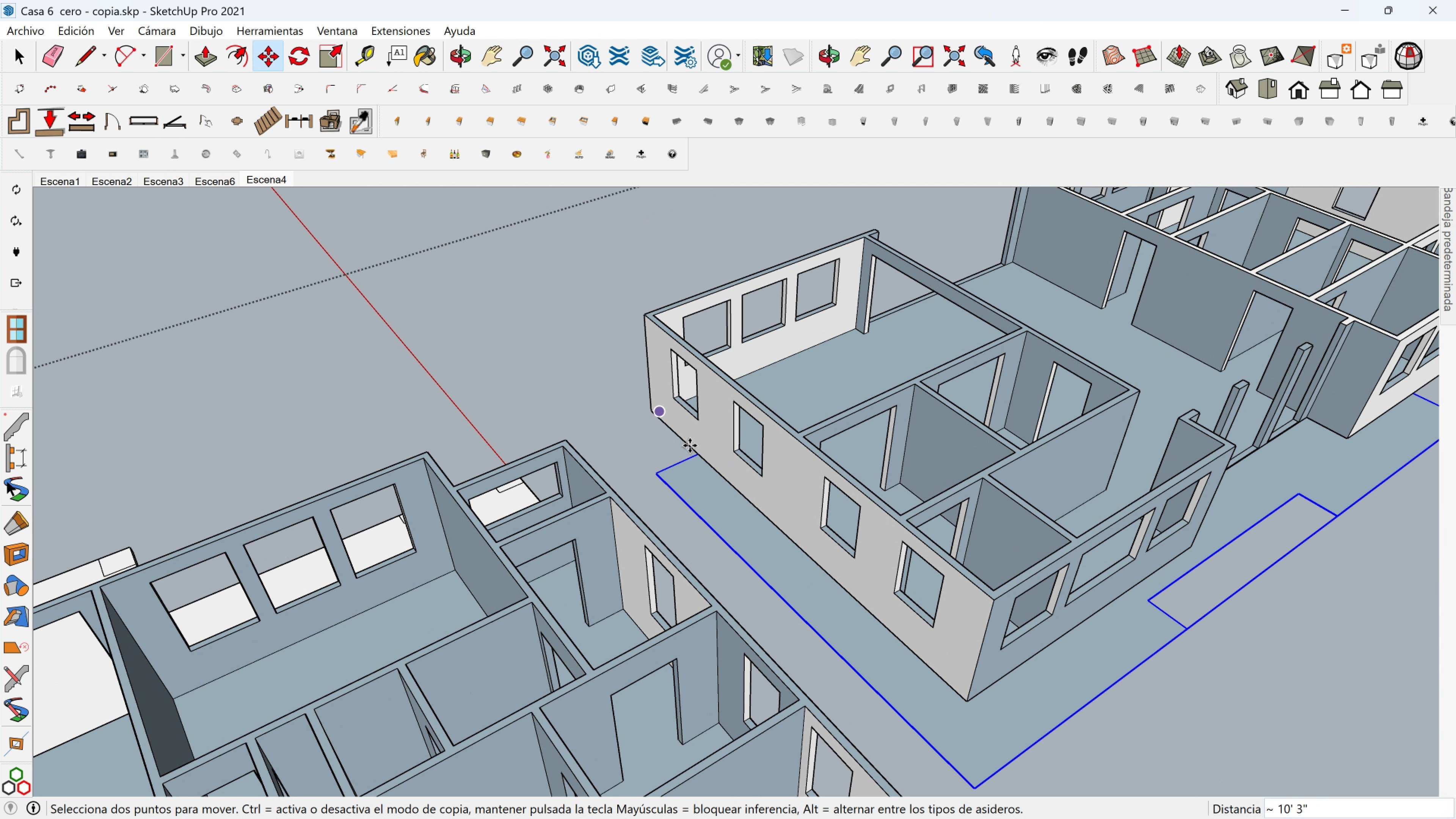 
key(Shift+ShiftLeft)
 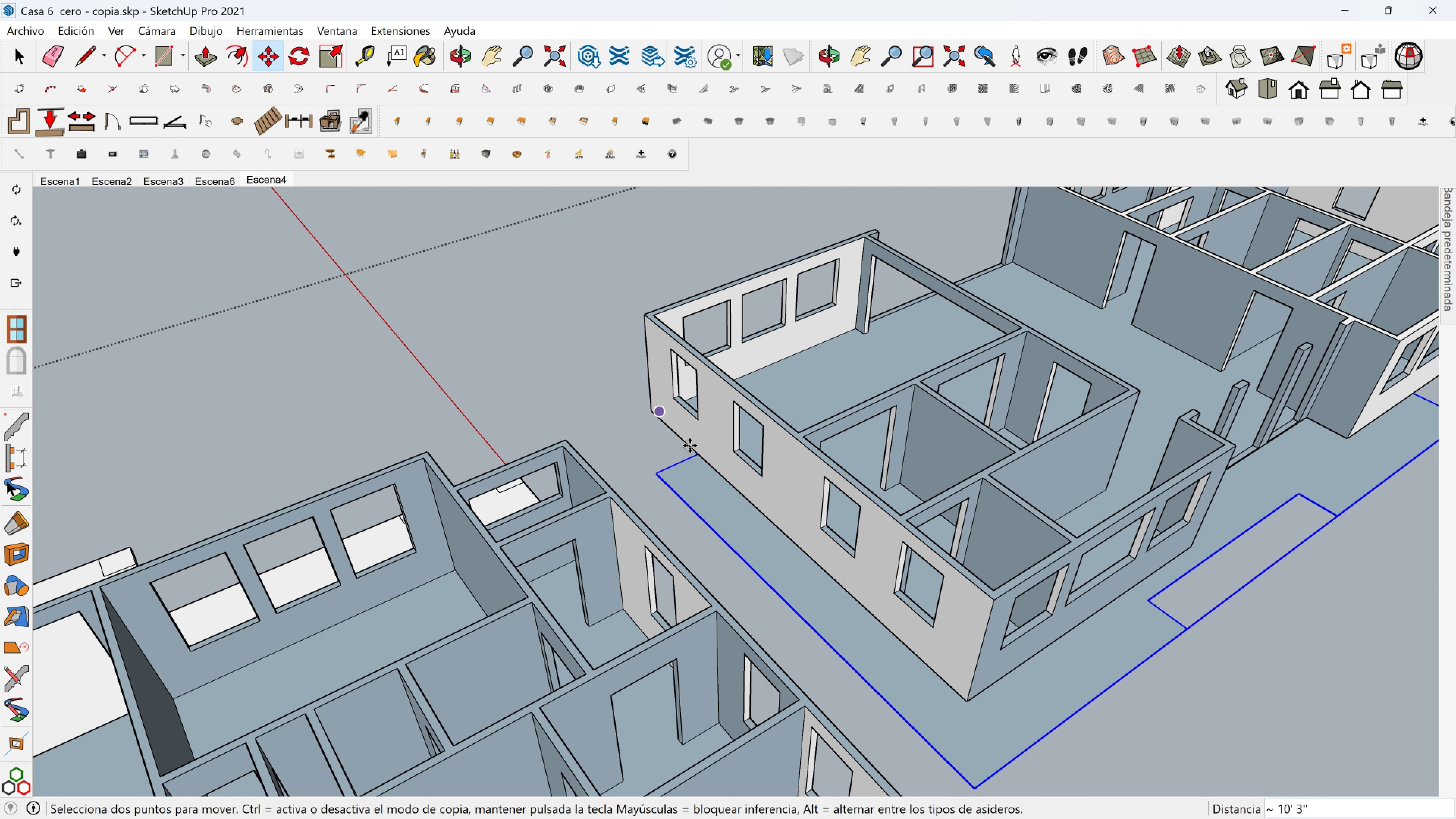 
key(Shift+ShiftLeft)
 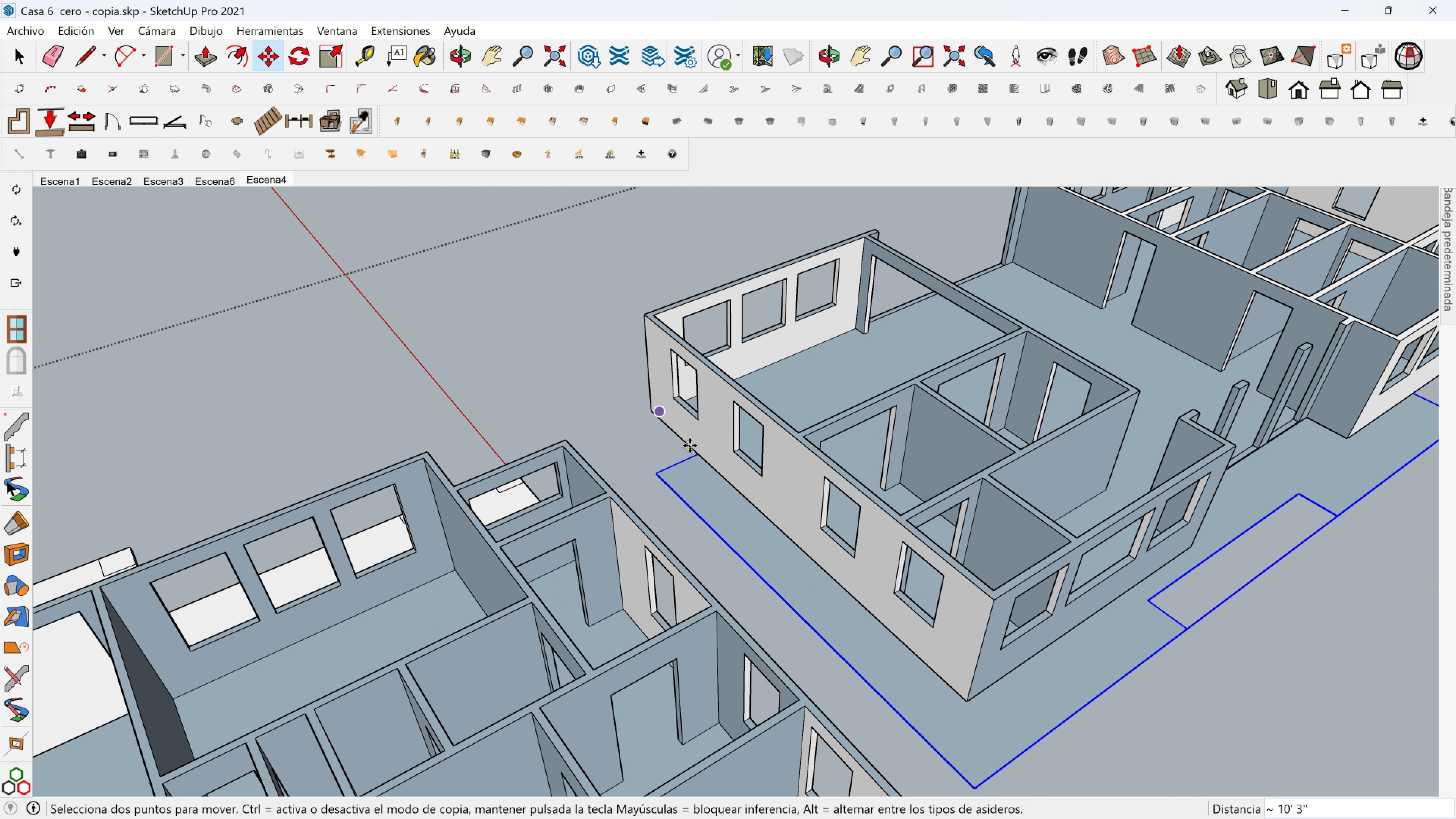 
key(Shift+ShiftLeft)
 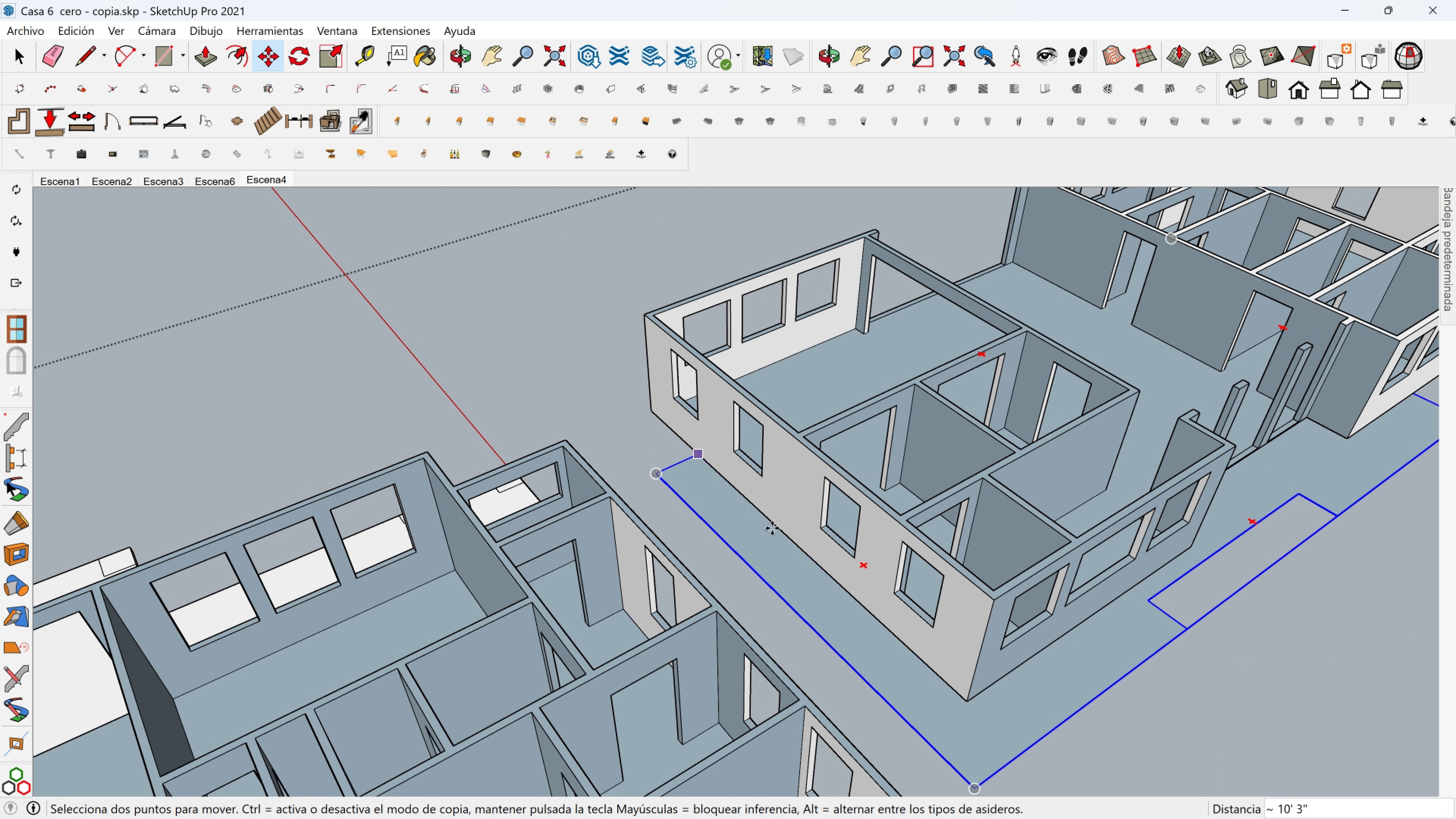 
key(Shift+ShiftLeft)
 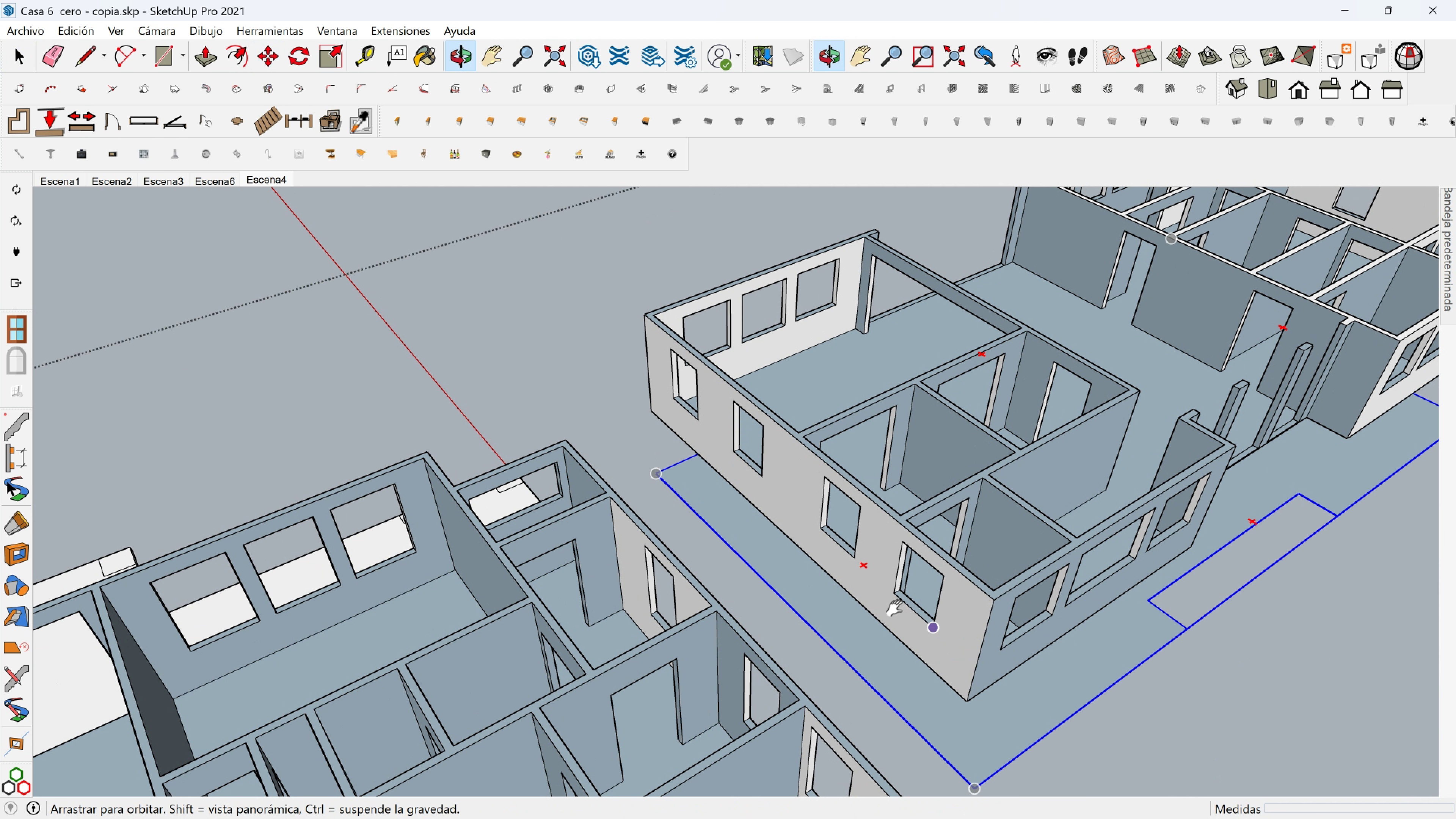 
key(Shift+ShiftLeft)
 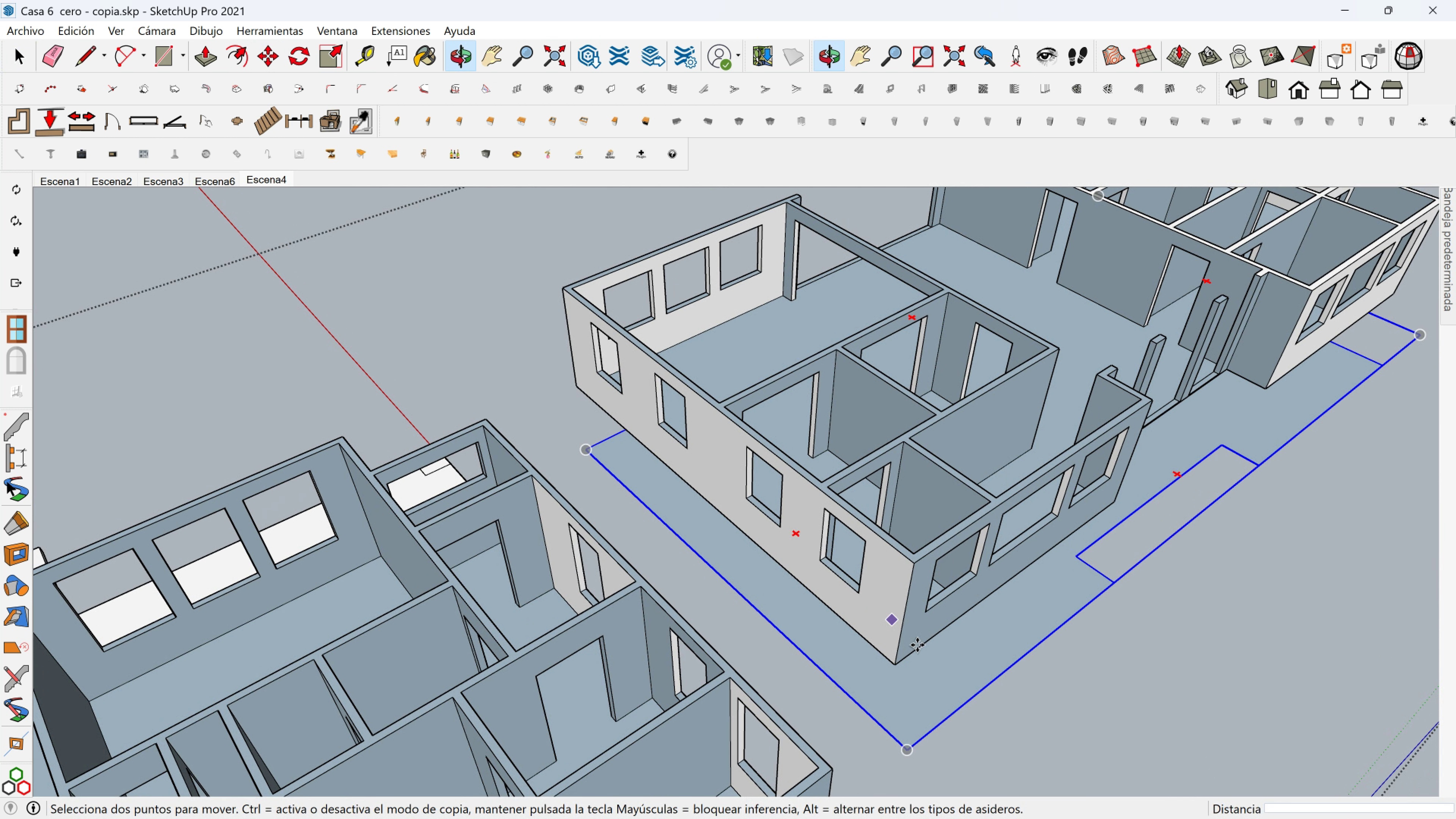 
key(Space)
 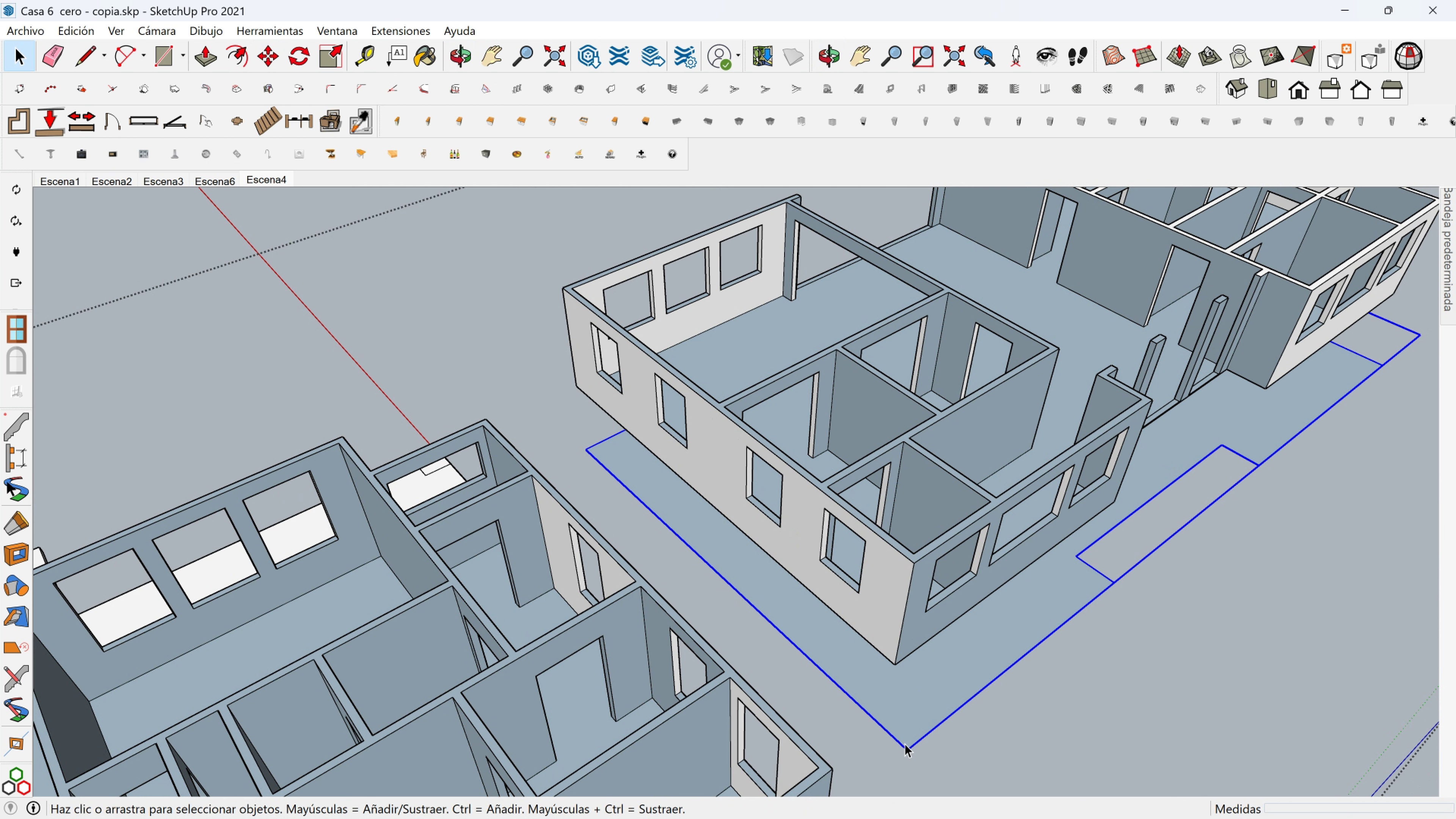 
key(Comma)
 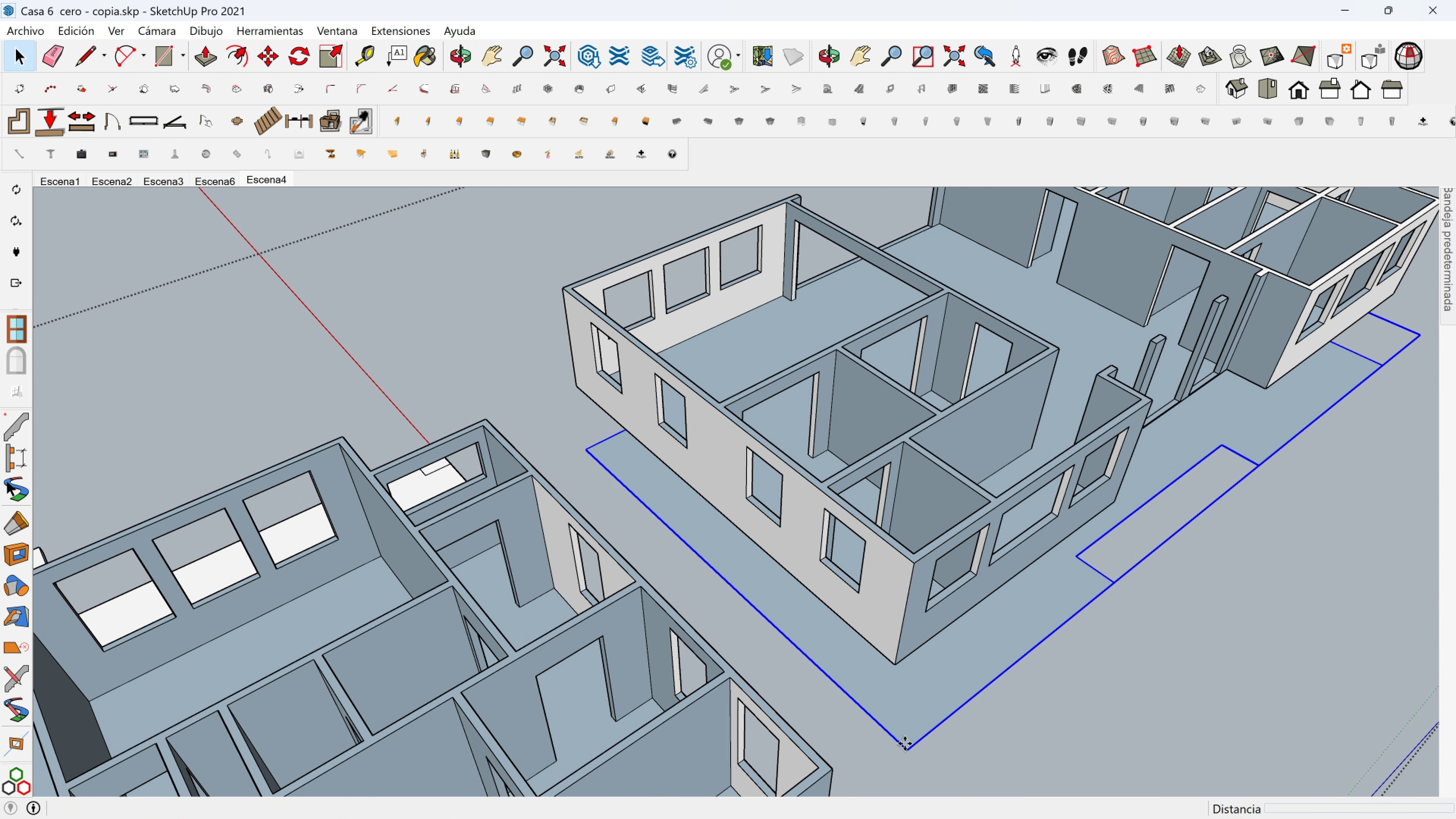 
key(M)
 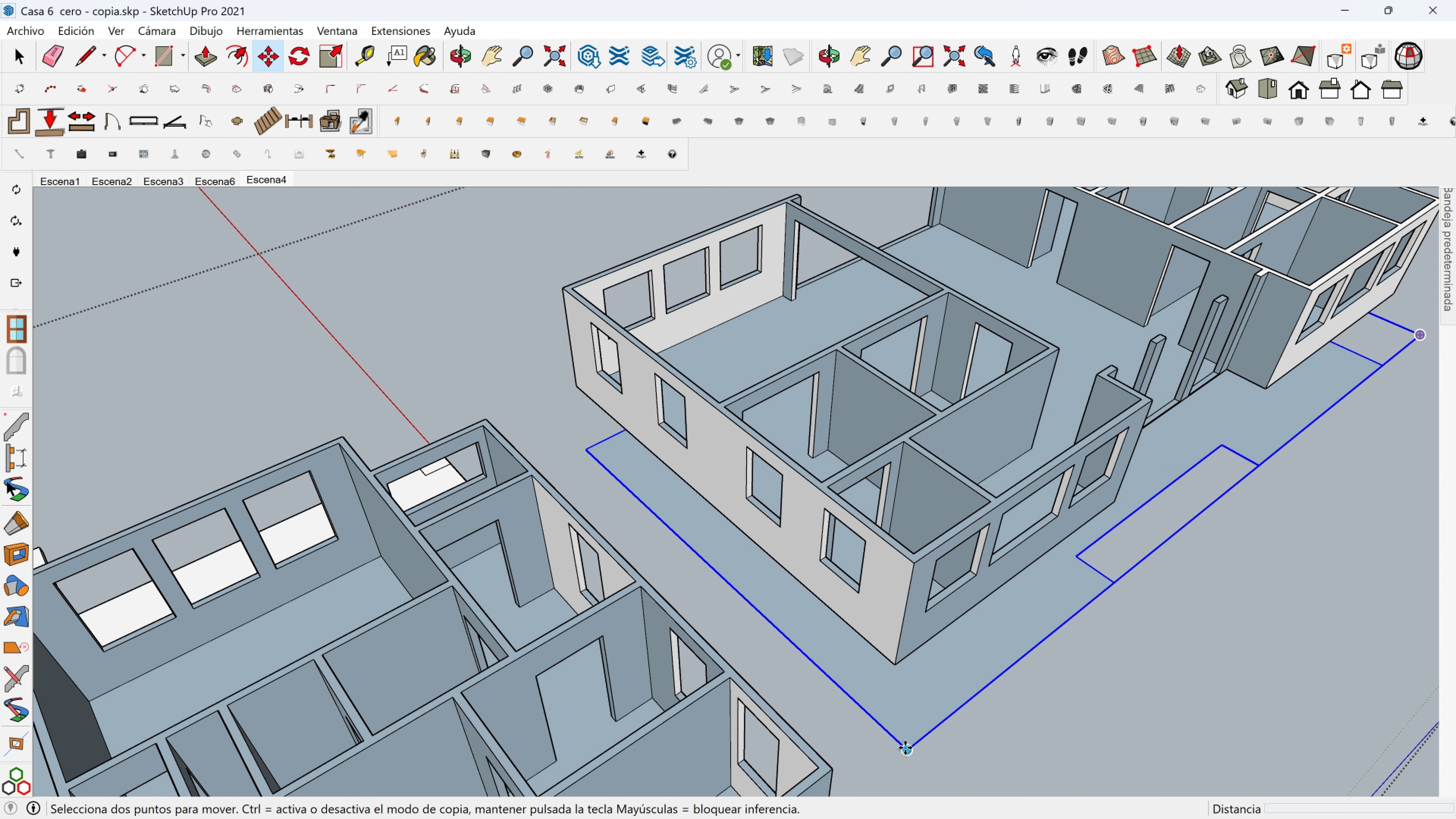 
left_click([905, 748])
 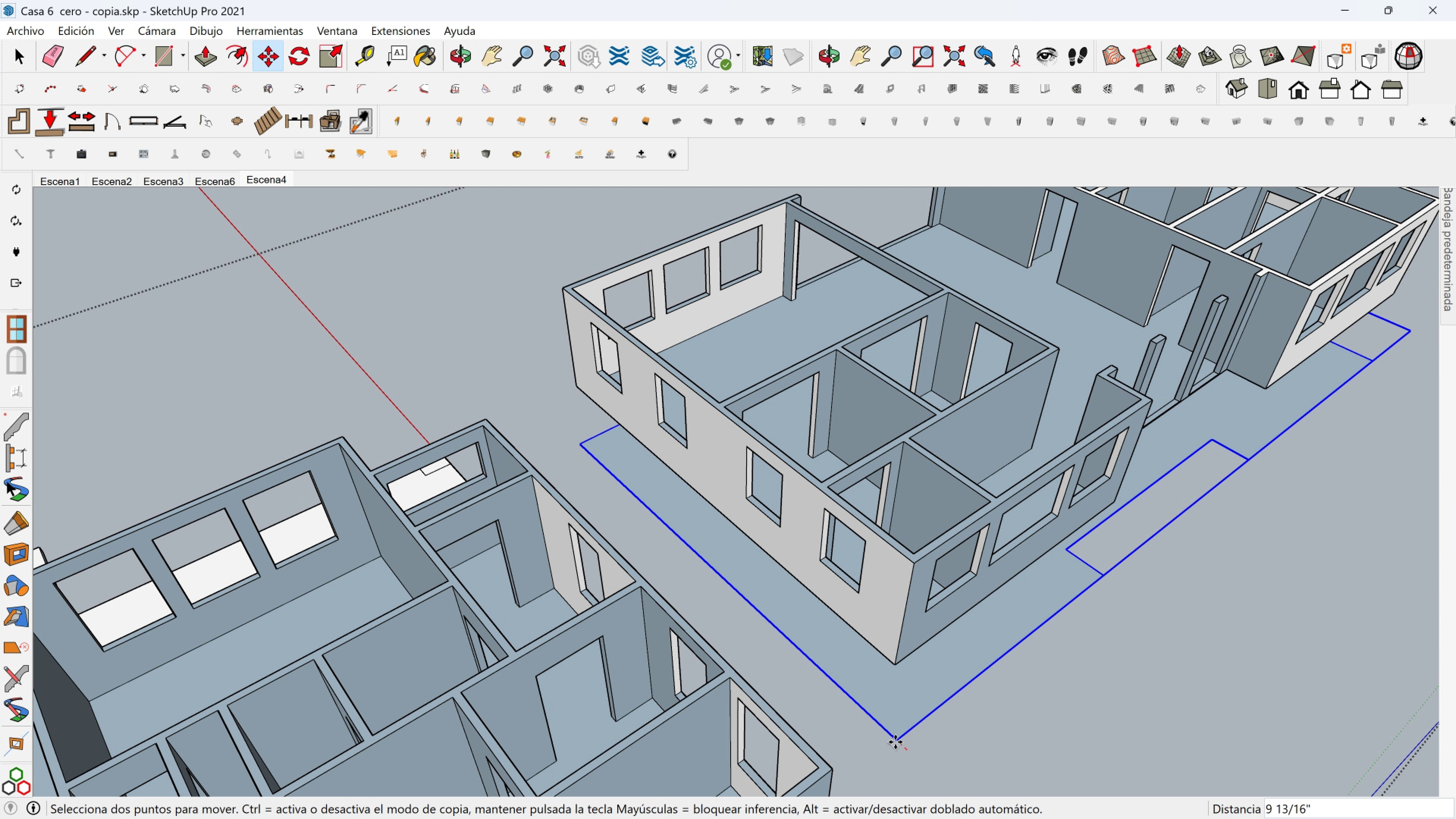 
hold_key(key=ShiftLeft, duration=1.53)
 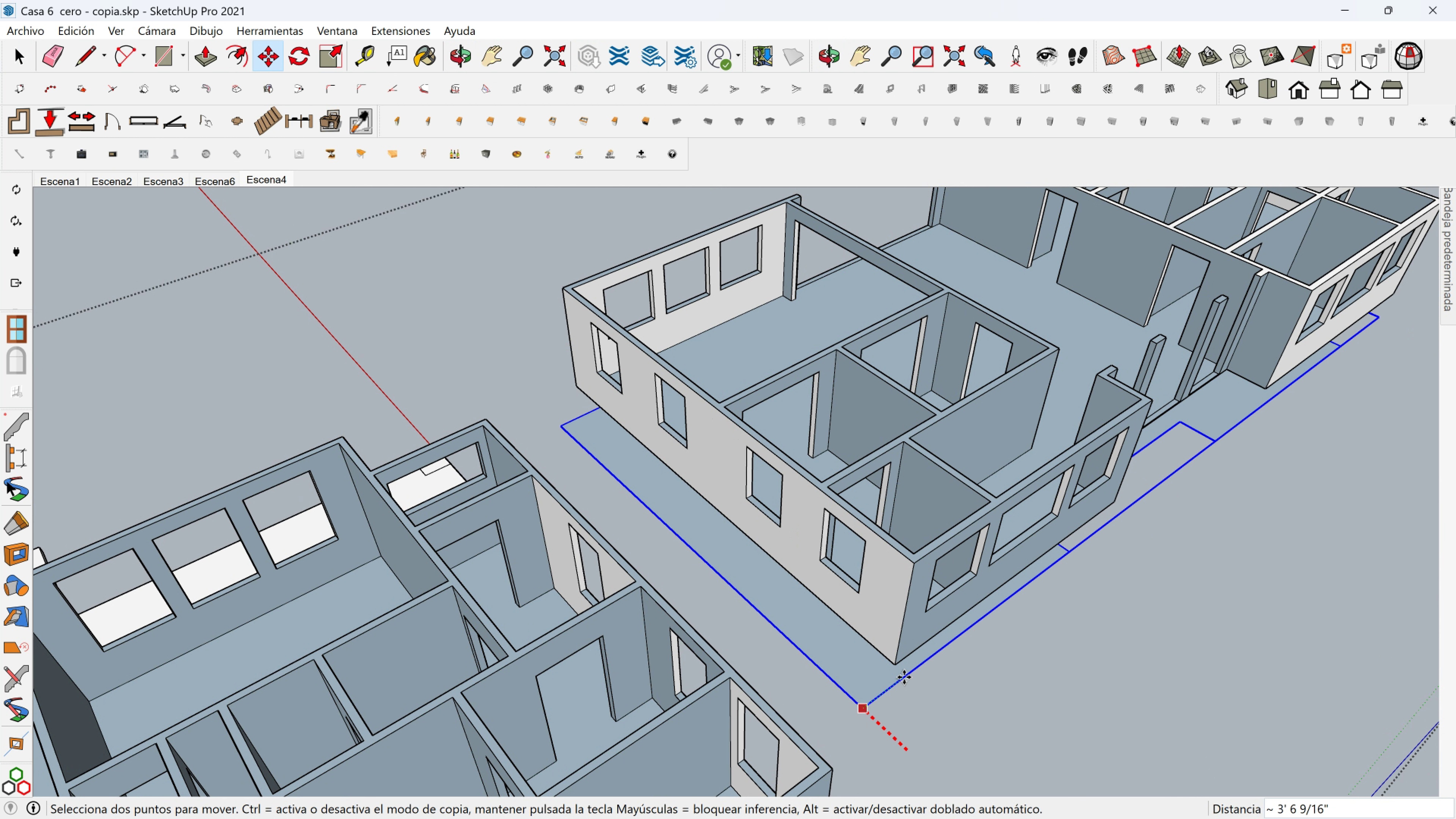 
key(Shift+ShiftLeft)
 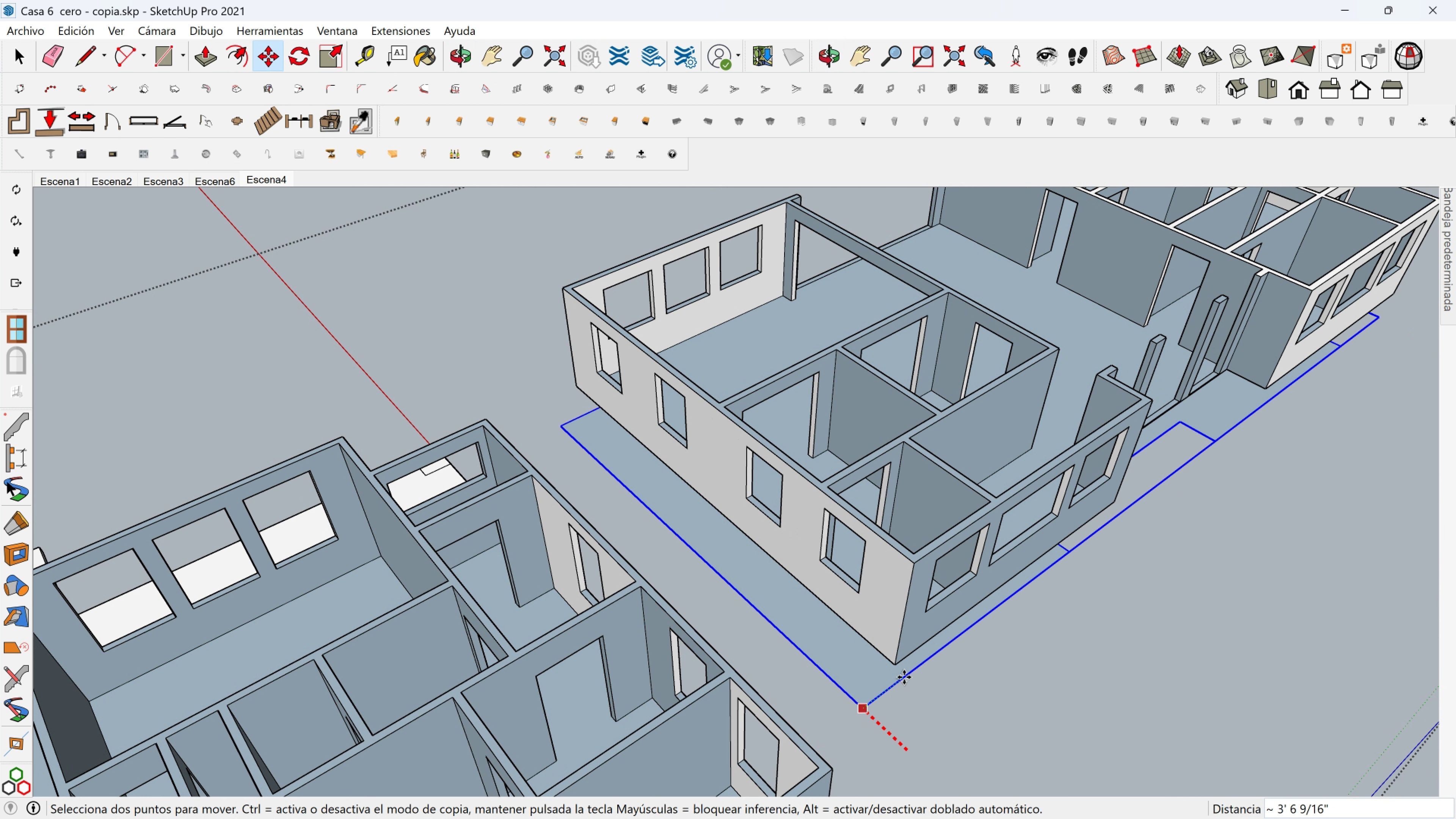 
key(Shift+ShiftLeft)
 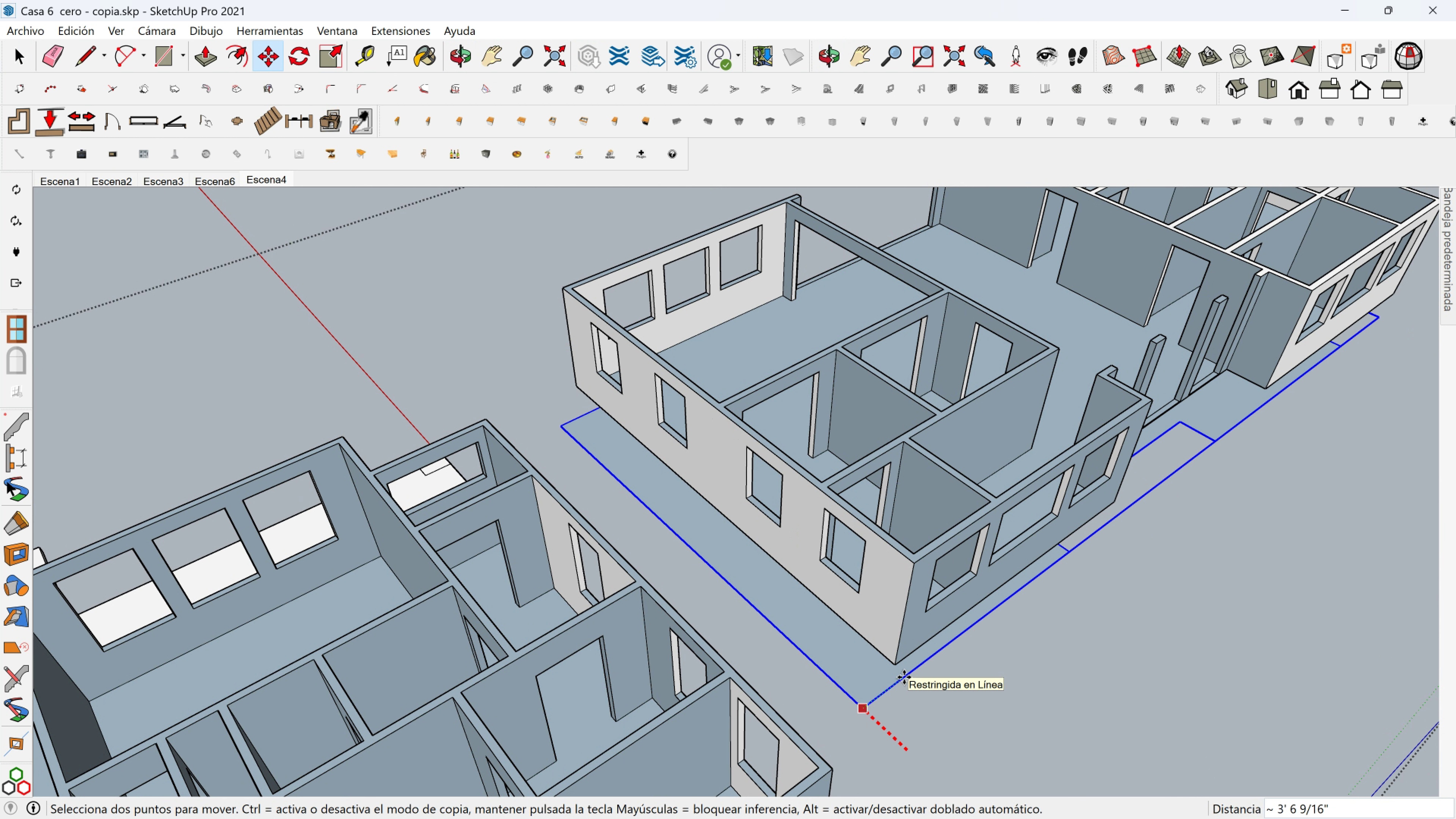 
key(Shift+ShiftLeft)
 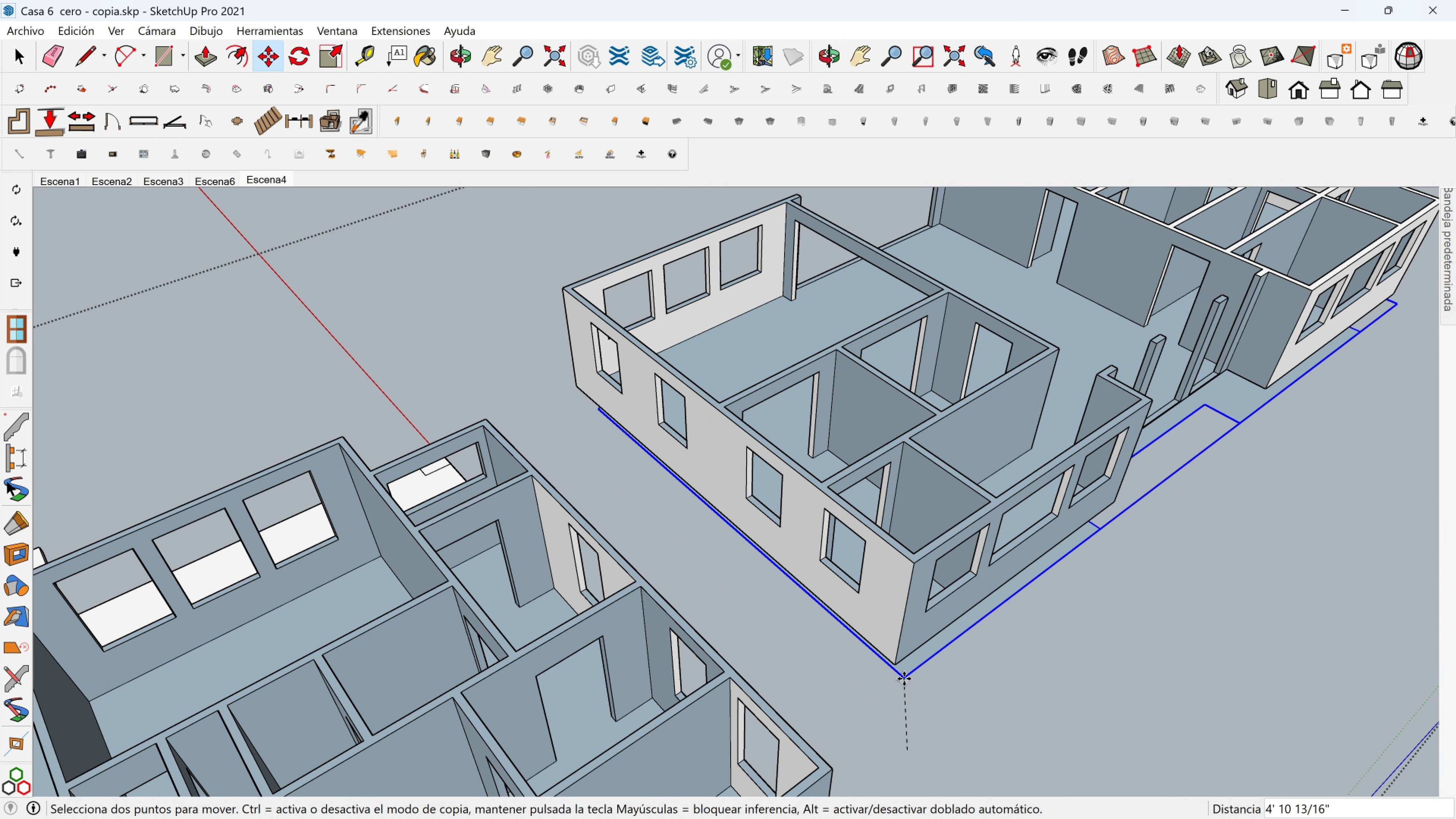 
key(Shift+ShiftLeft)
 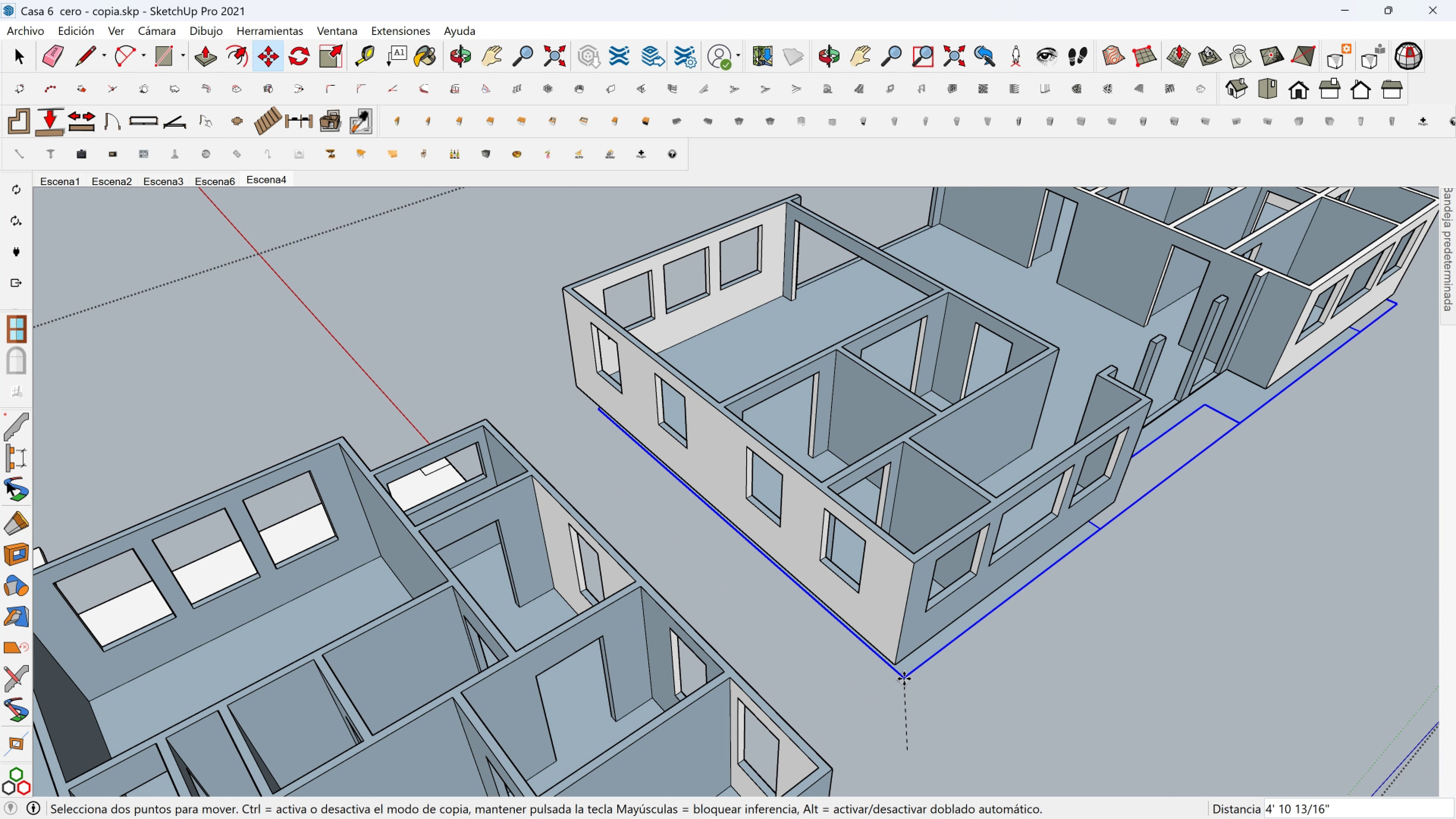 
key(Shift+ShiftLeft)
 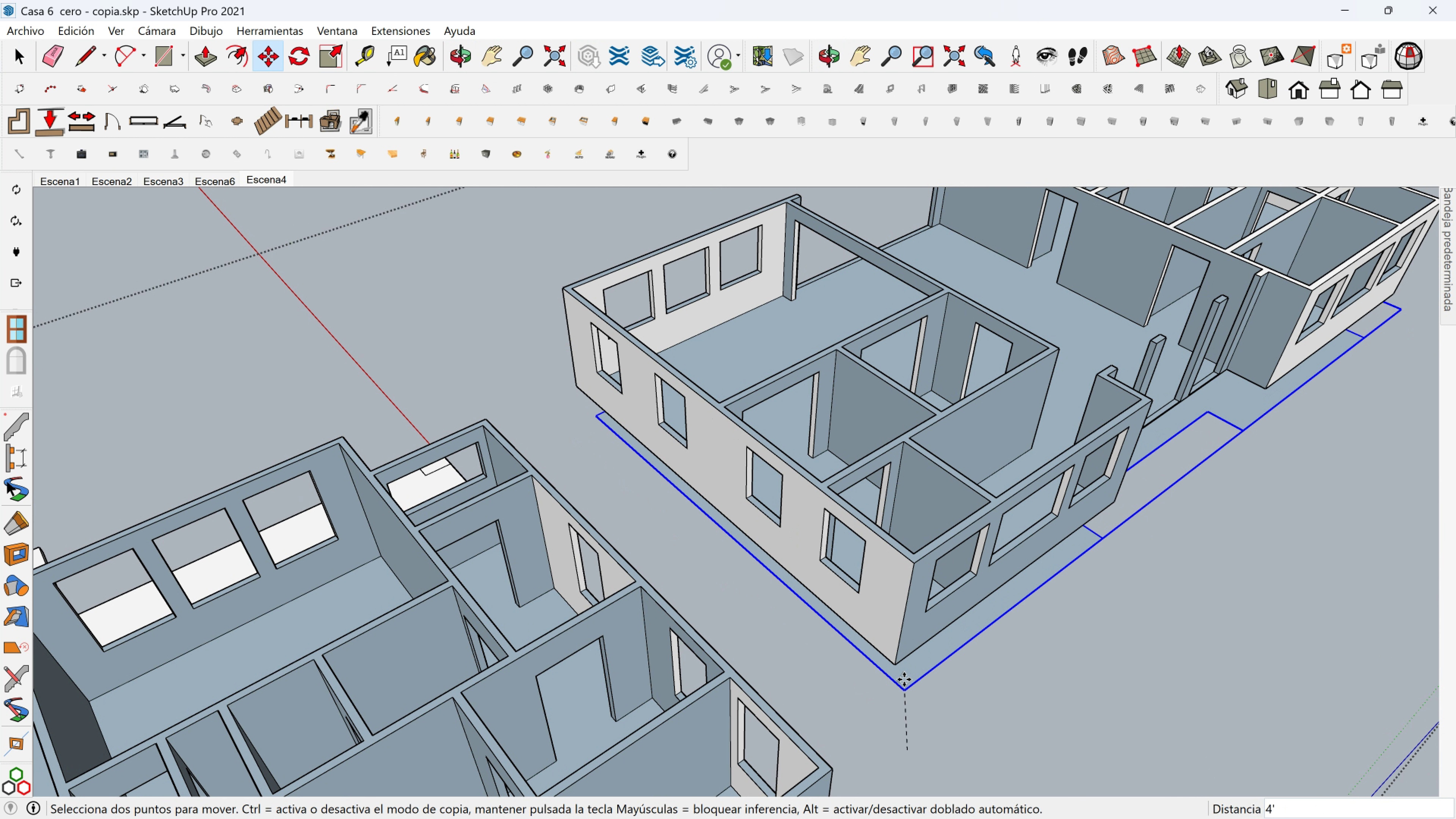 
key(Shift+ShiftLeft)
 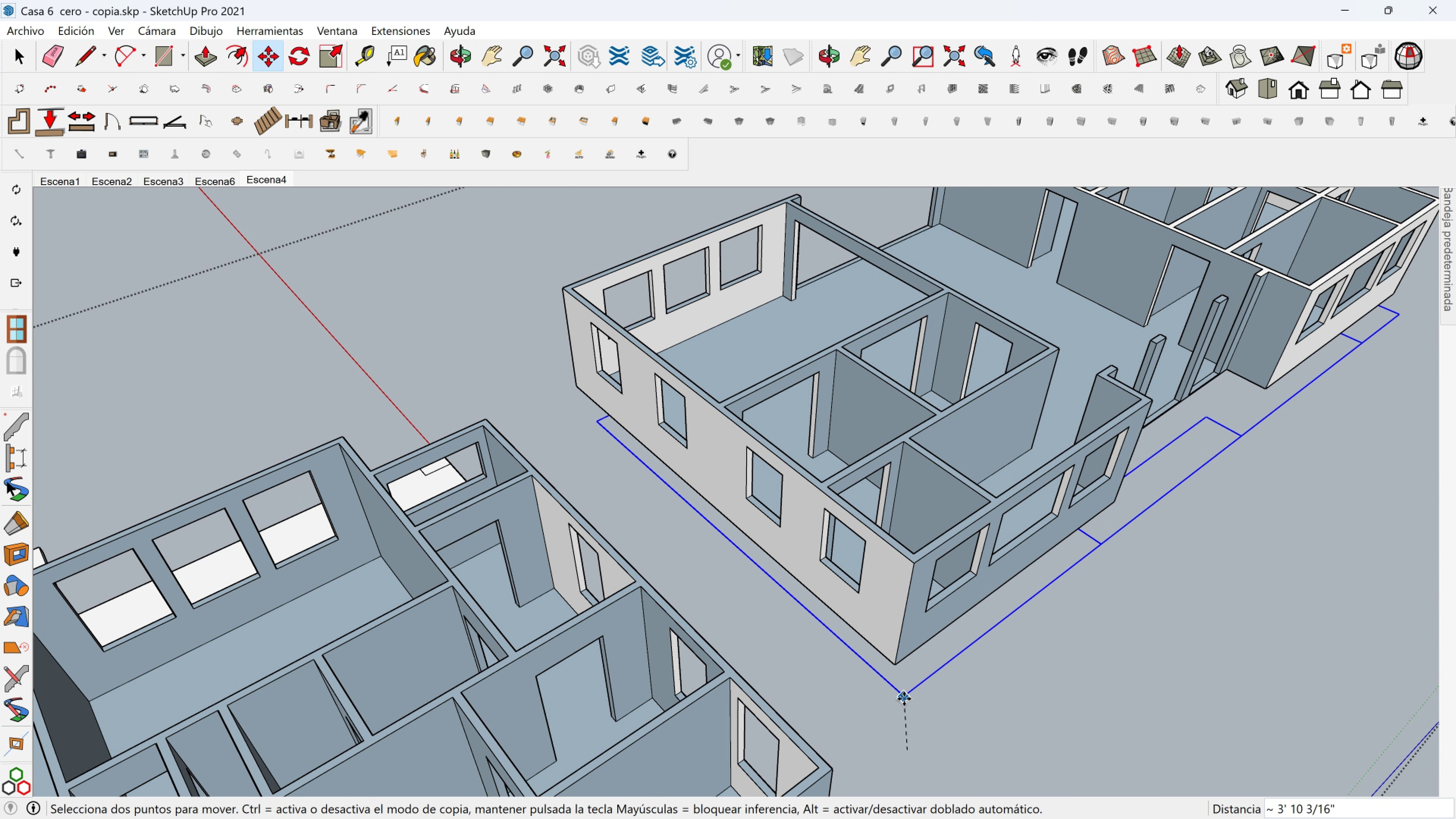 
key(Escape)
 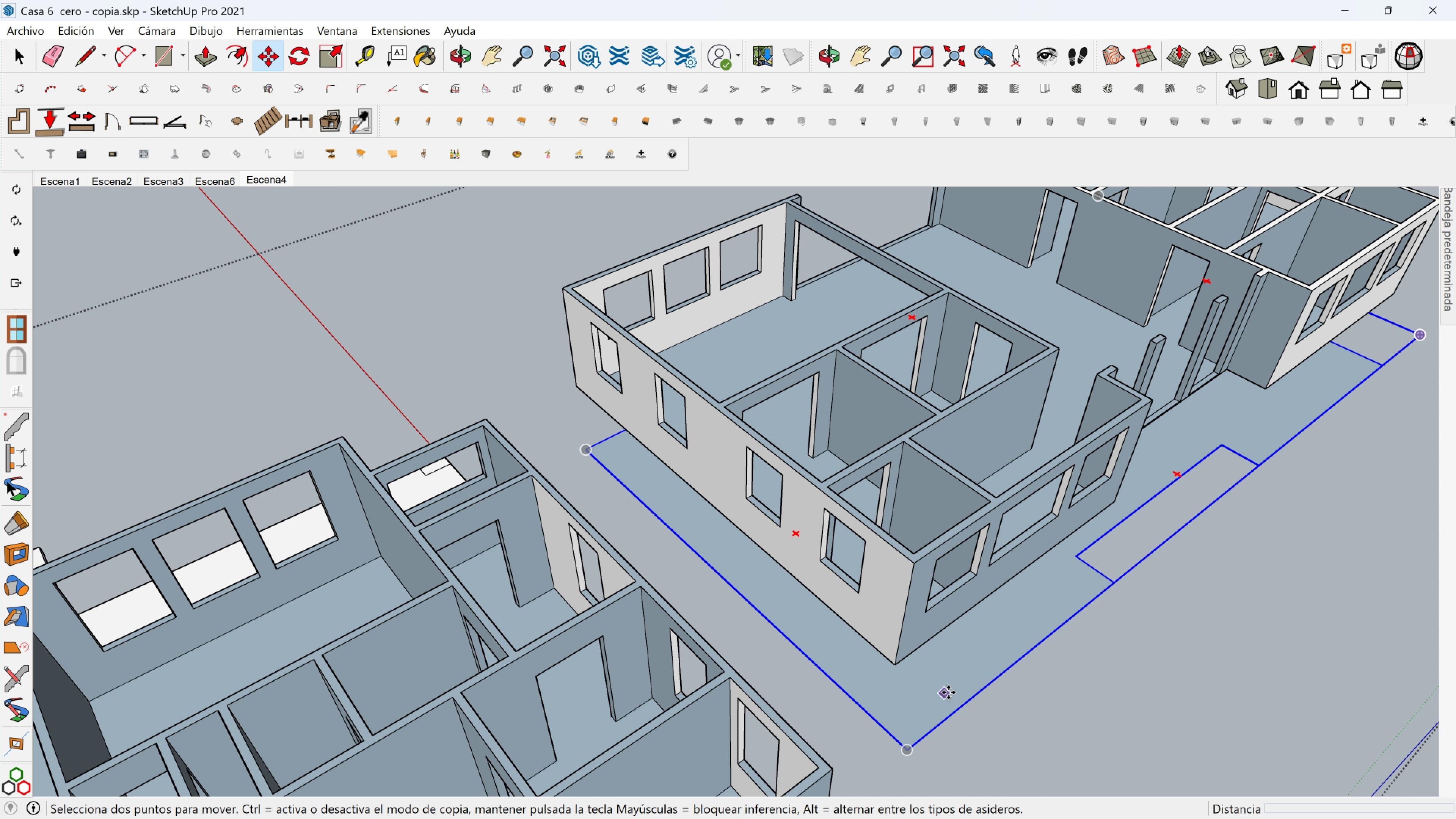 
key(Space)
 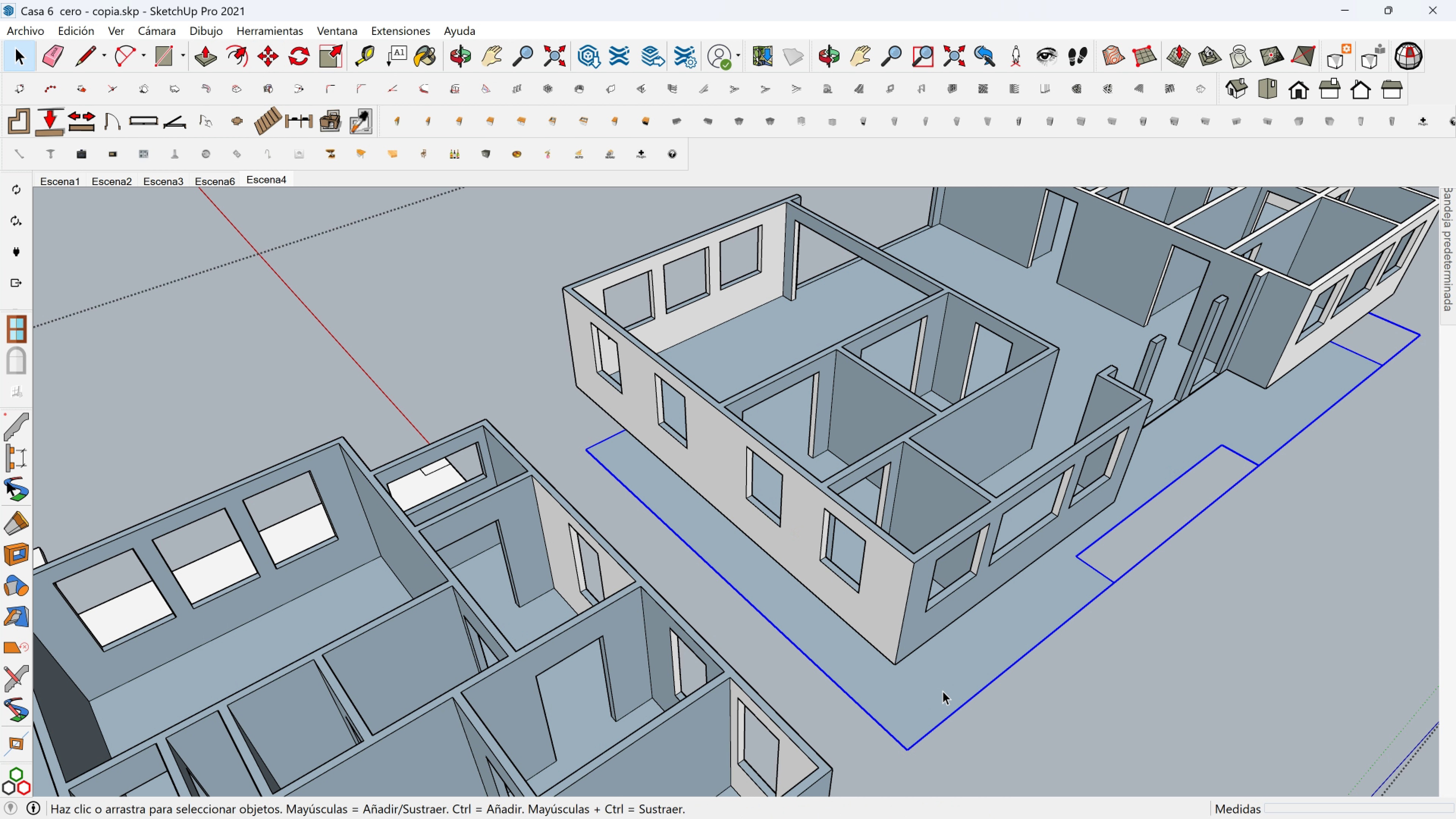 
double_click([943, 691])
 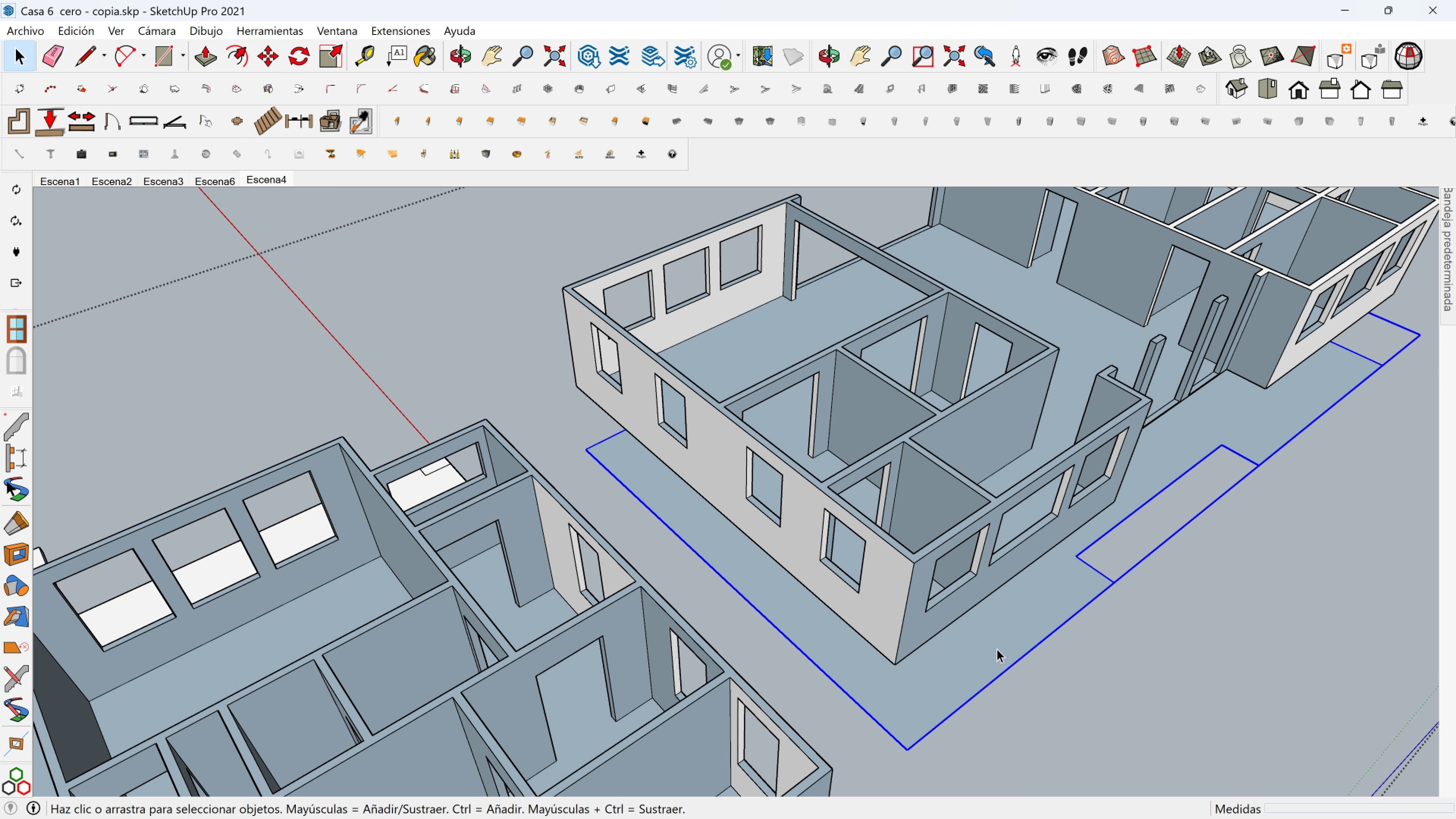 
double_click([997, 649])
 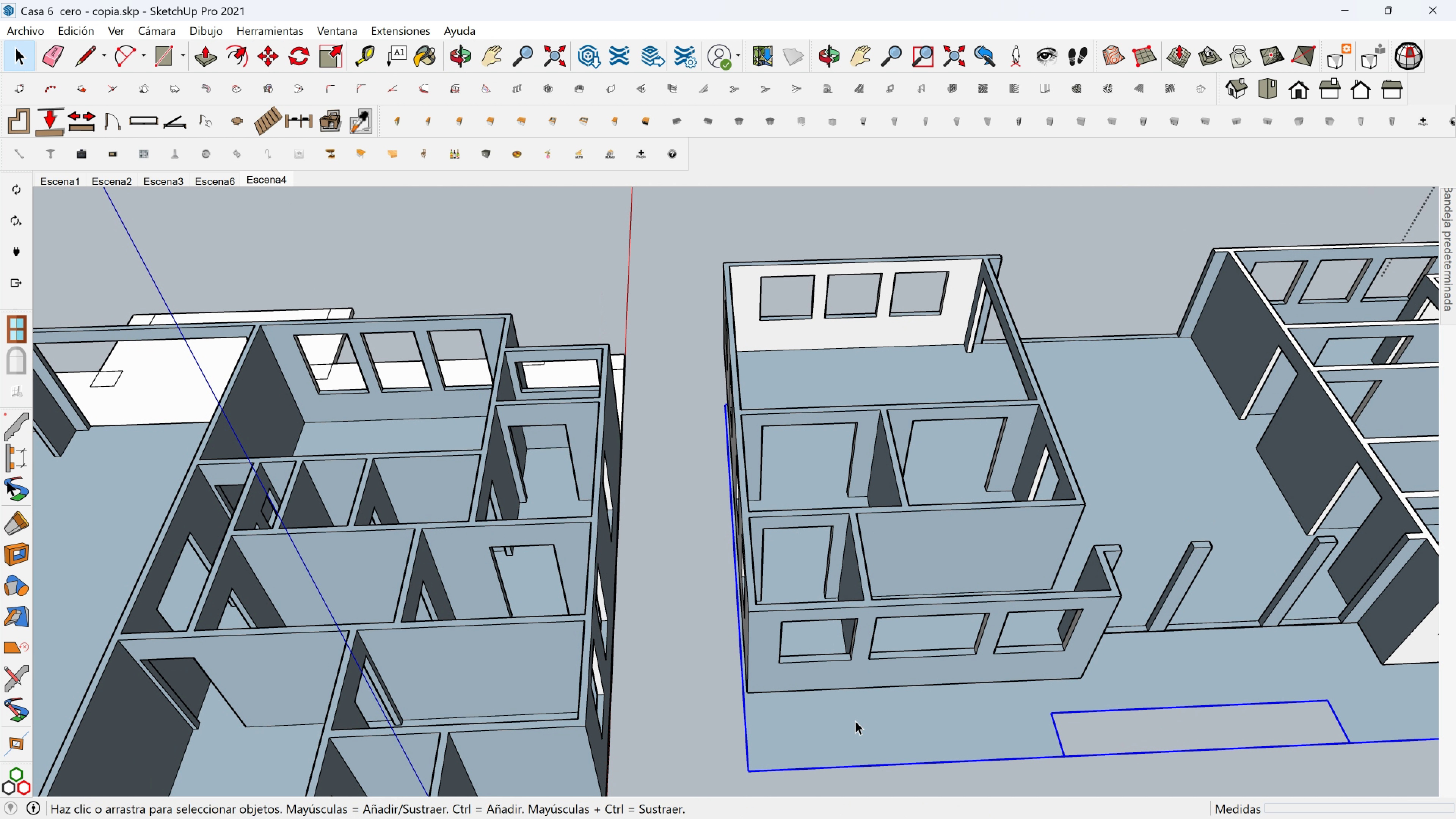 
double_click([855, 721])
 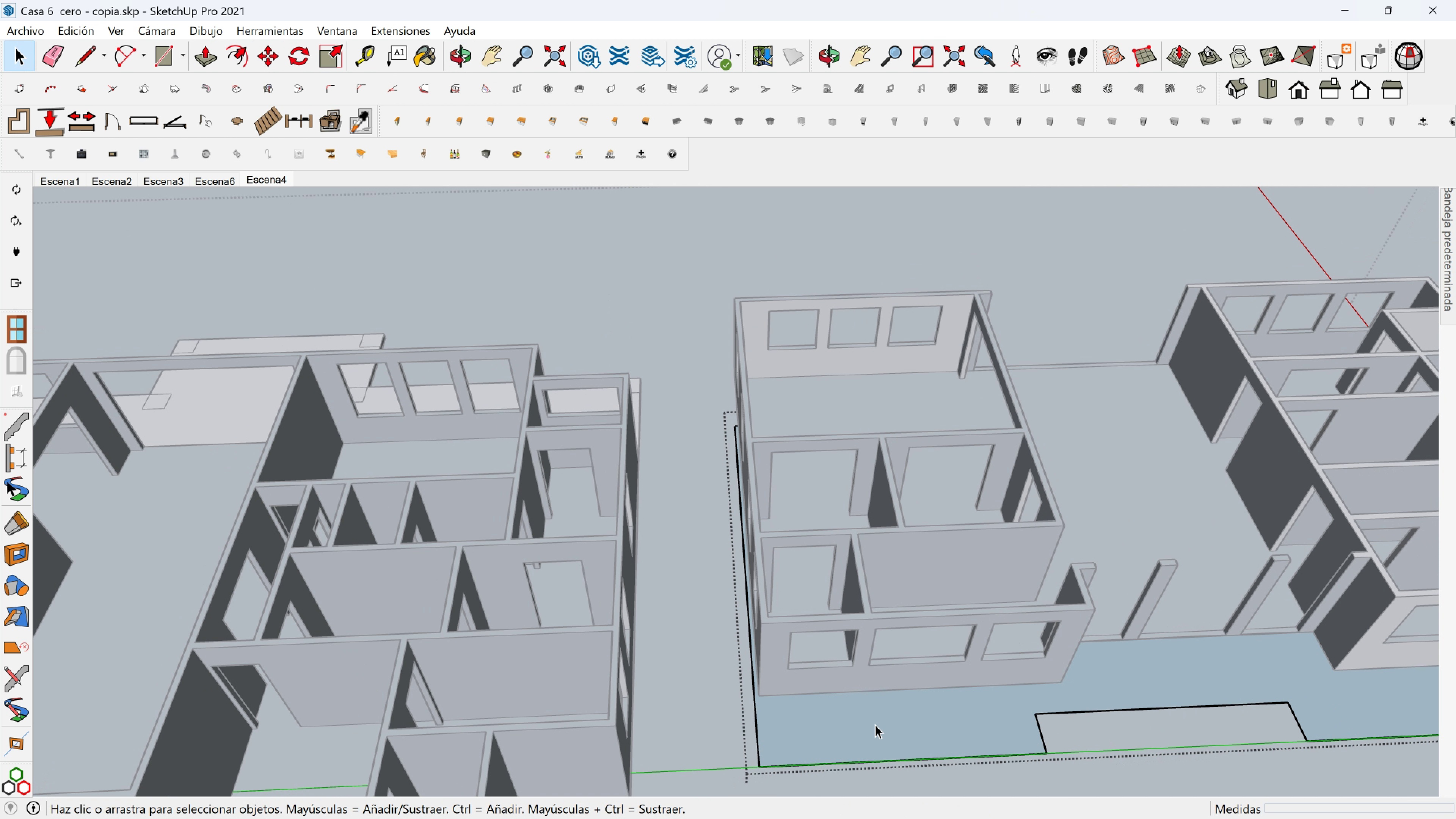 
scroll: coordinate [869, 724], scroll_direction: down, amount: 1.0
 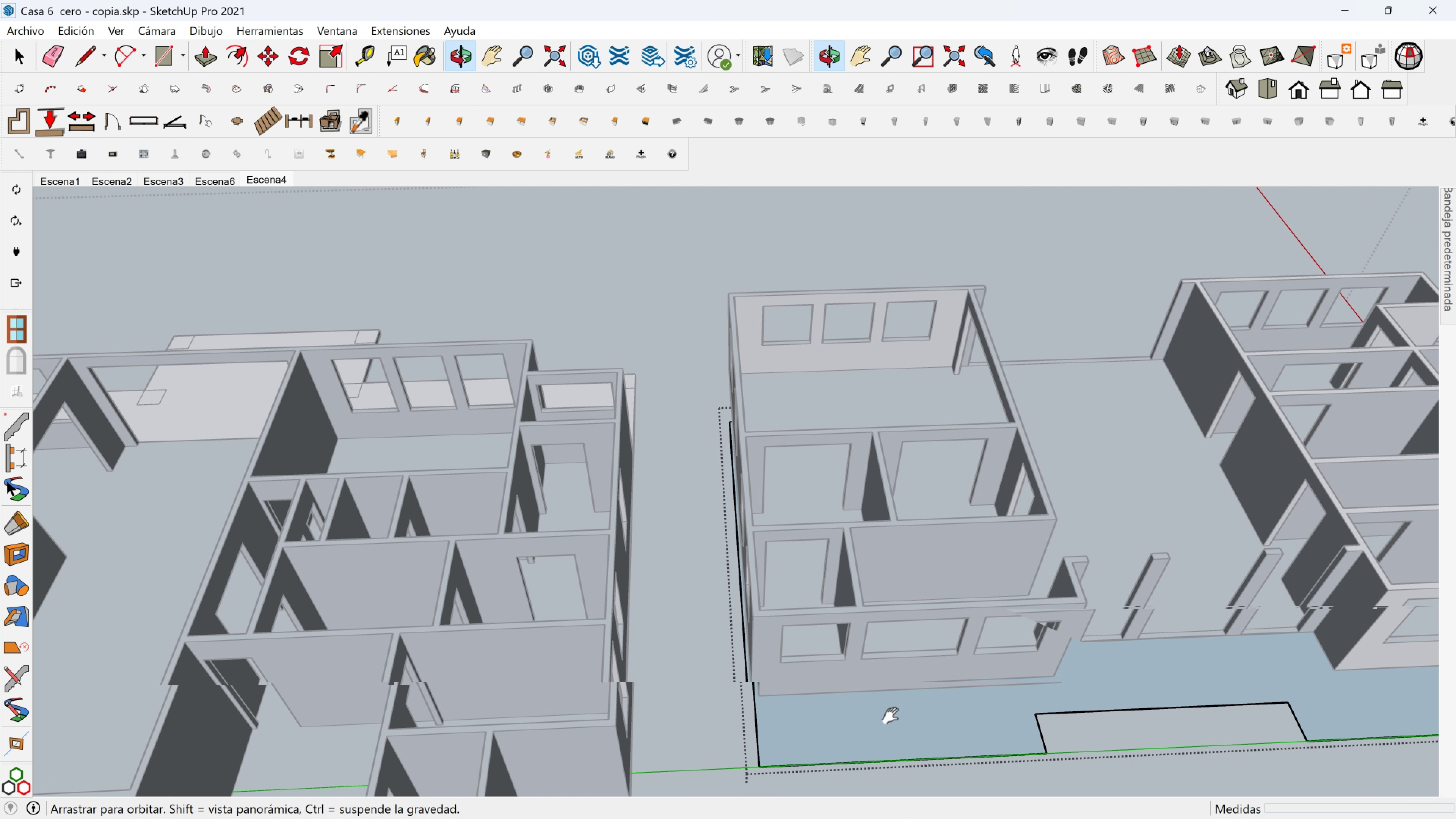 
hold_key(key=ShiftLeft, duration=0.36)
 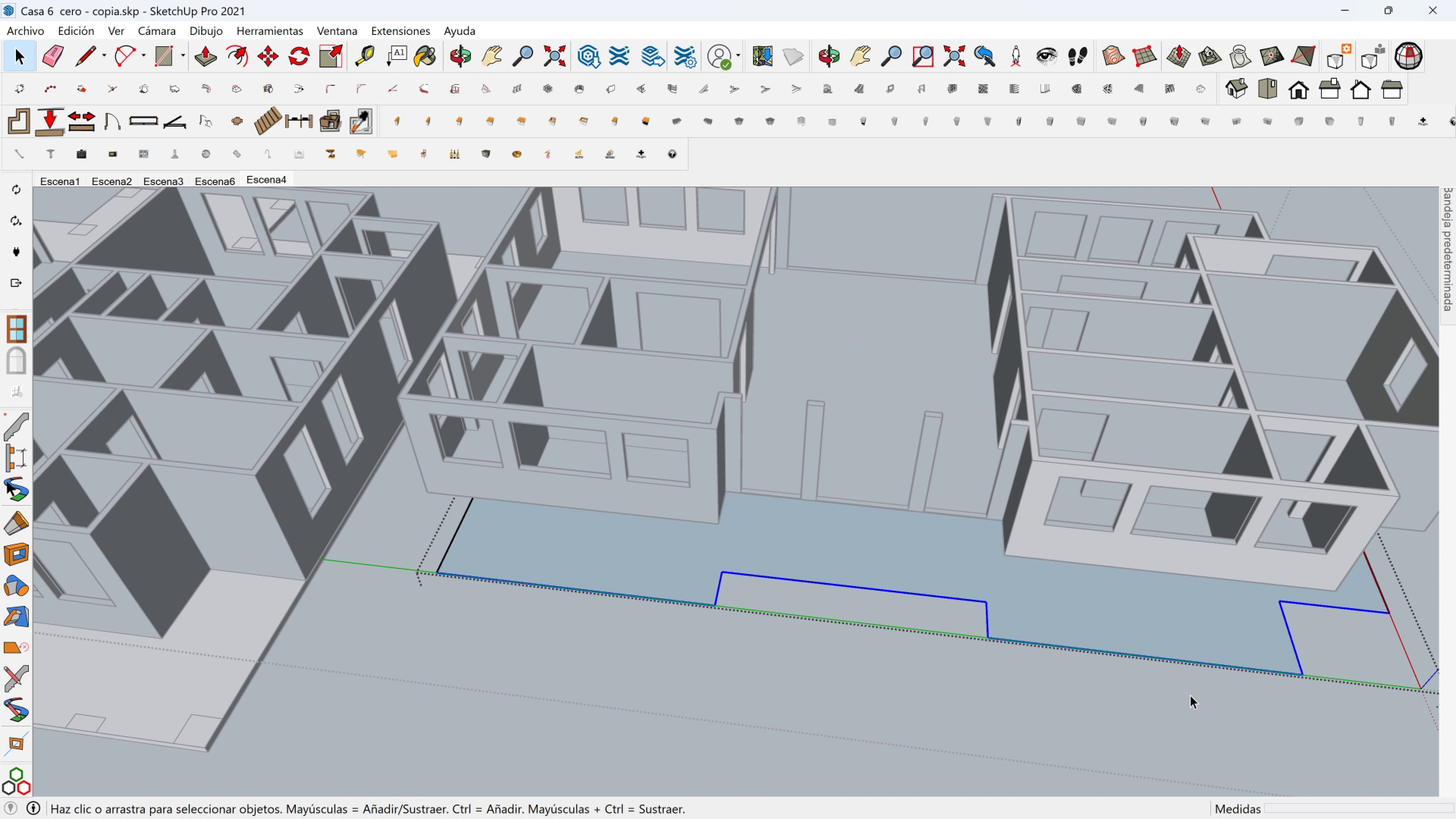 
key(M)
 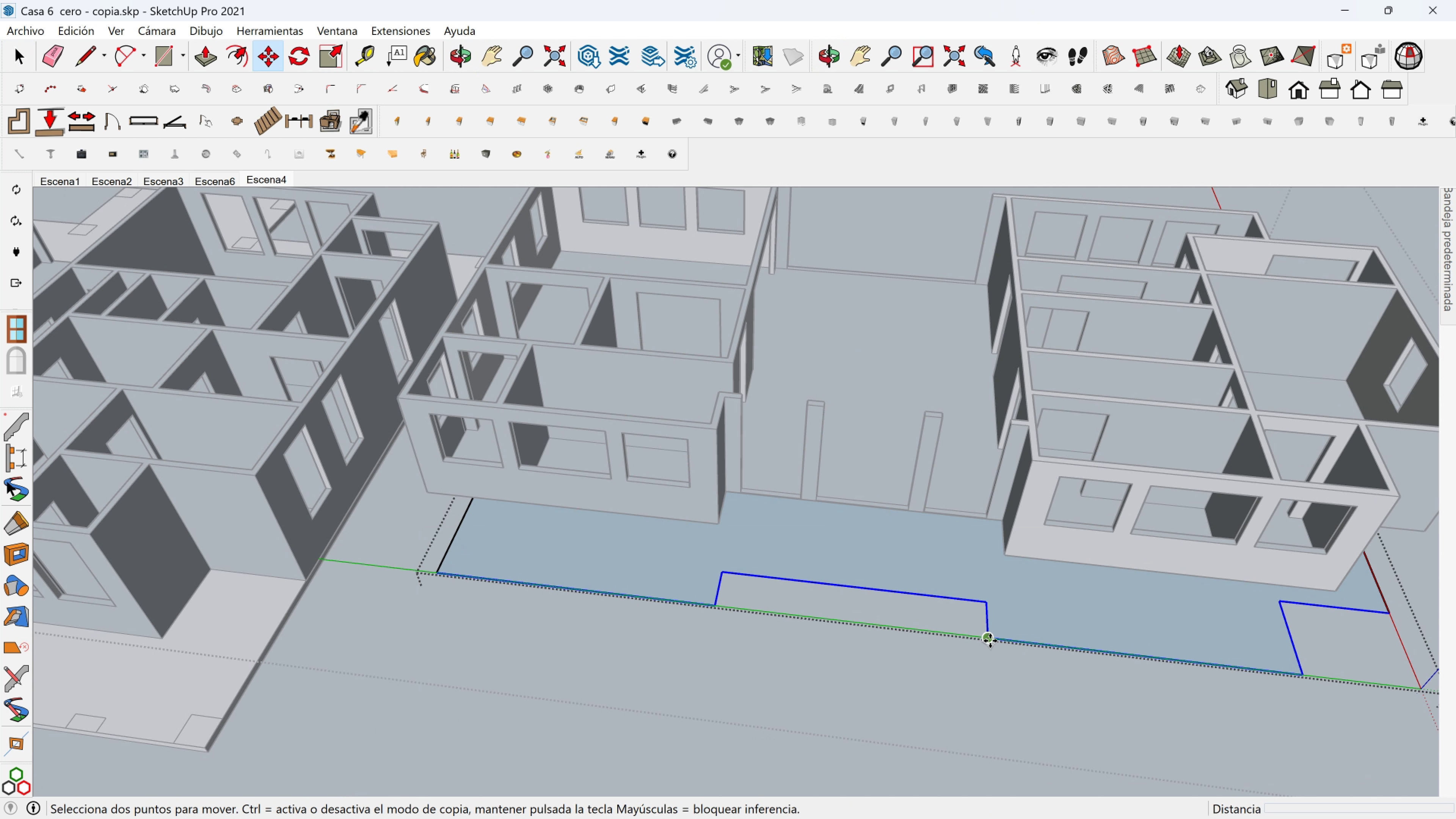 
left_click([990, 641])
 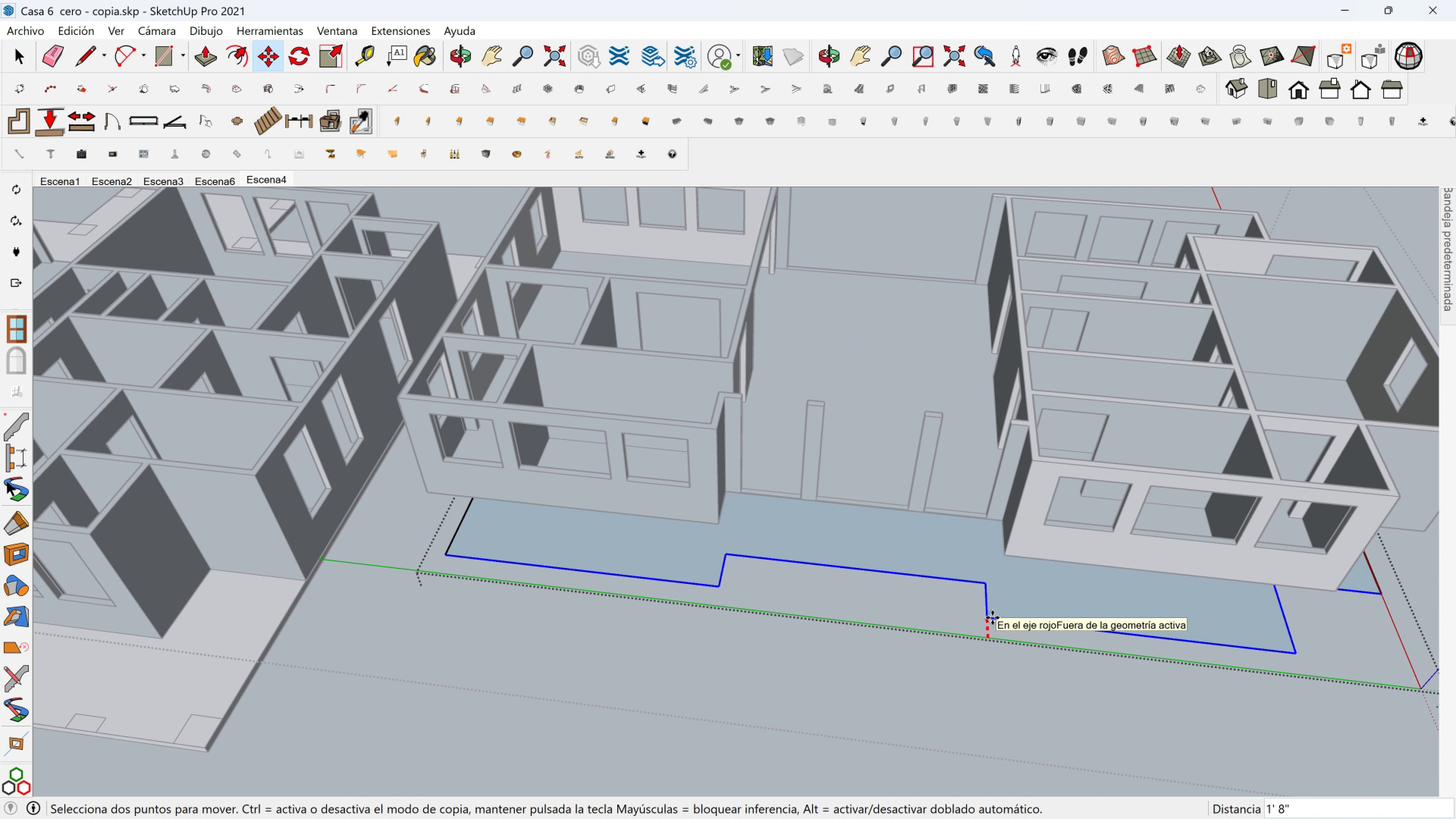 
hold_key(key=ShiftLeft, duration=1.45)
left_click([1007, 560])
 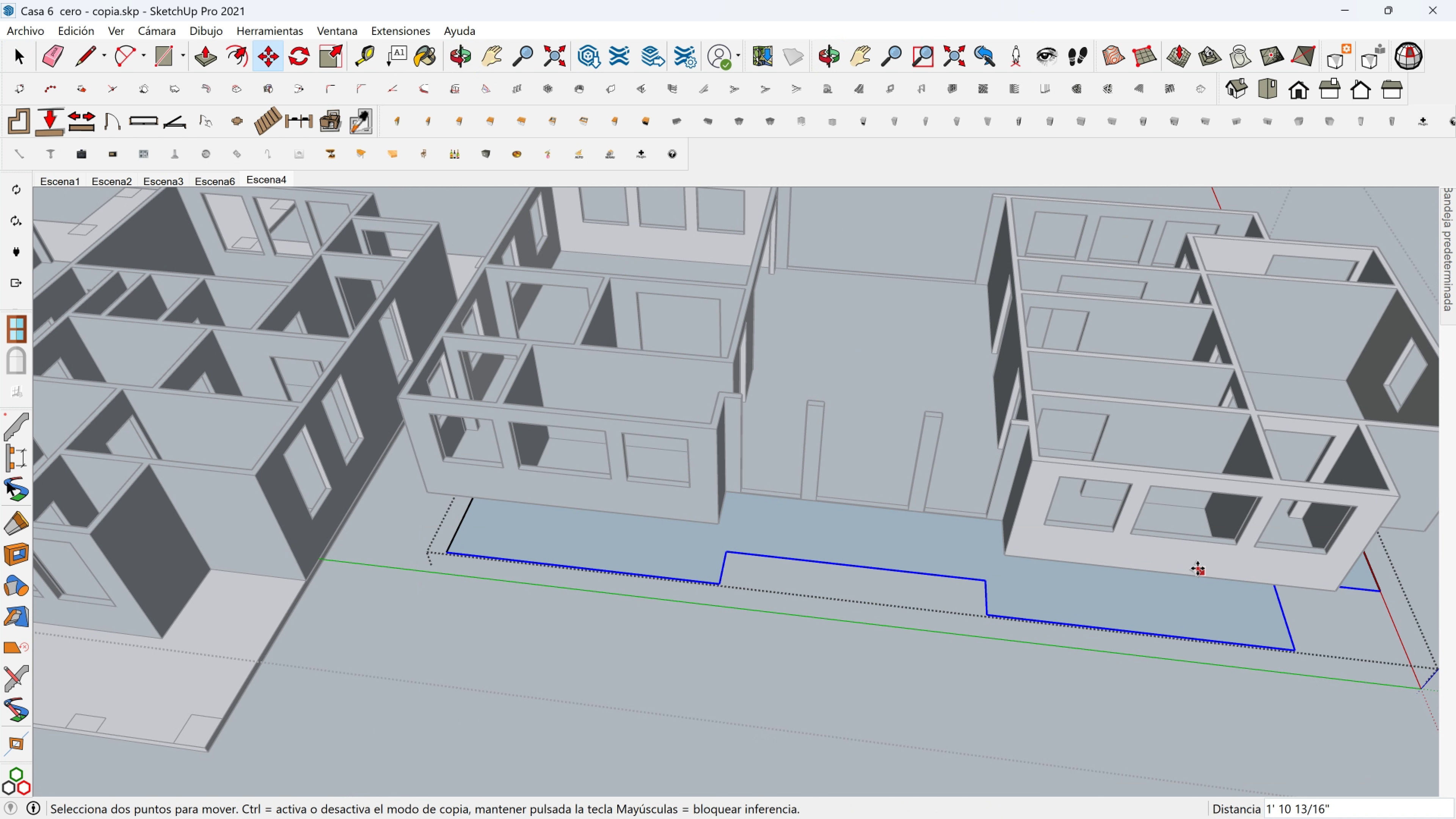 
hold_key(key=ShiftLeft, duration=0.42)
 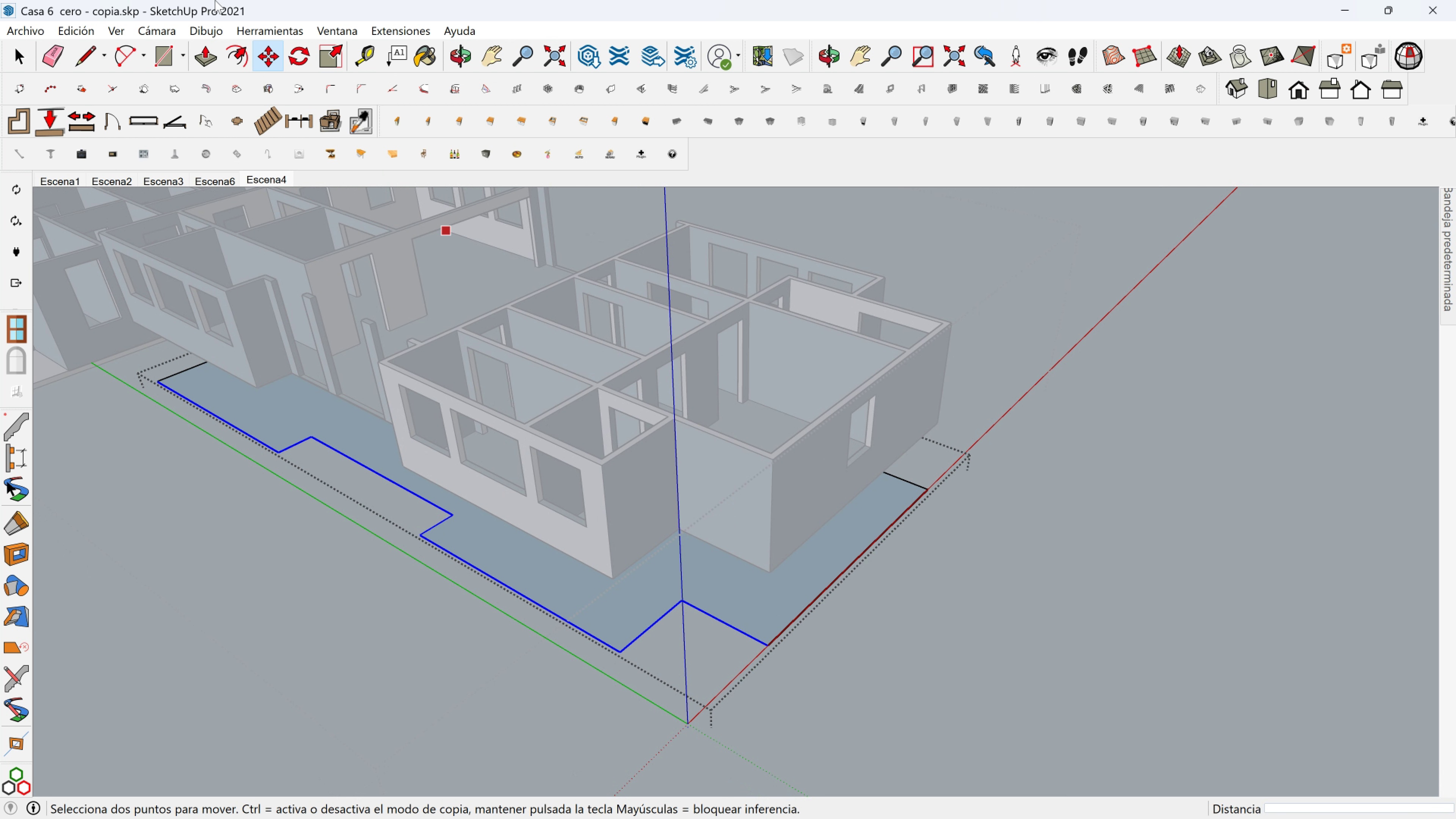 
left_click([195, 56])
 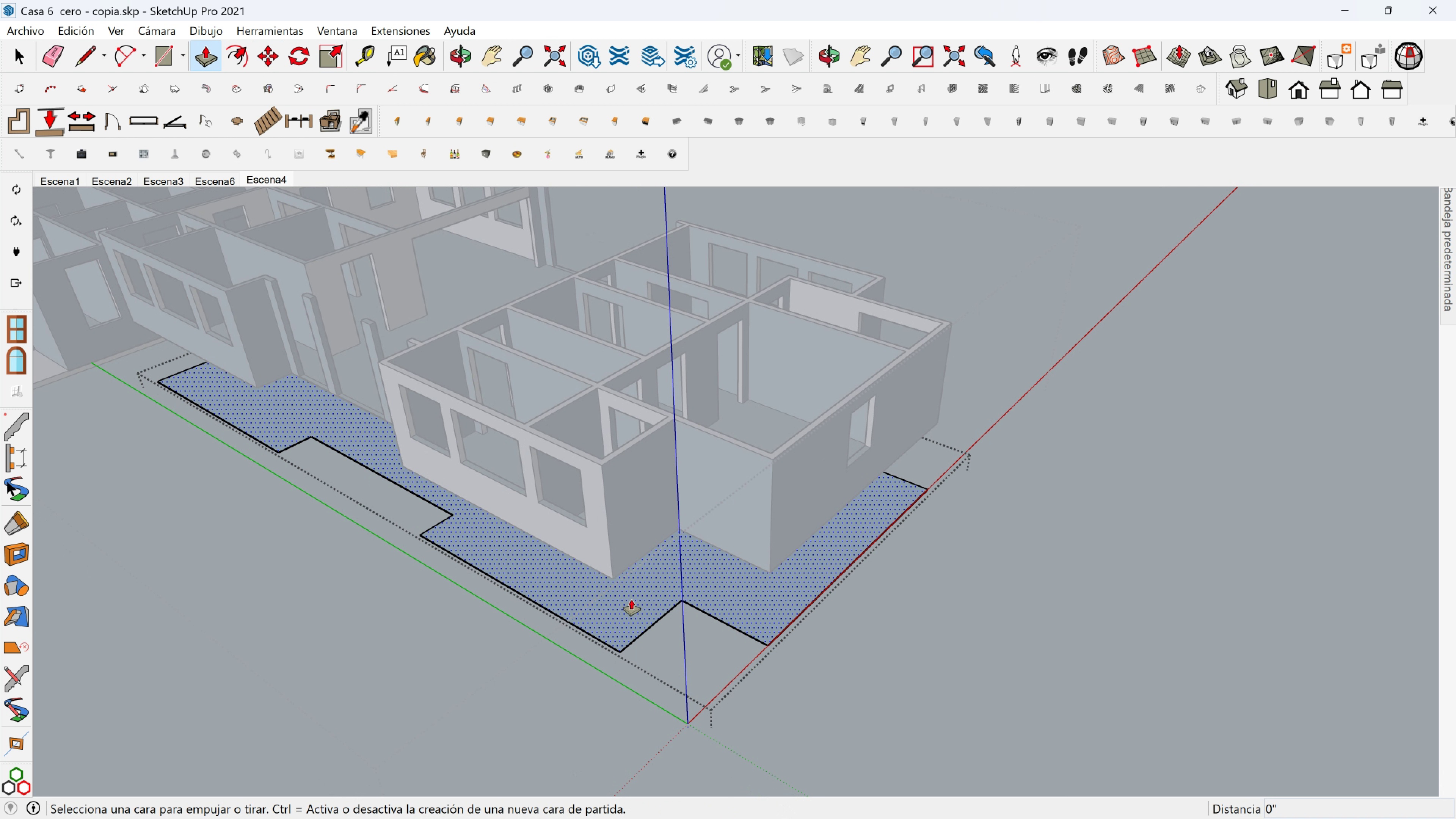 
left_click([631, 599])
 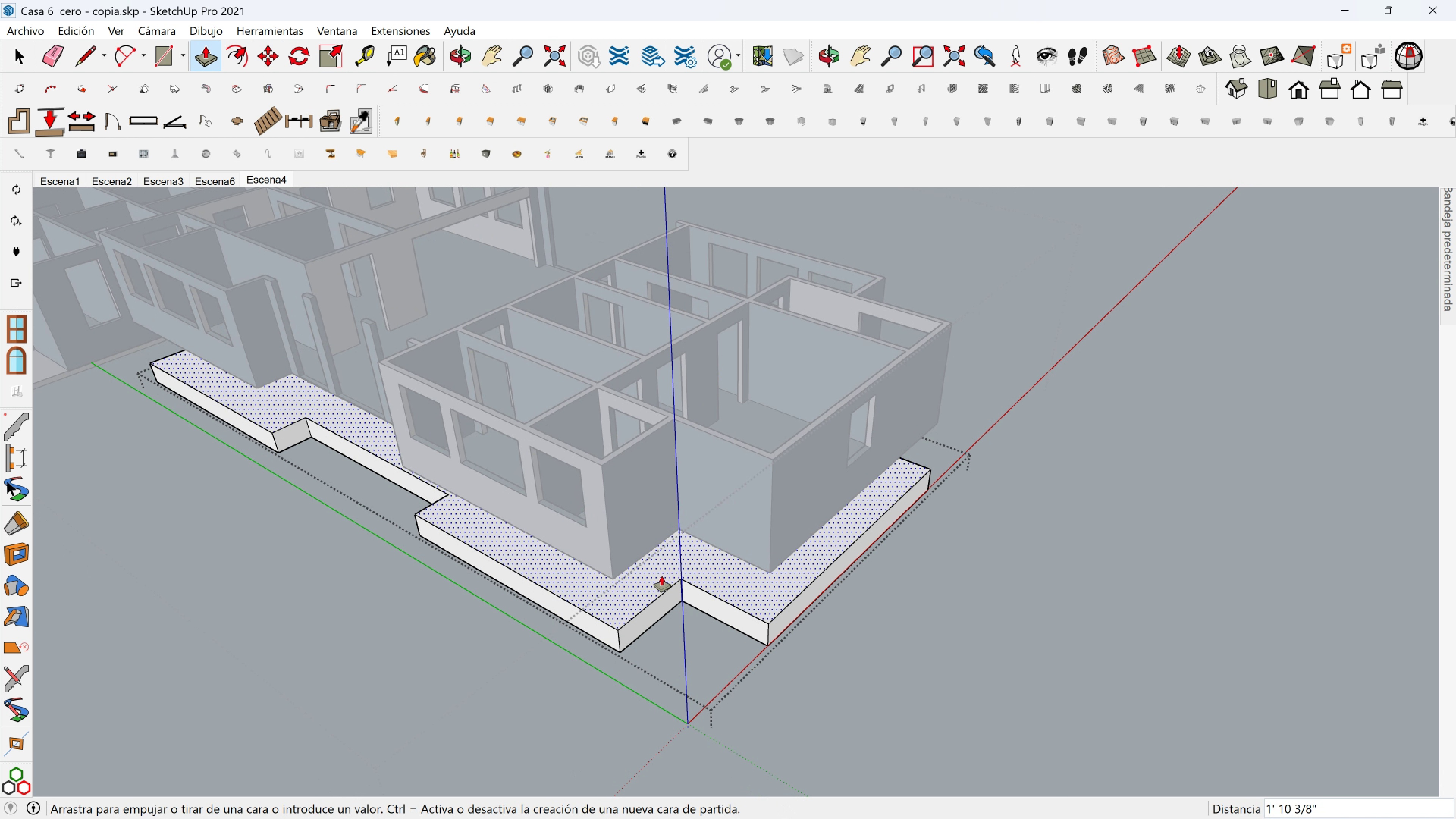 
type(243)
key(Backspace)
type(24)
 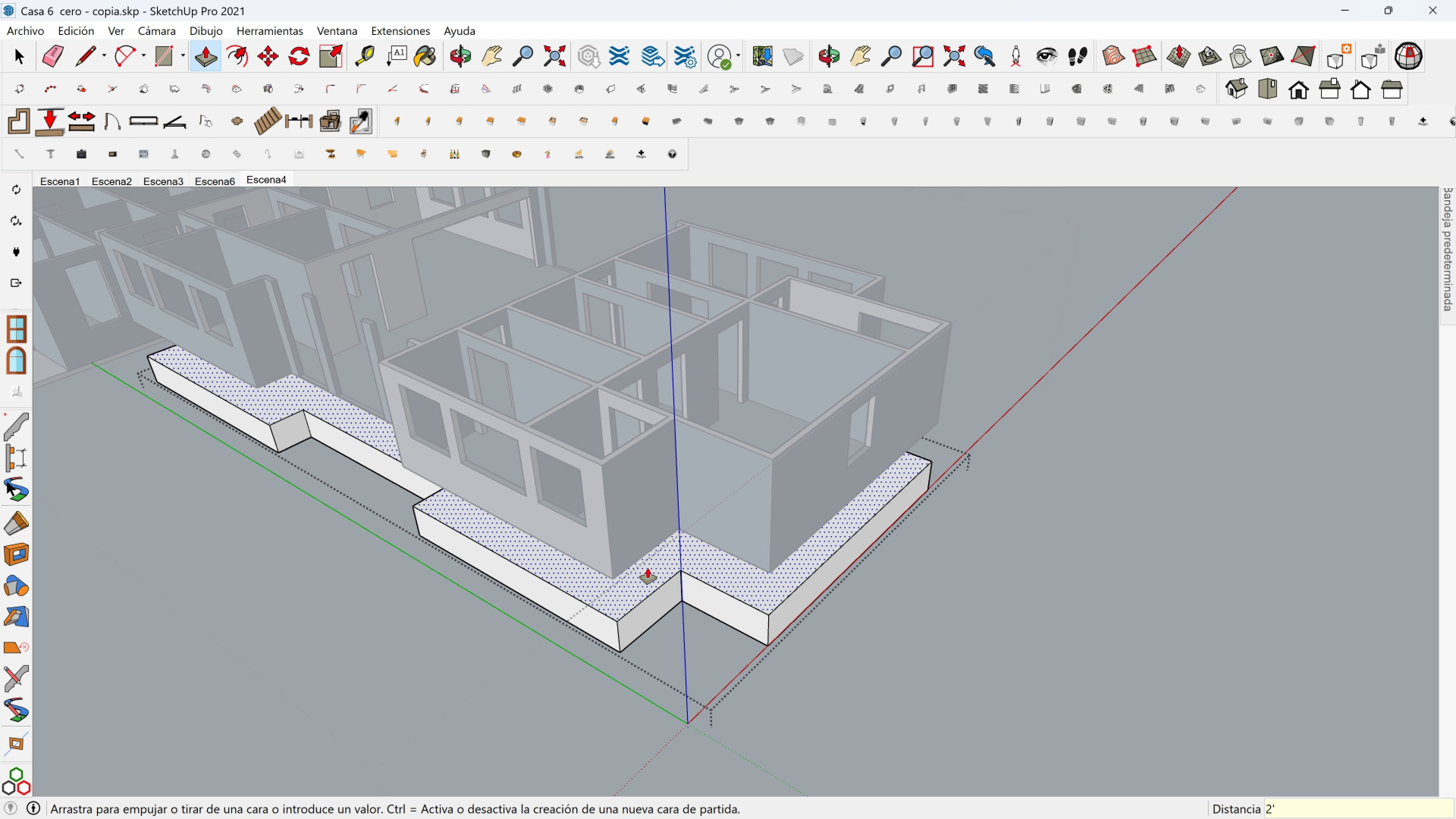 
key(Enter)
 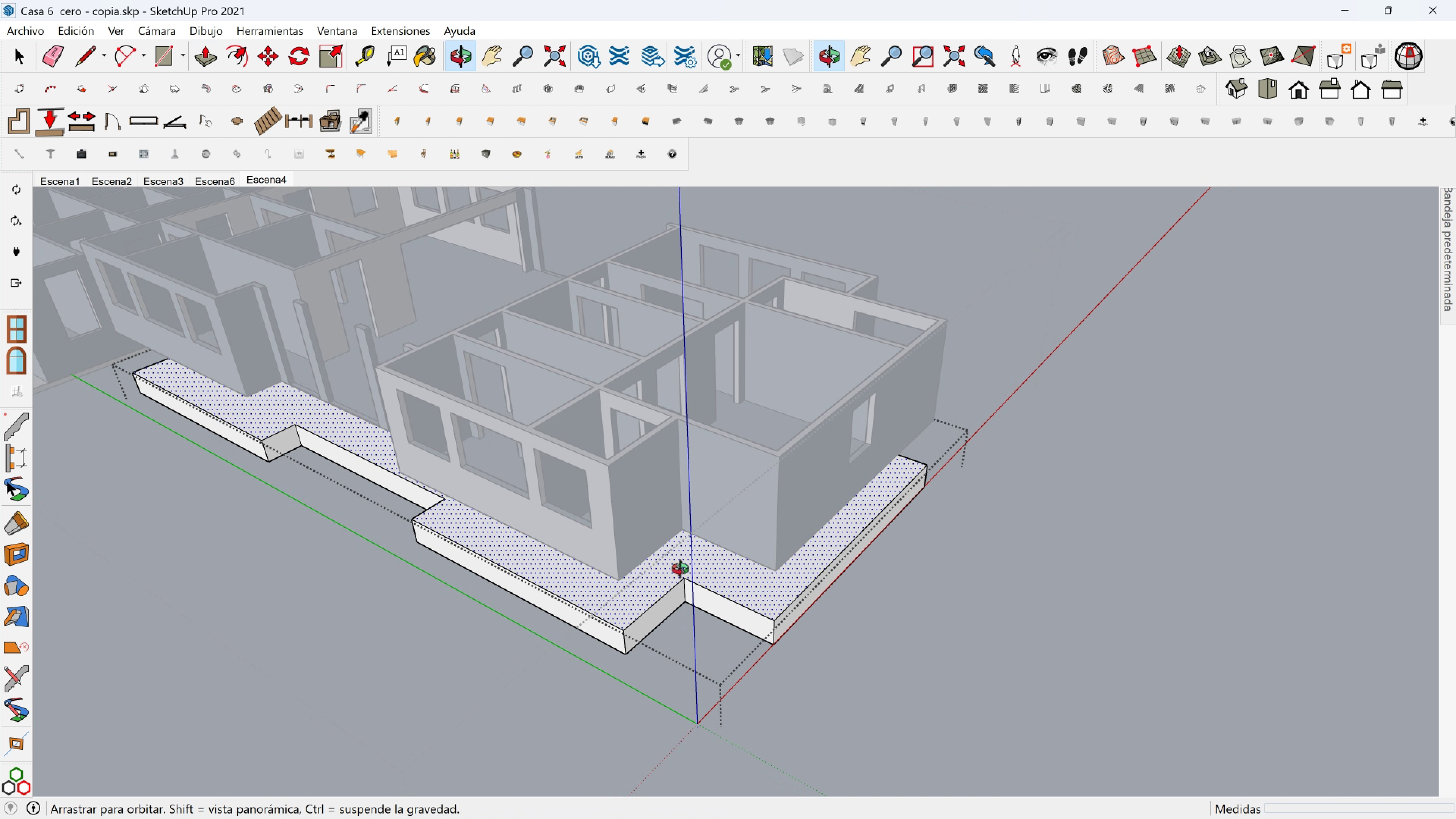 
hold_key(key=ShiftLeft, duration=0.88)
 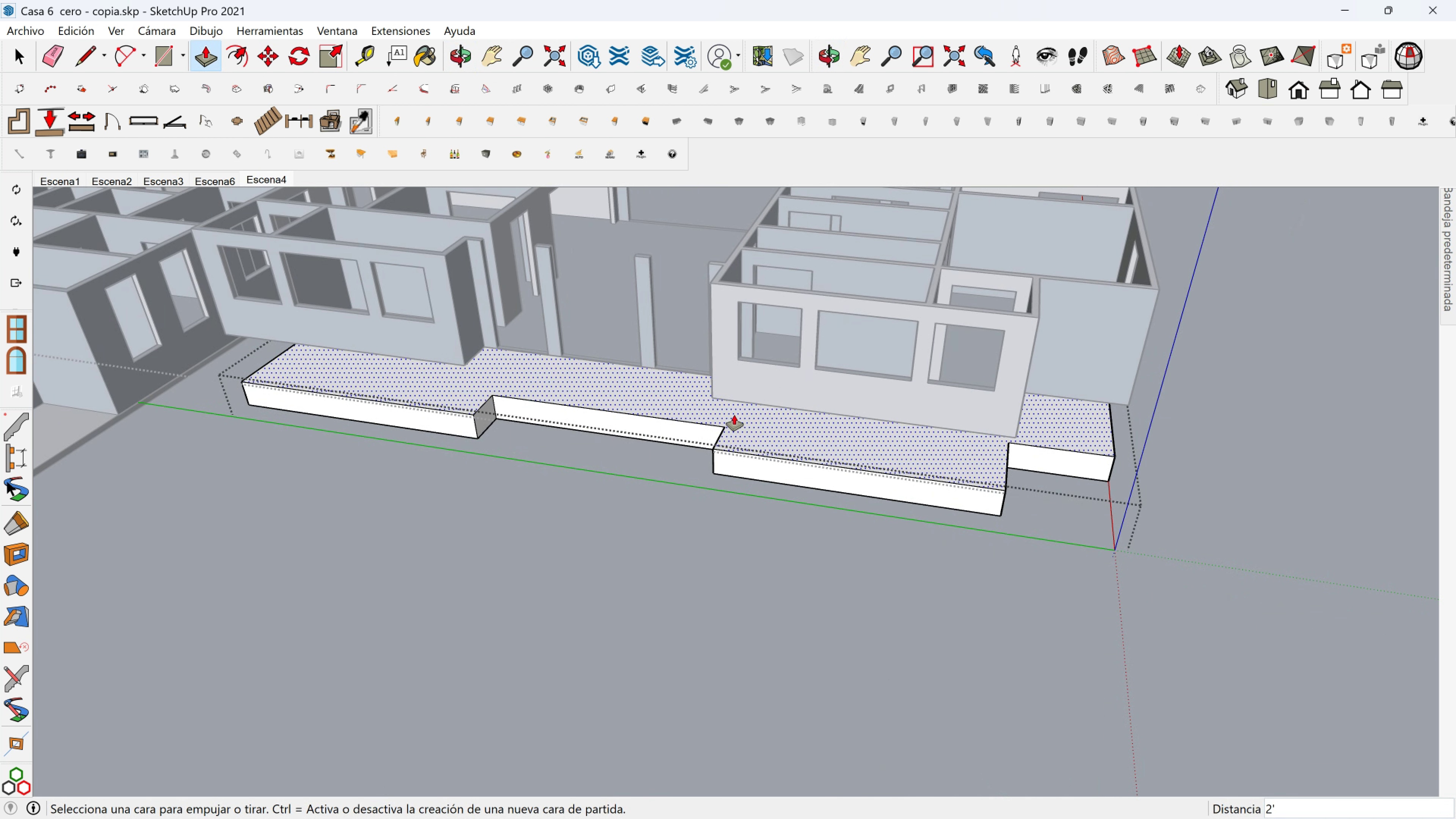 
key(Space)
 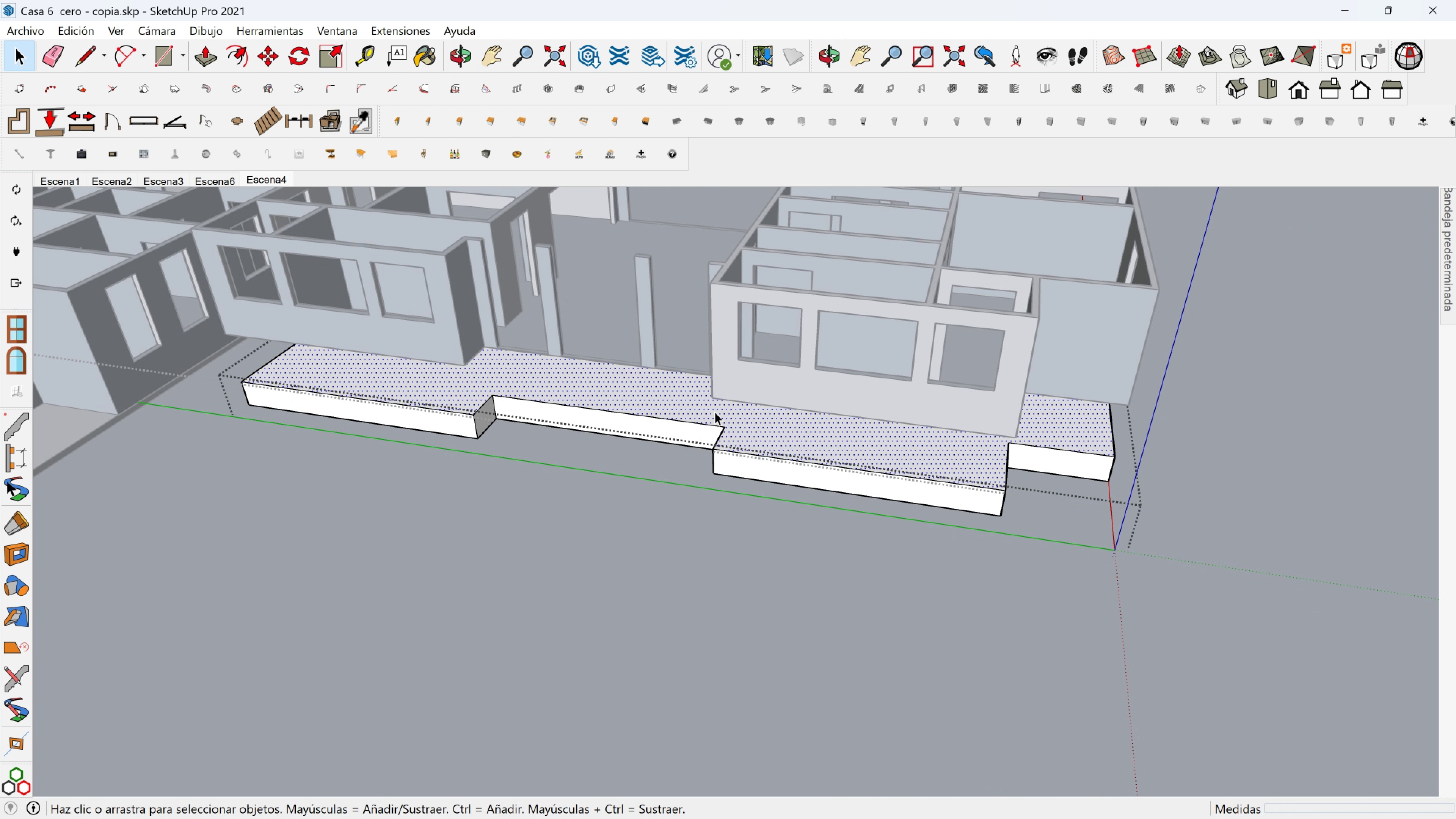 
left_click([715, 412])
 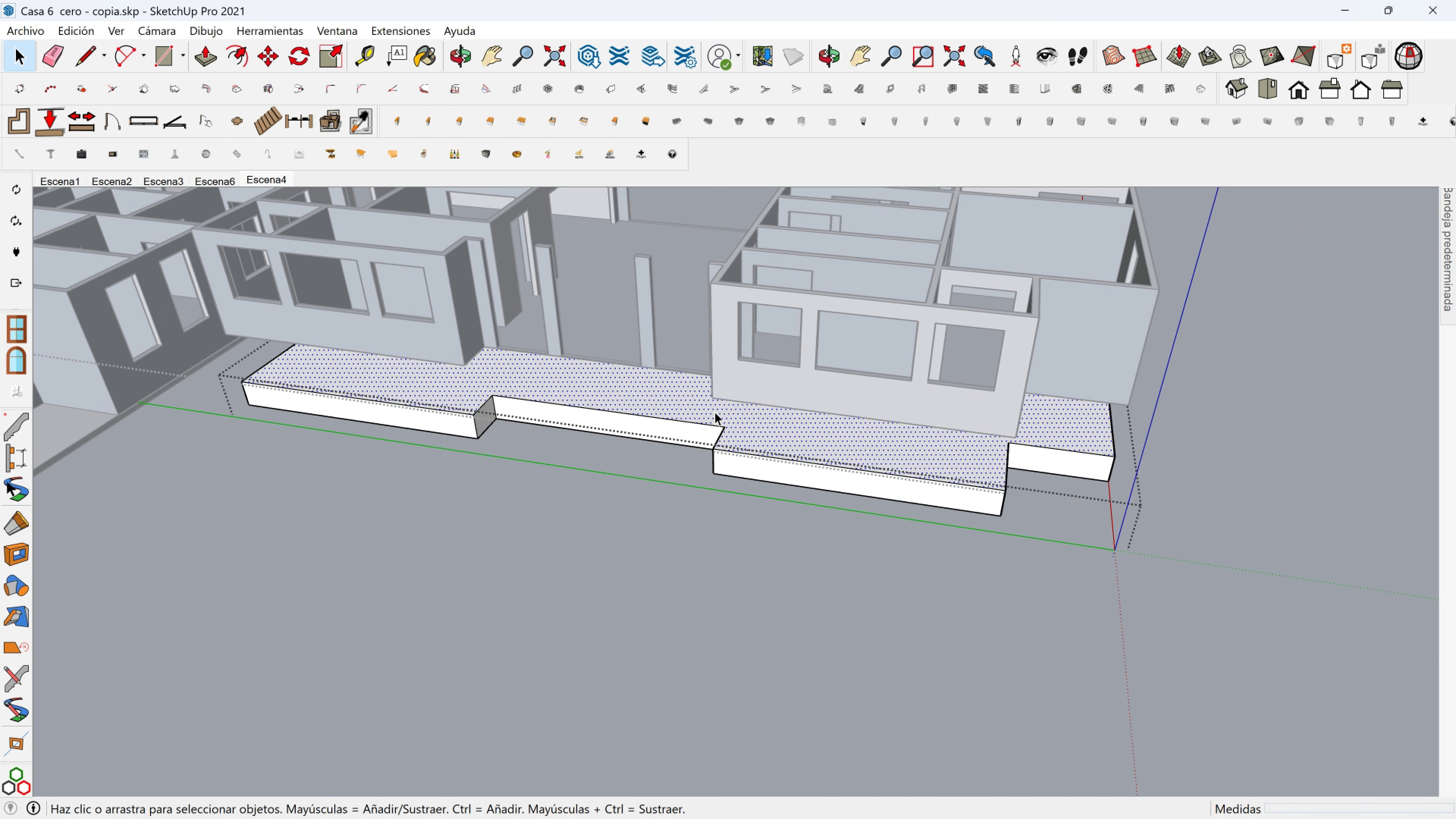 
key(Delete)
 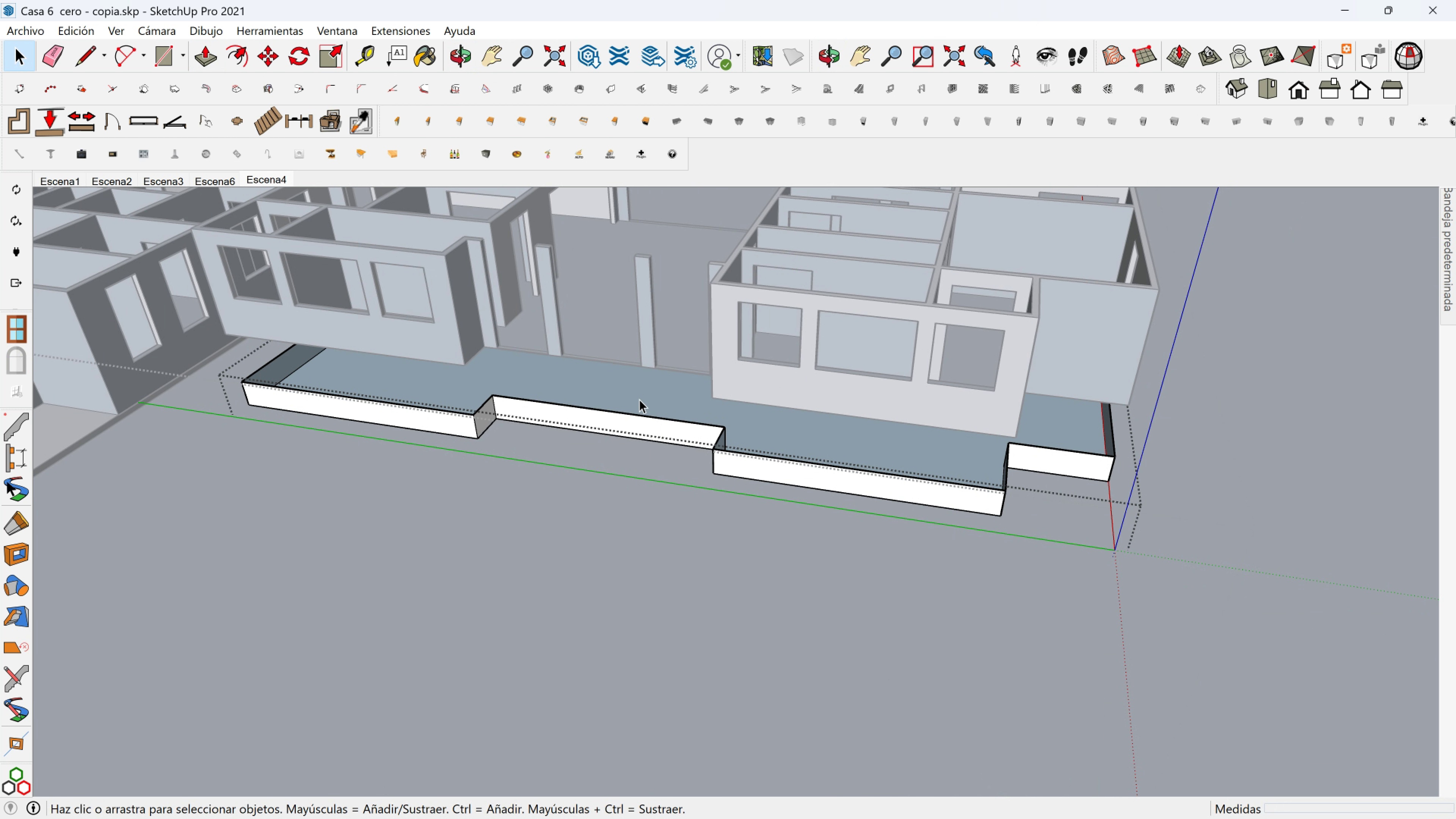 
scroll: coordinate [580, 396], scroll_direction: down, amount: 3.0
 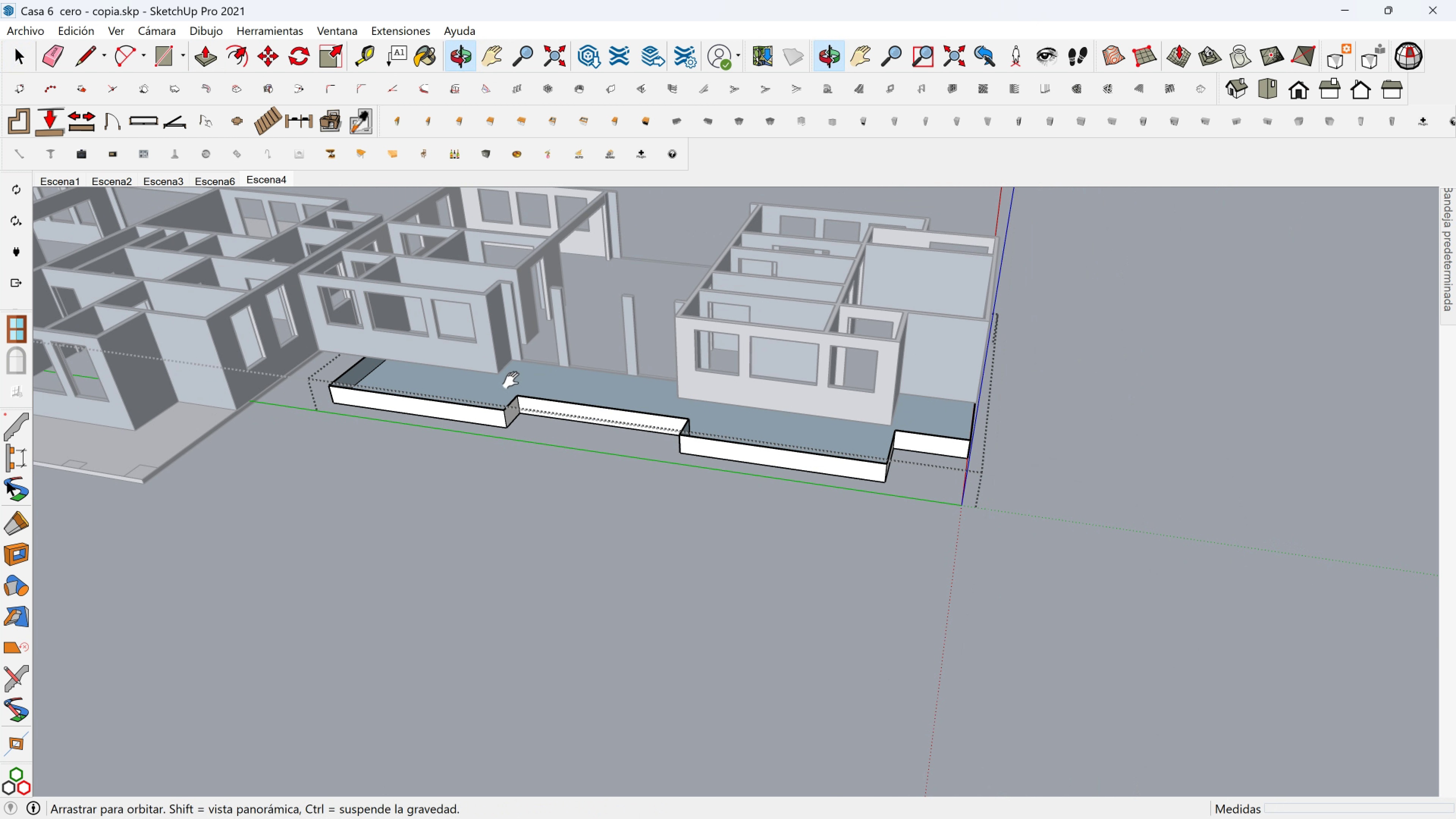 
hold_key(key=ShiftLeft, duration=0.53)
 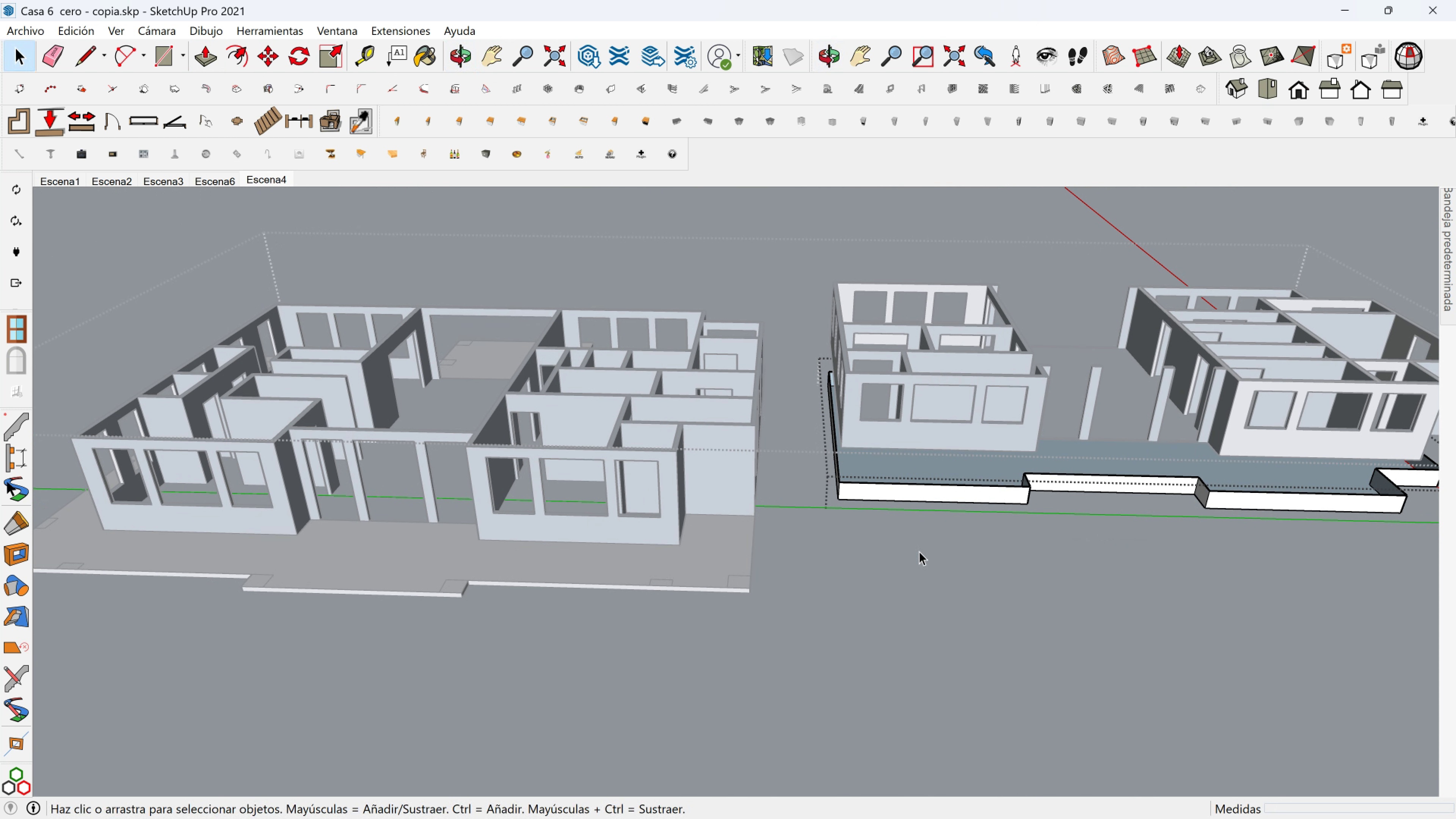 
key(Backslash)
 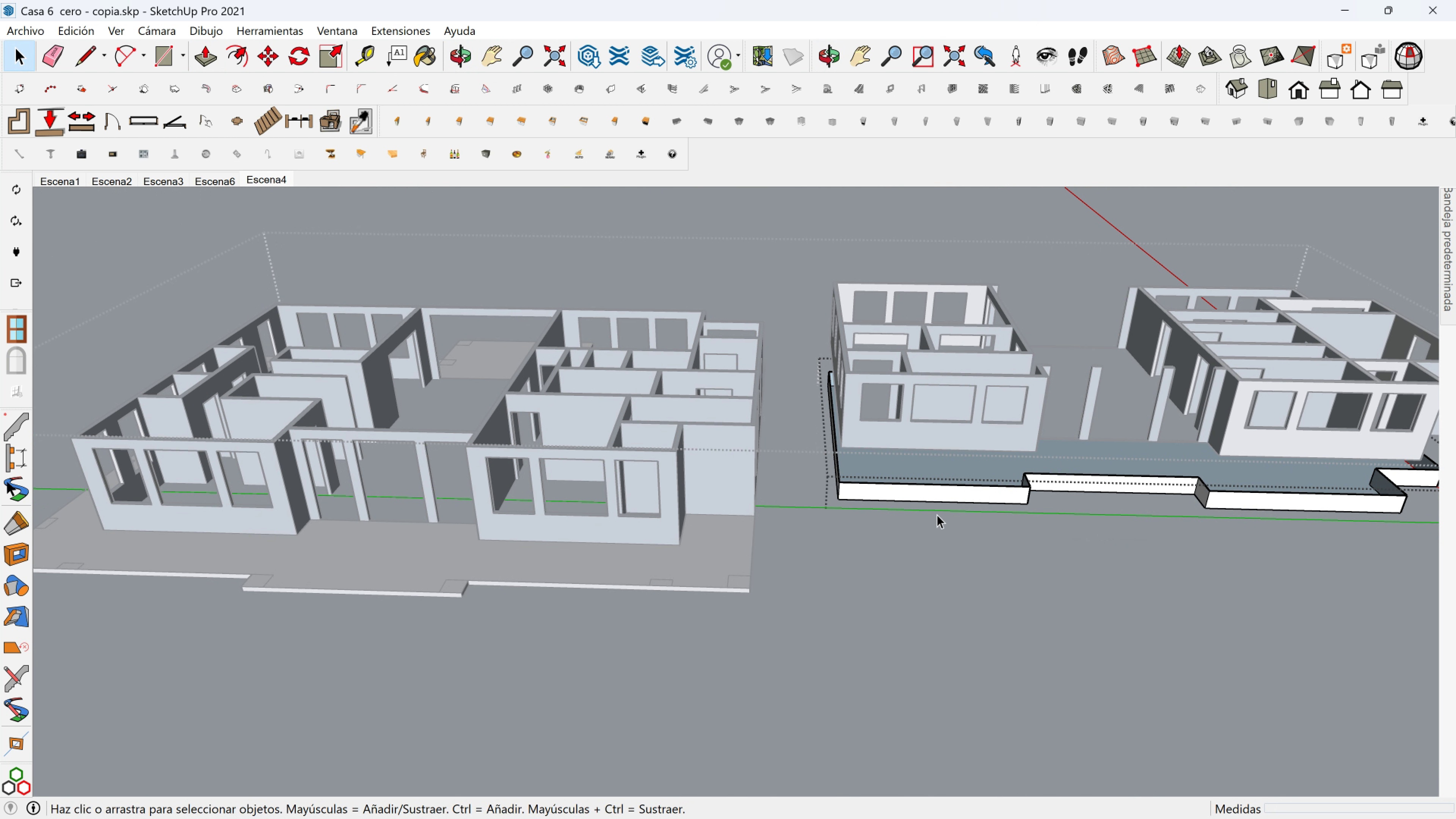 
key(Escape)
 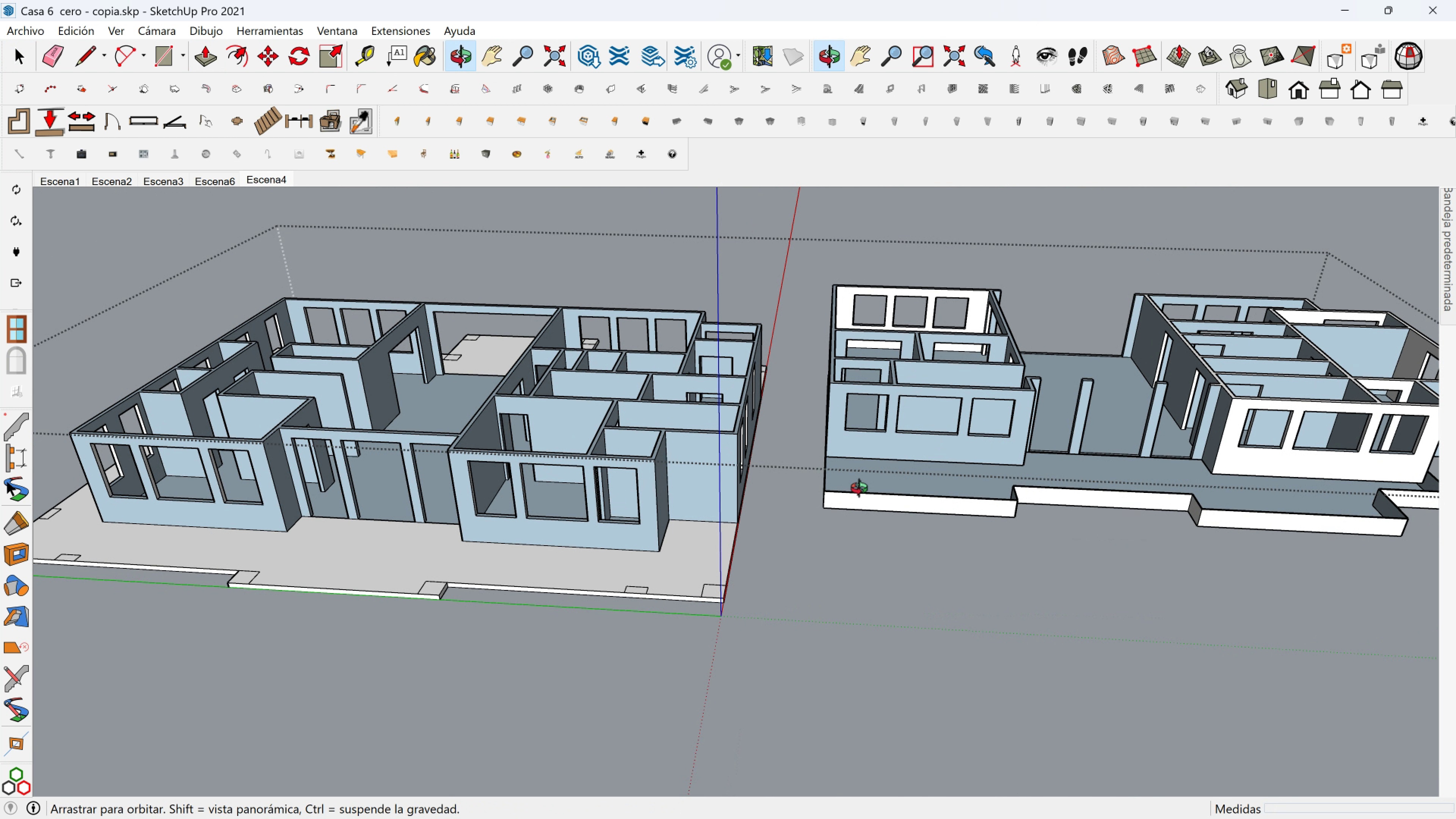 
scroll: coordinate [862, 492], scroll_direction: up, amount: 1.0
 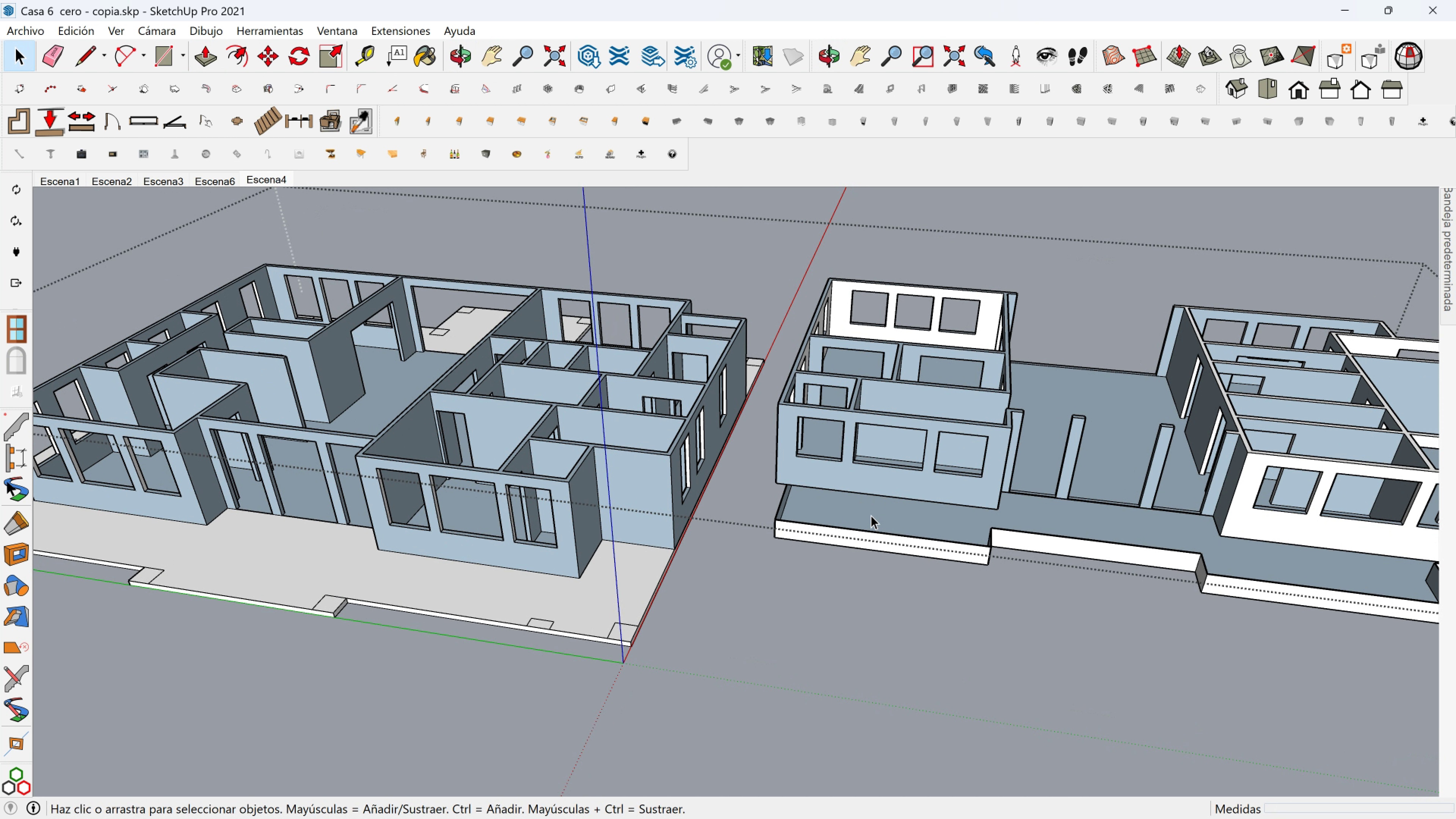 
left_click([871, 515])
 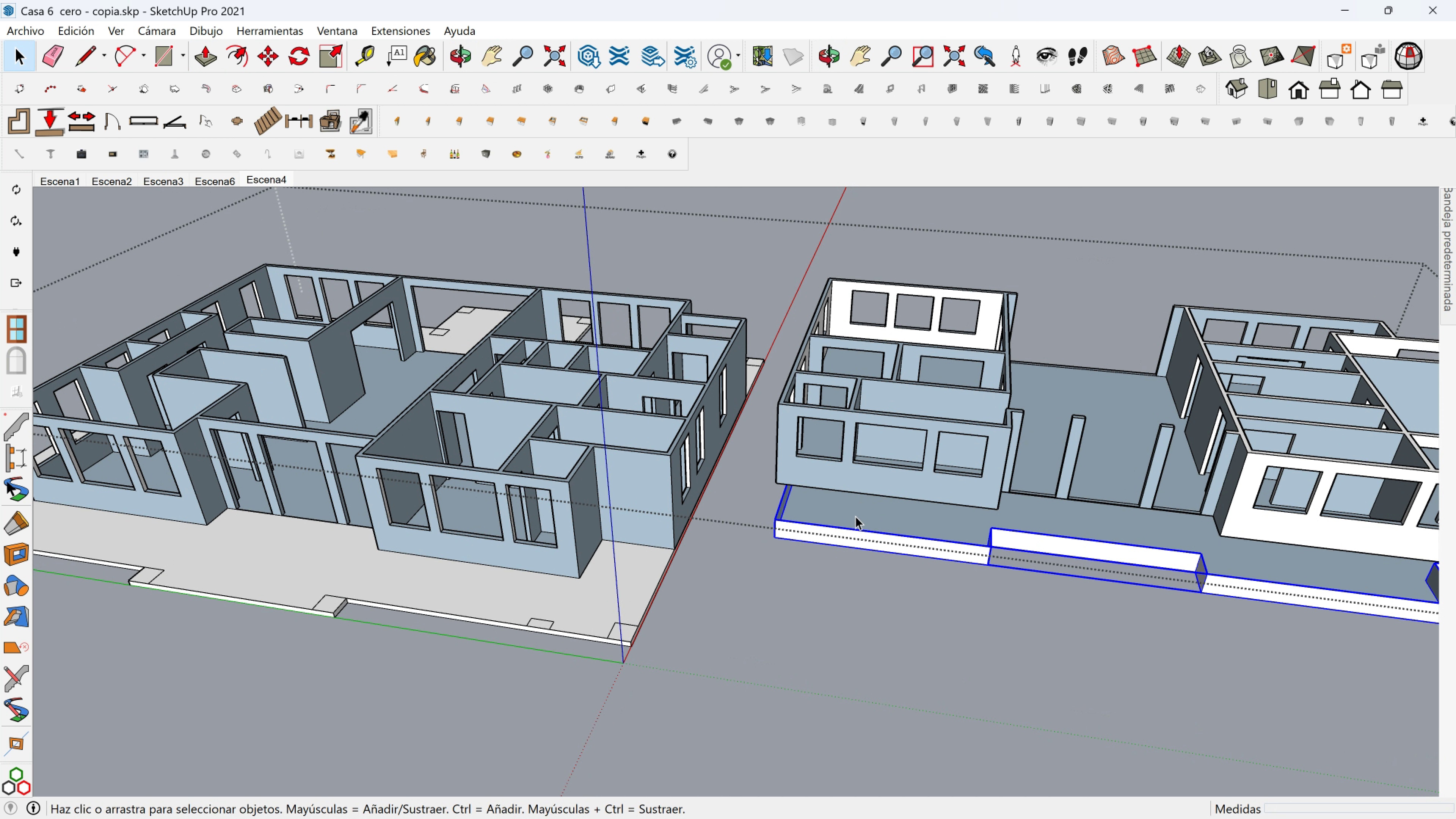 
scroll: coordinate [772, 504], scroll_direction: up, amount: 7.0
 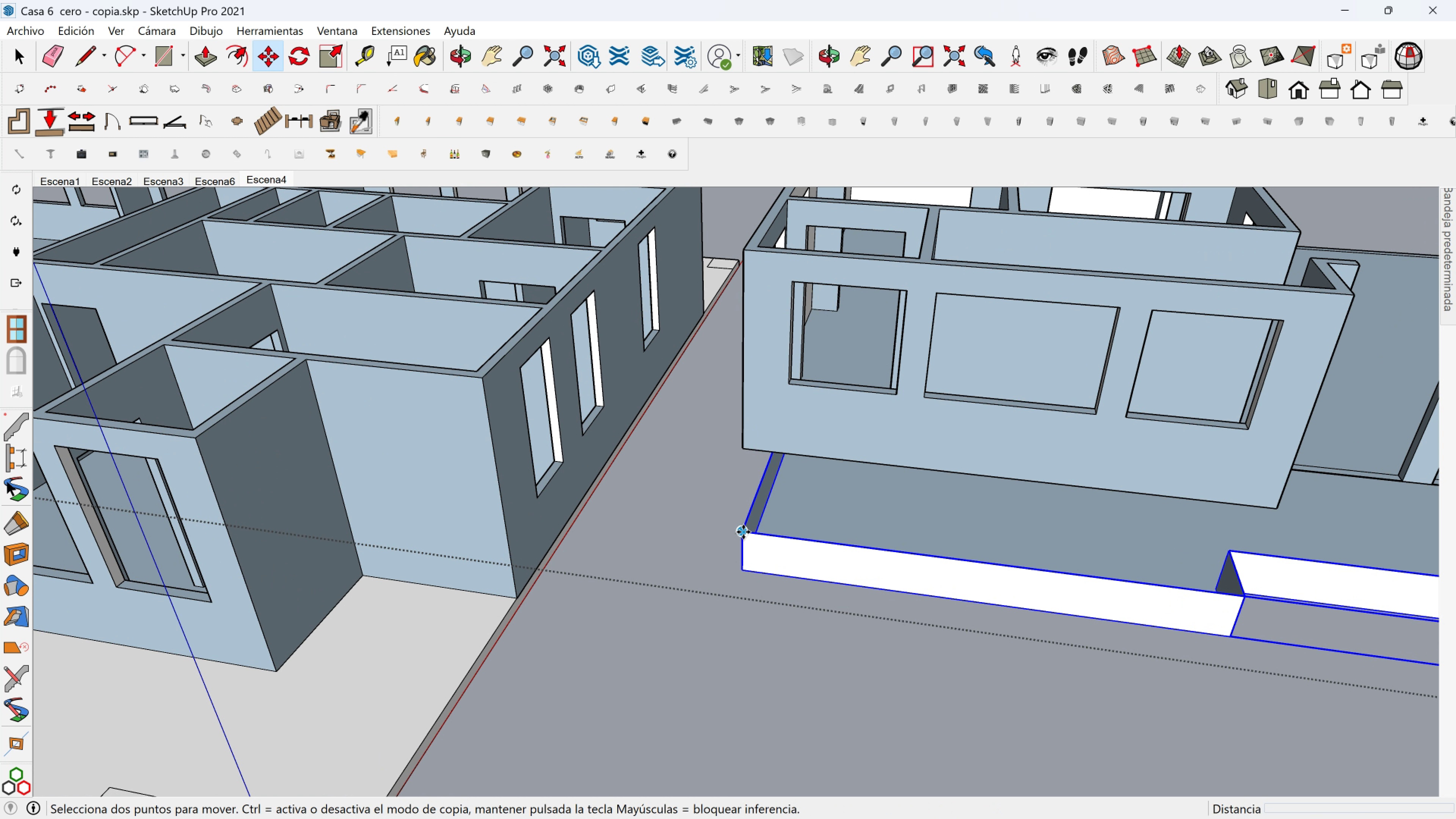 
key(M)
 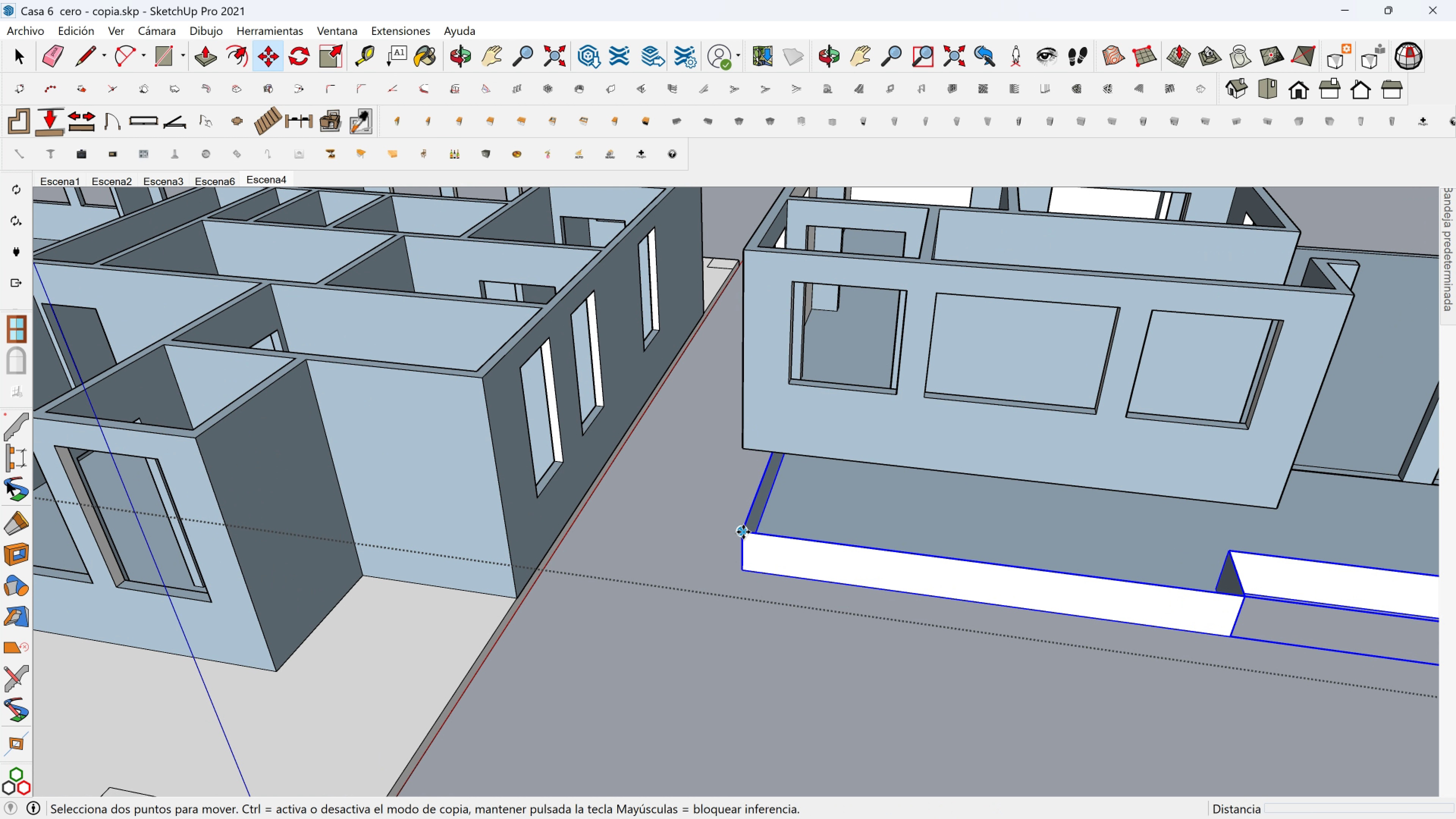 
left_click([743, 532])
 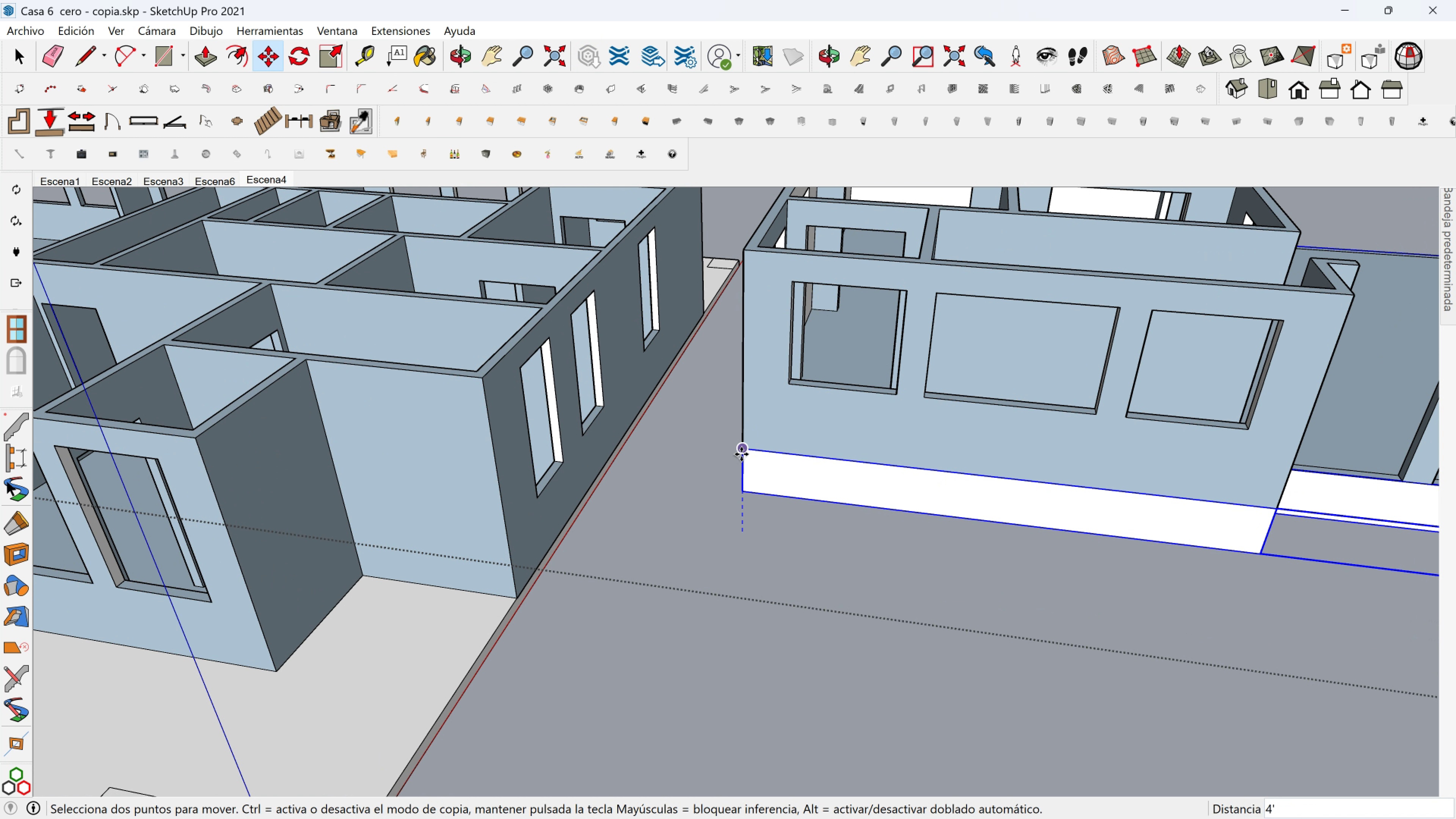 
left_click([741, 454])
 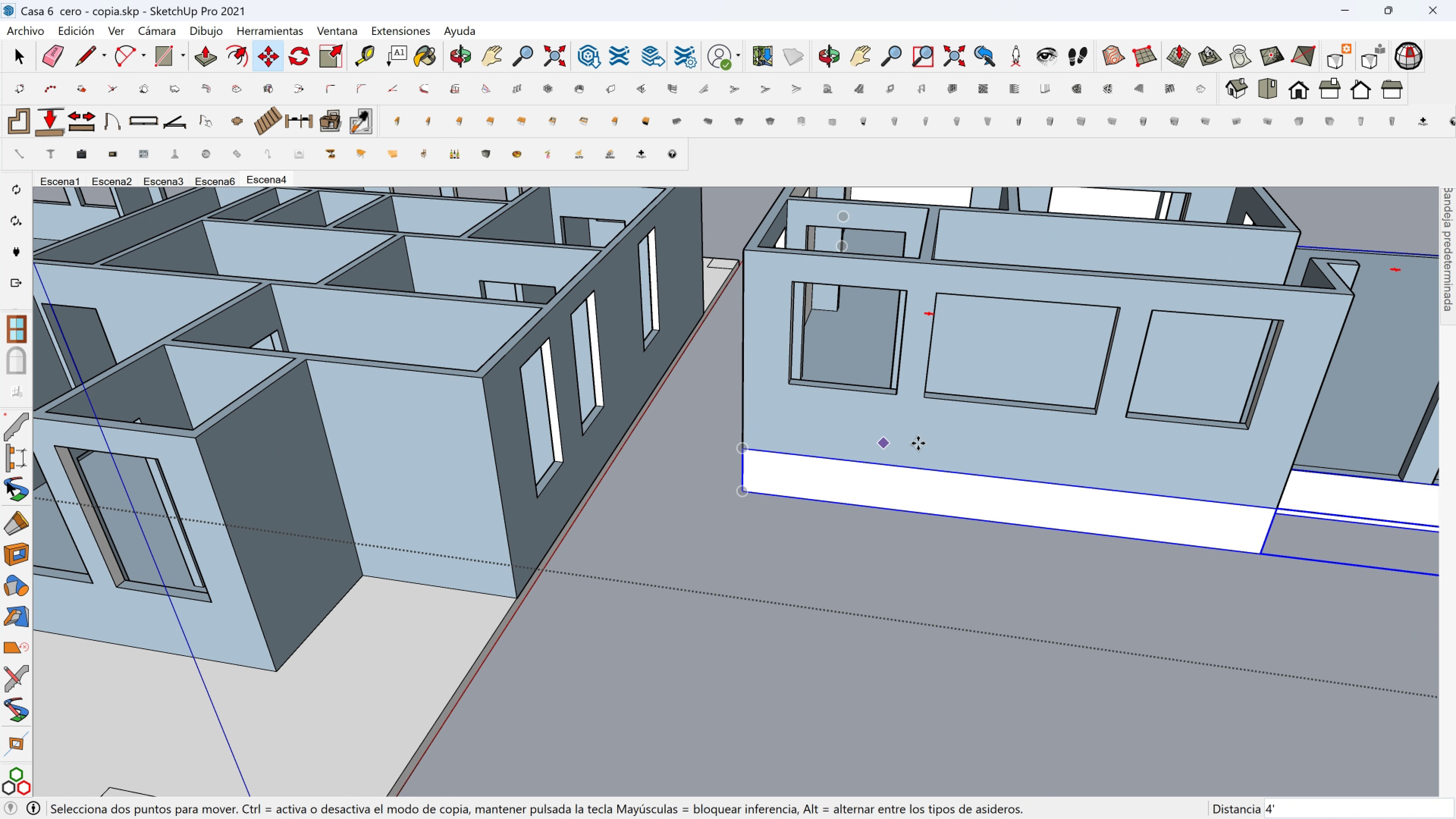 
scroll: coordinate [995, 444], scroll_direction: down, amount: 5.0
 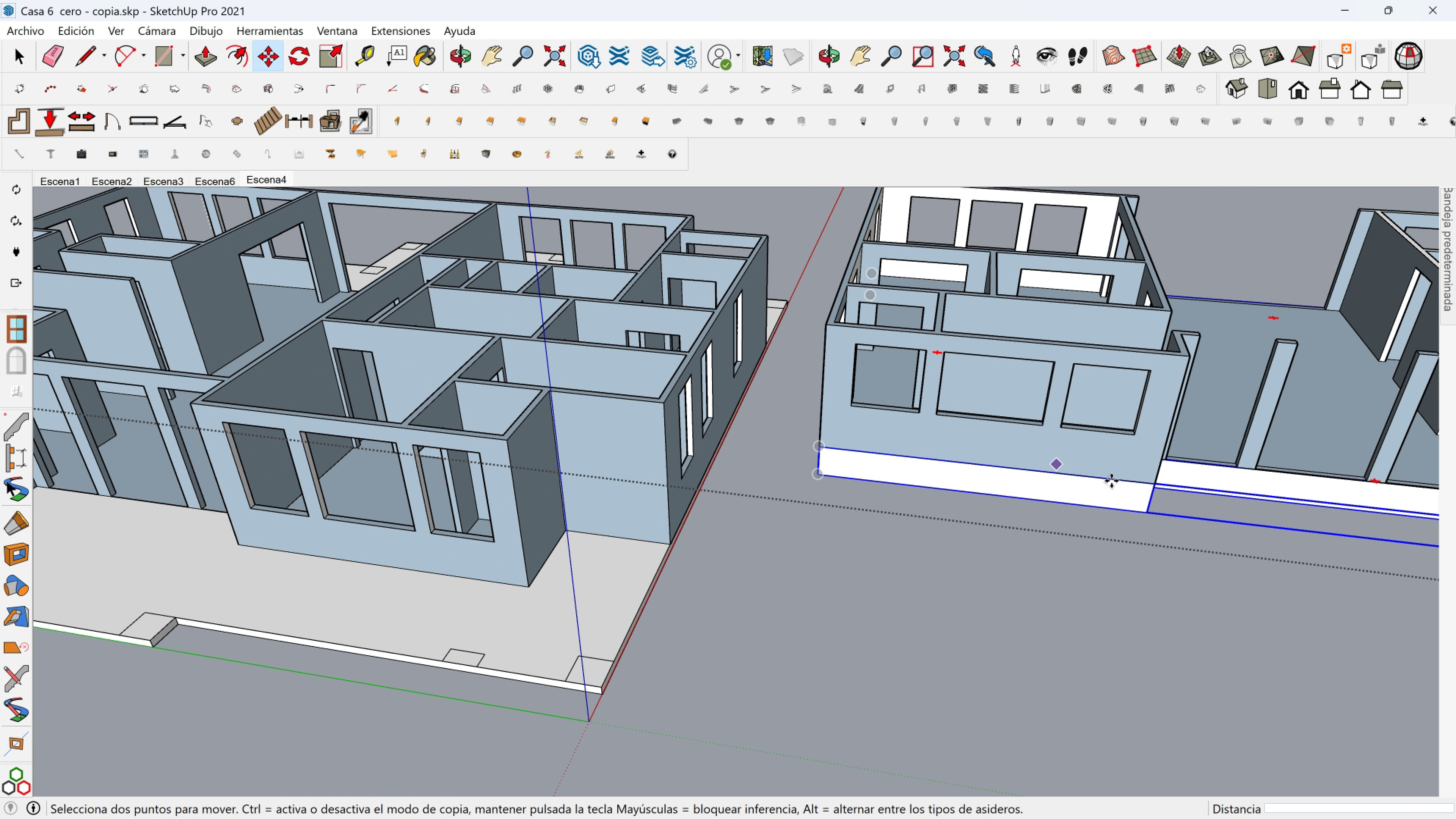 
hold_key(key=ShiftLeft, duration=0.53)
 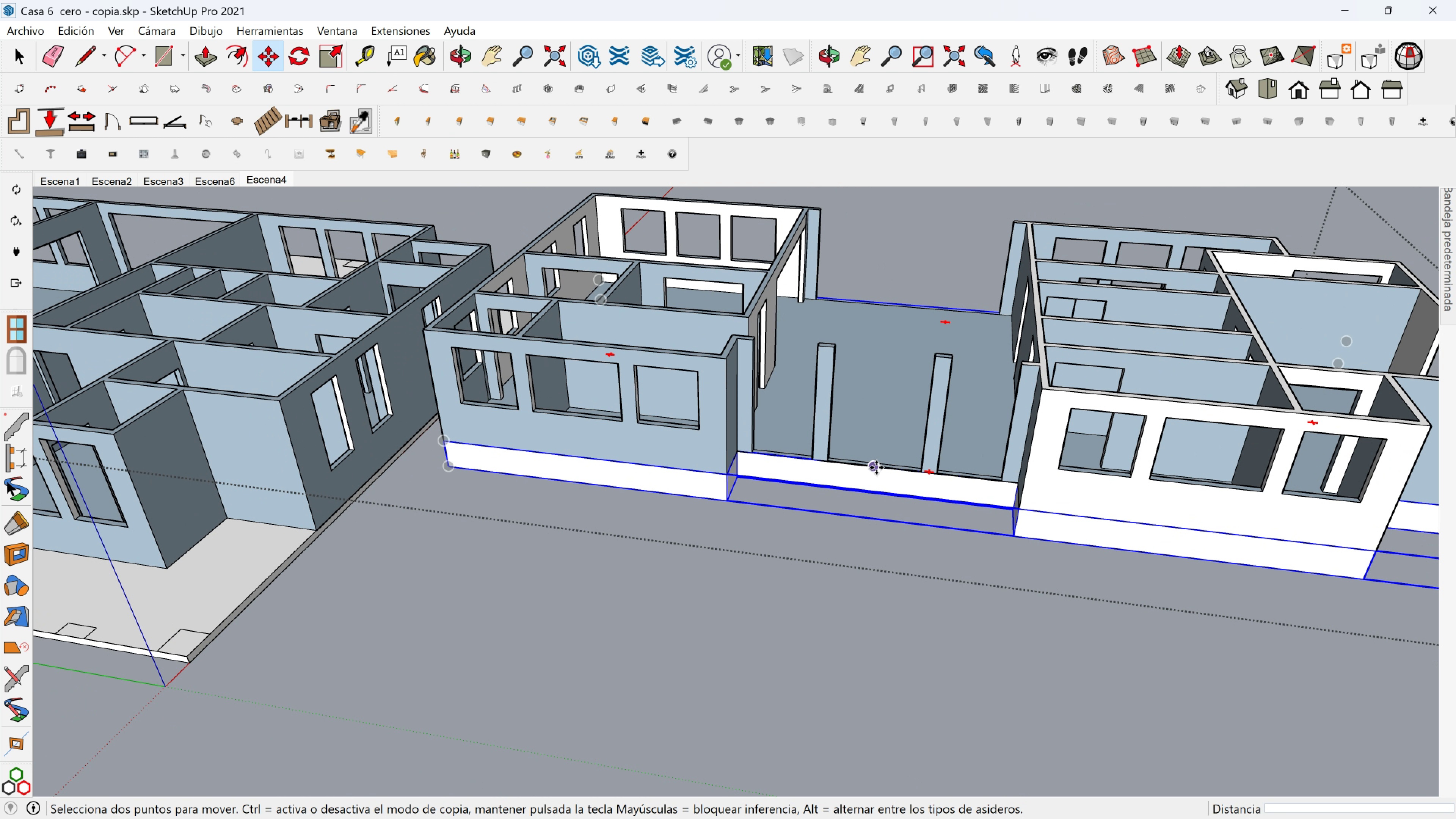 
scroll: coordinate [991, 485], scroll_direction: down, amount: 5.0
 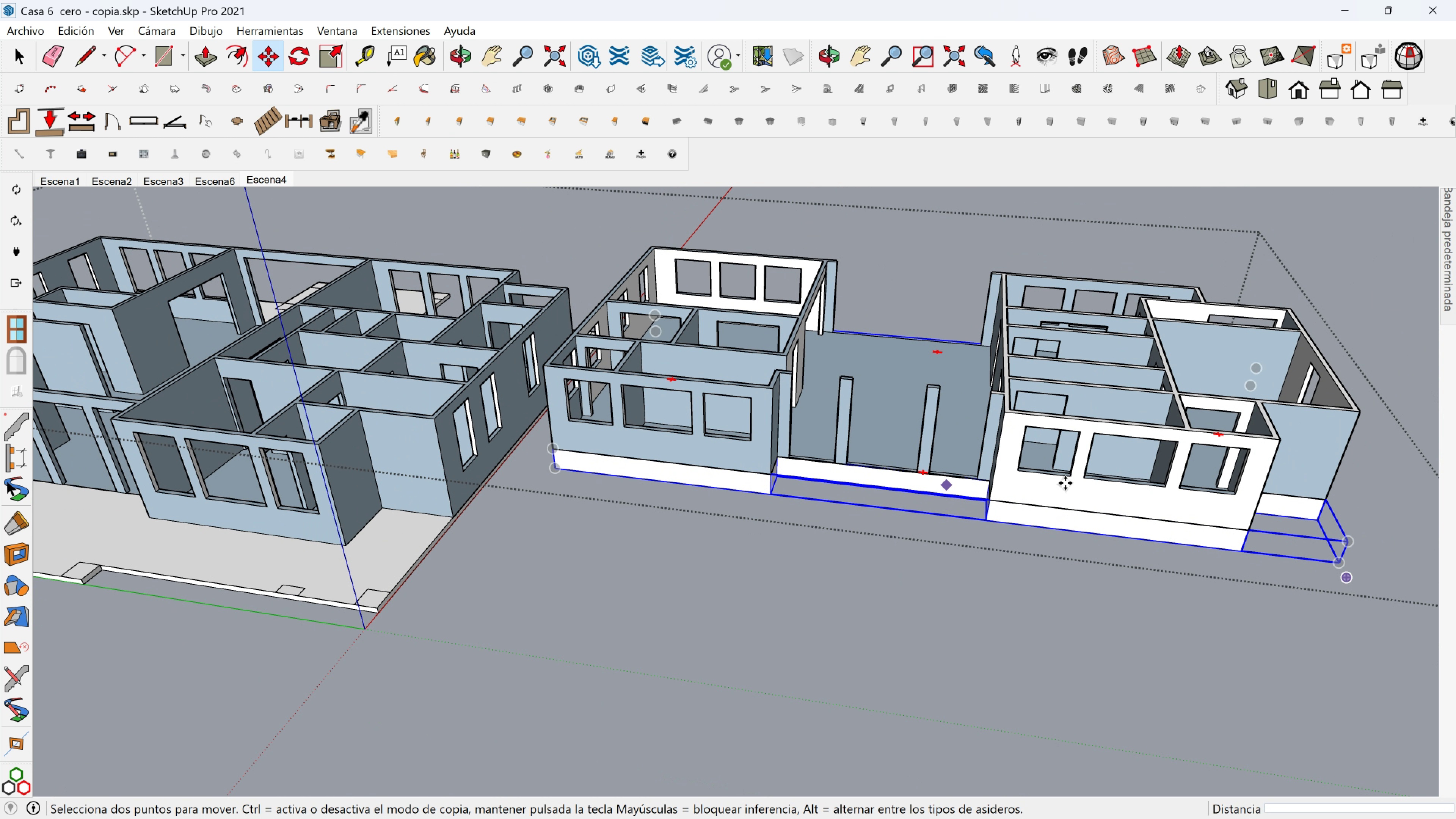 
hold_key(key=ShiftLeft, duration=0.31)
 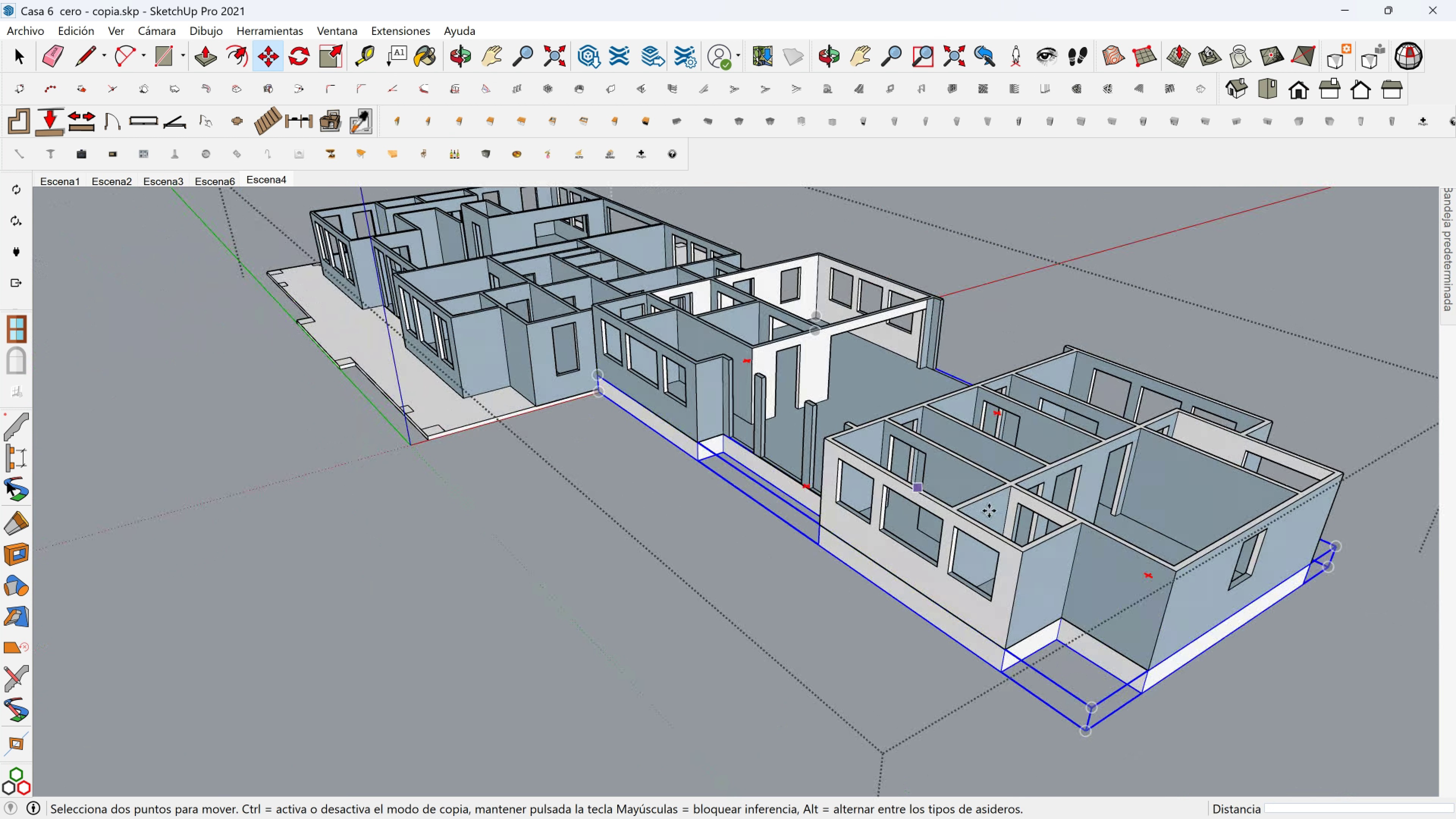 
key(Shift+ShiftLeft)
 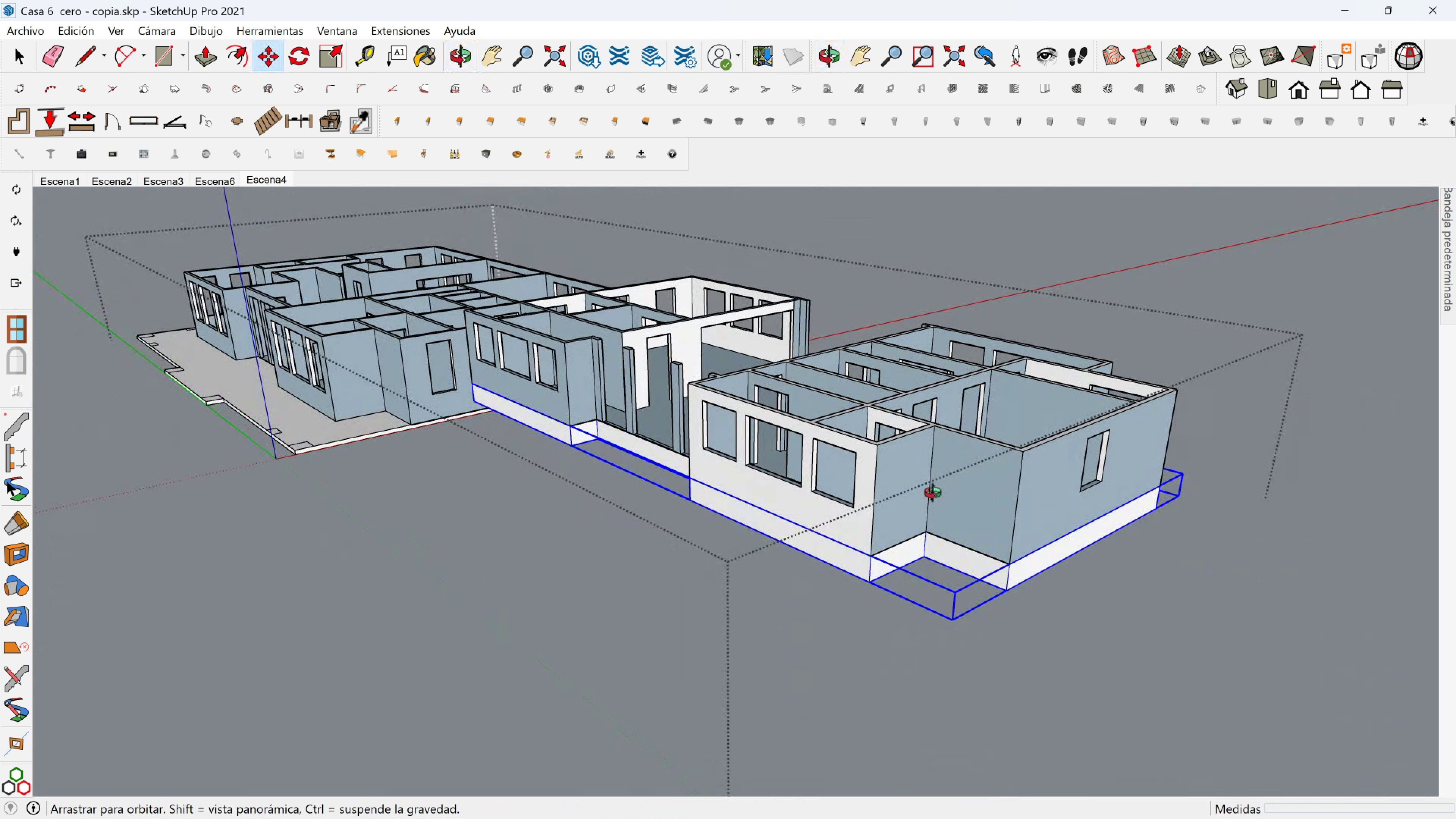 
hold_key(key=ShiftLeft, duration=0.55)
 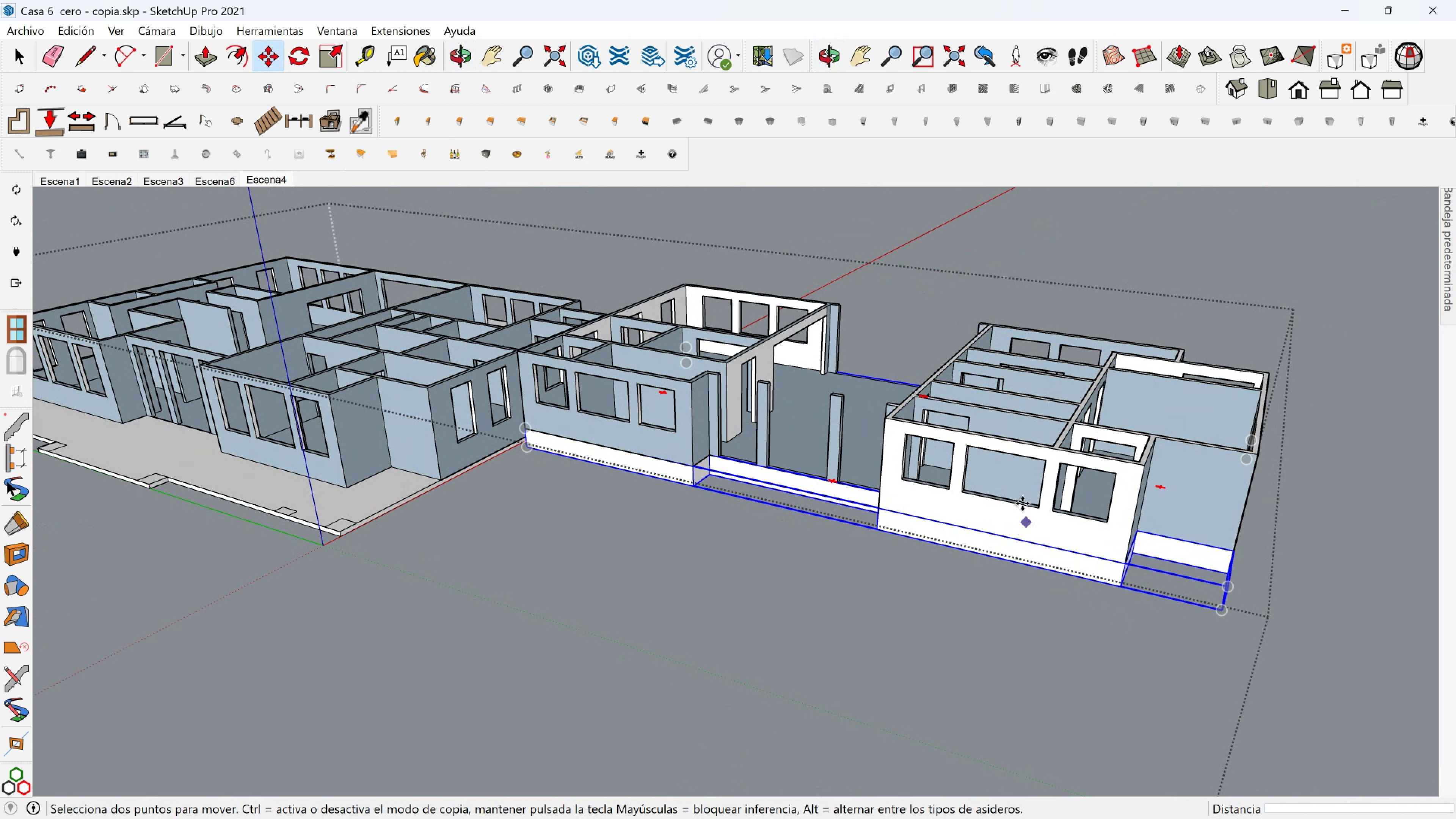 
key(Space)
 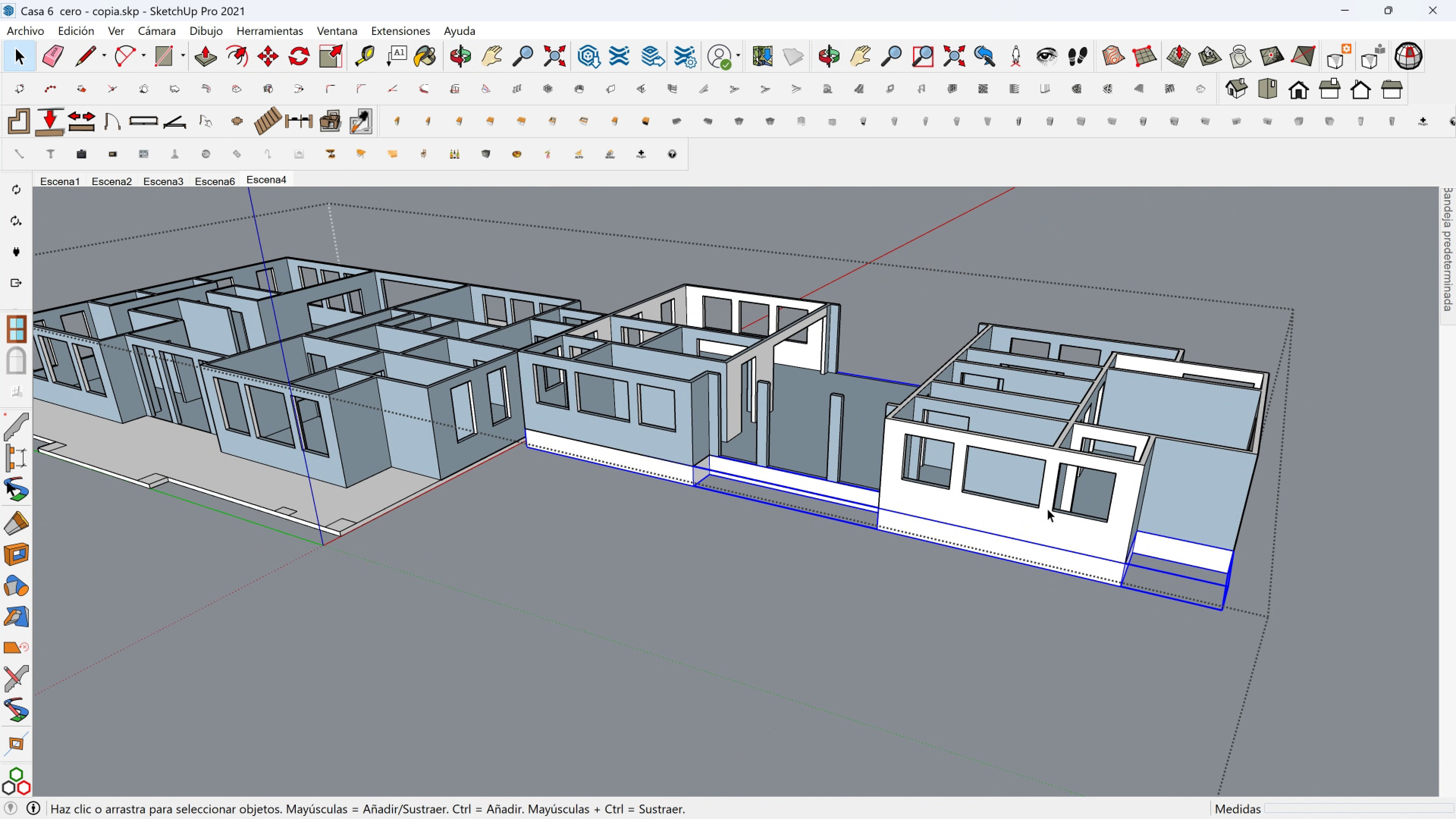 
scroll: coordinate [1039, 508], scroll_direction: down, amount: 2.0
 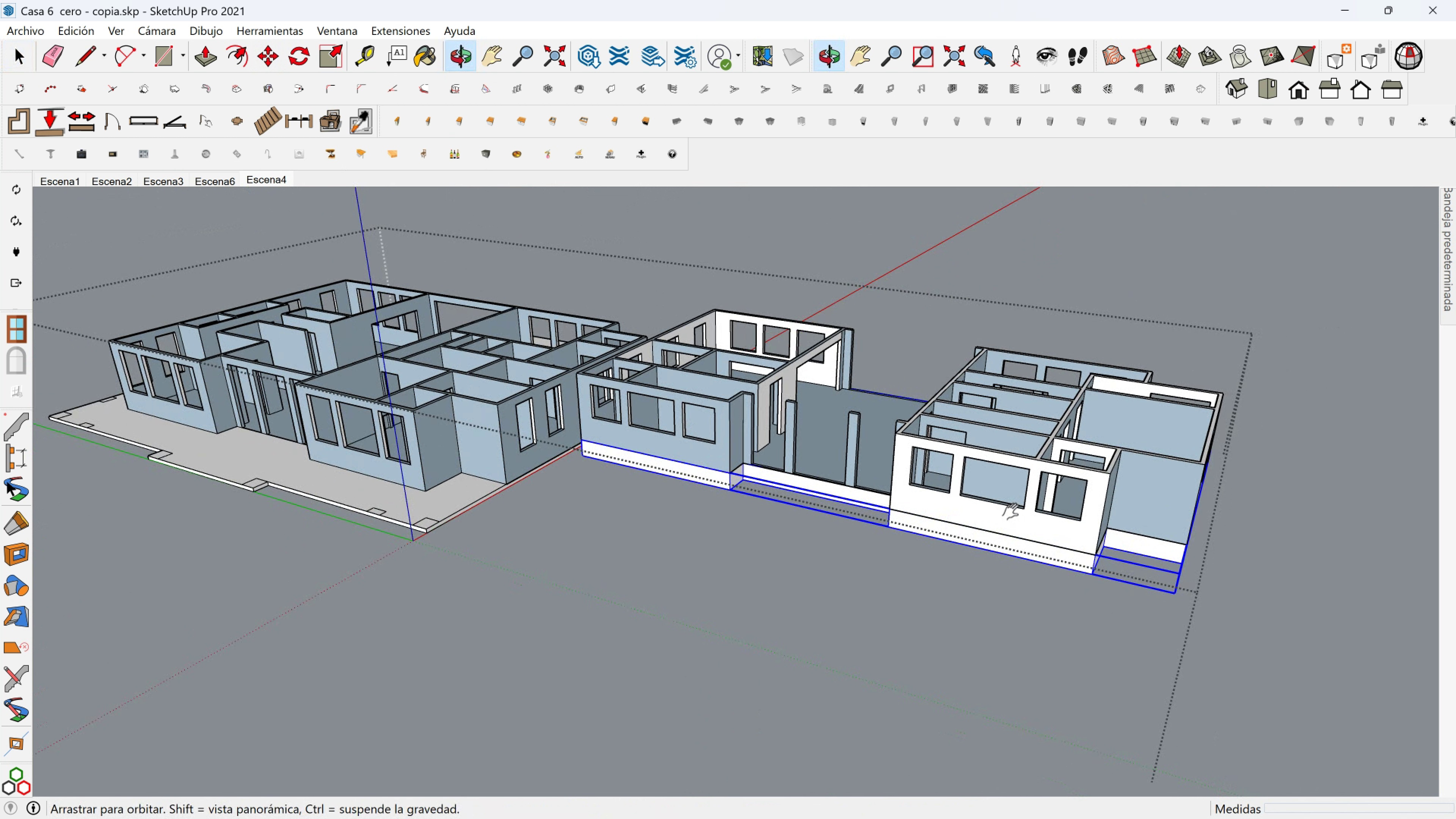 
key(Shift+ShiftLeft)
 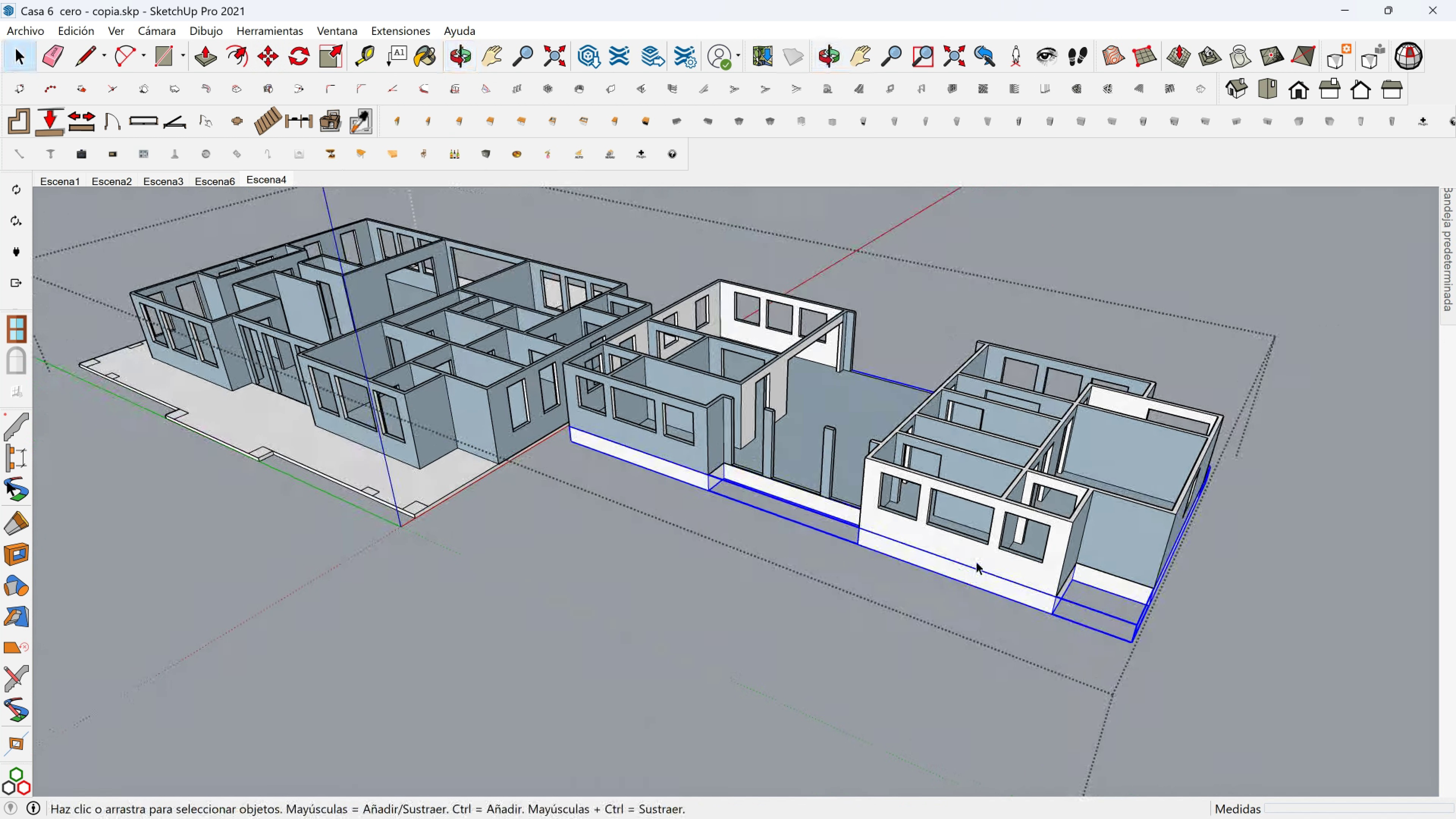 
hold_key(key=ControlLeft, duration=0.58)
left_click([982, 514])
 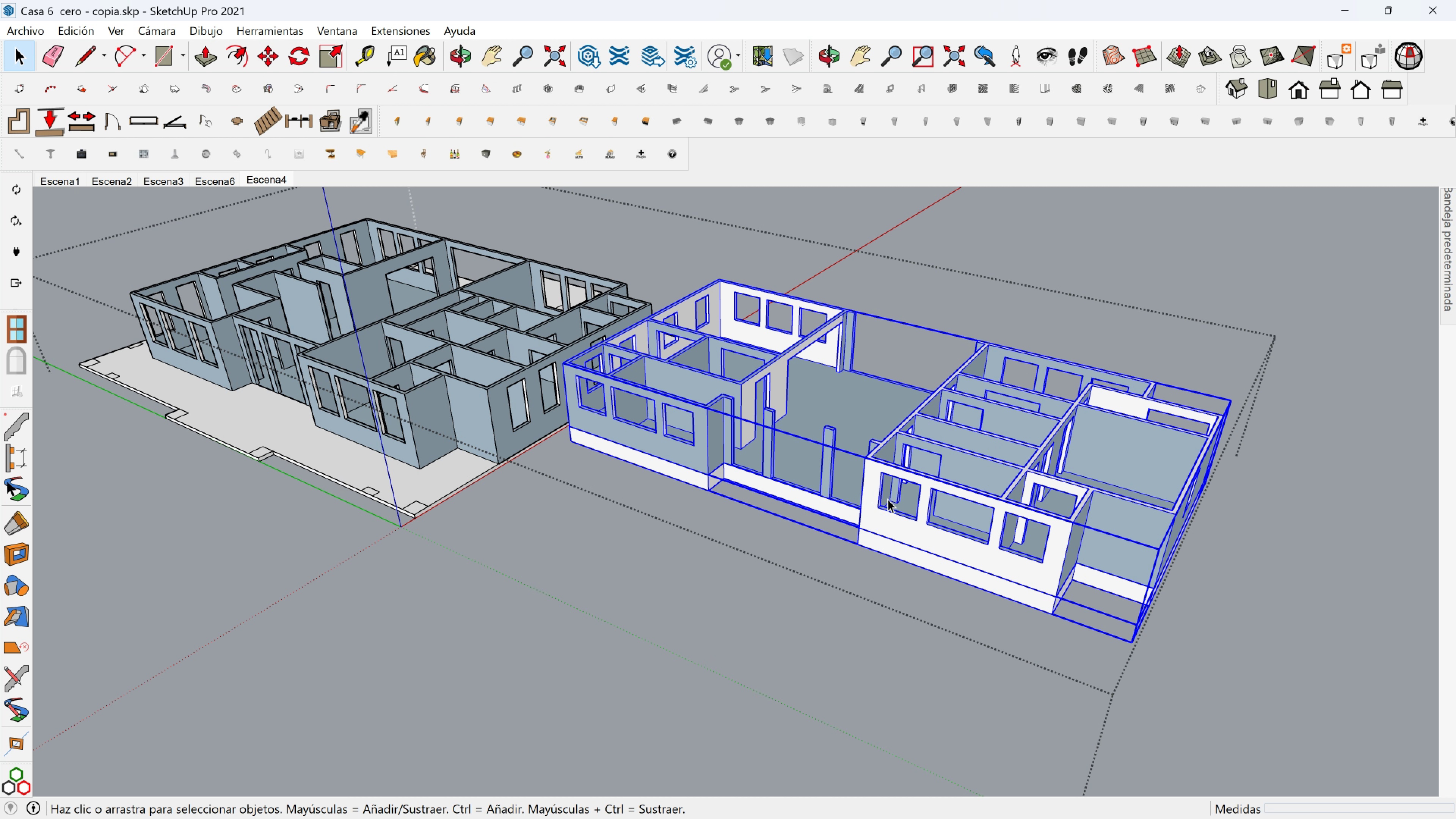 
hold_key(key=ShiftLeft, duration=0.37)
 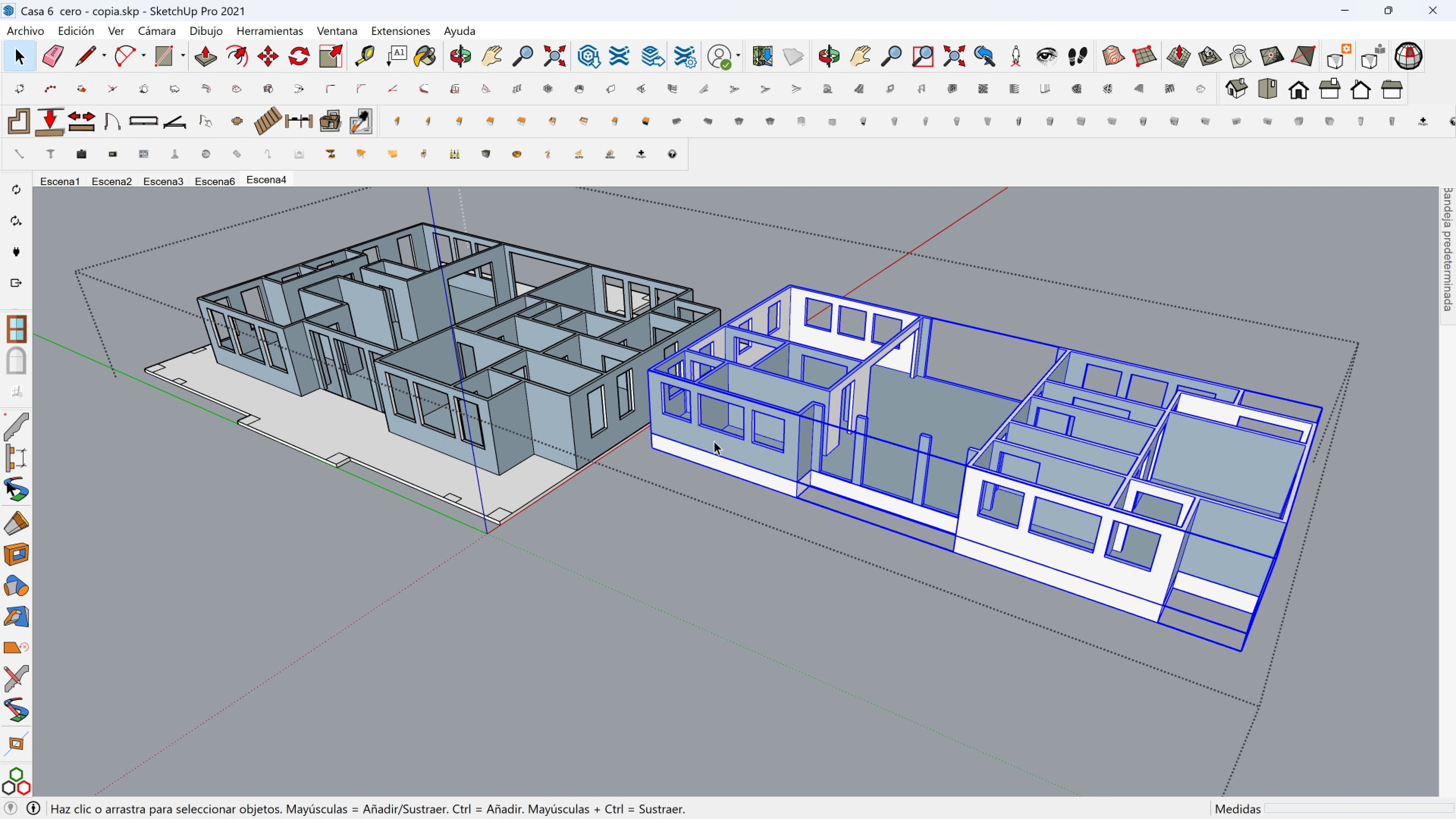 
hold_key(key=ShiftLeft, duration=0.51)
 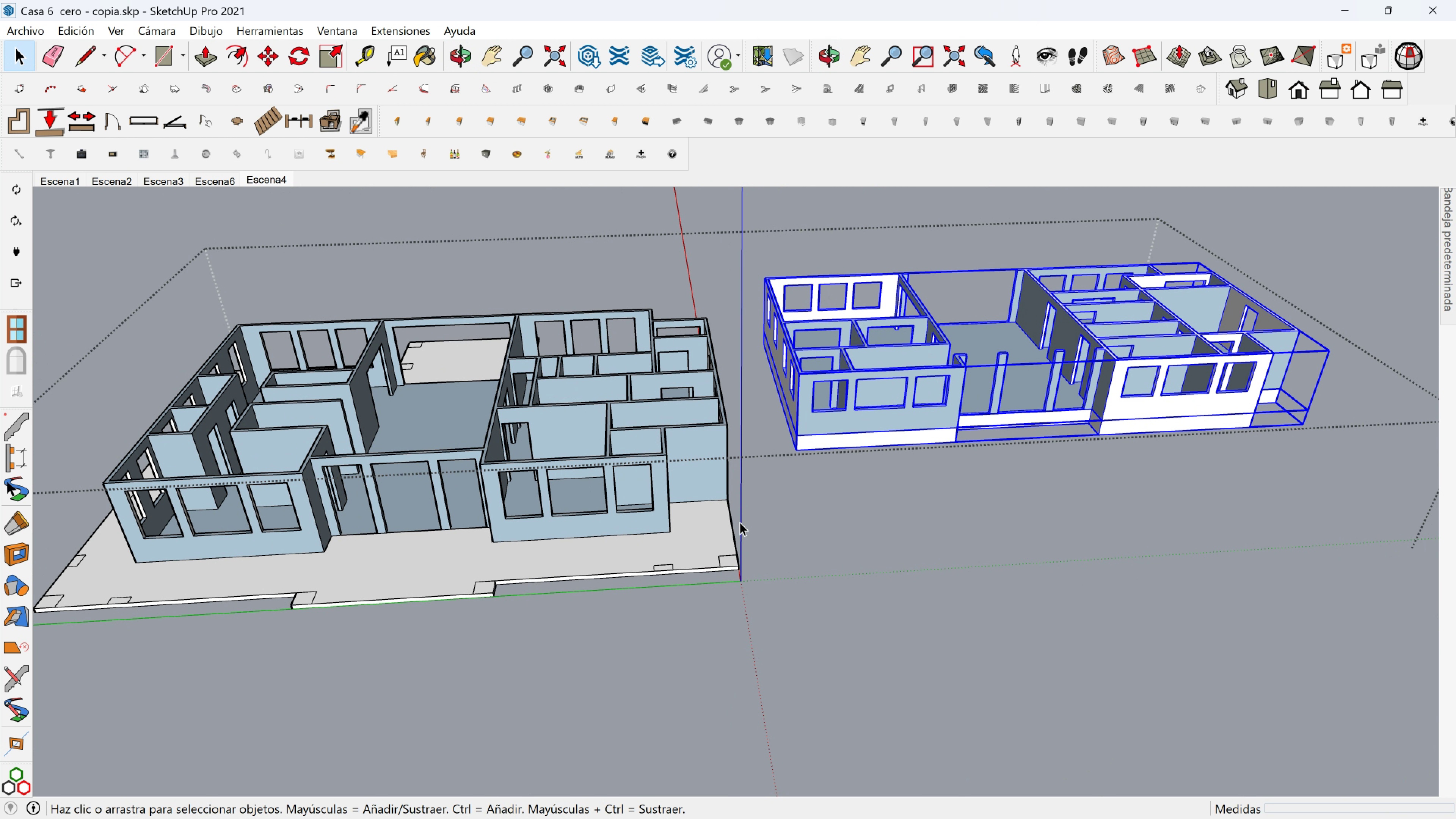 
wait(10.93)
 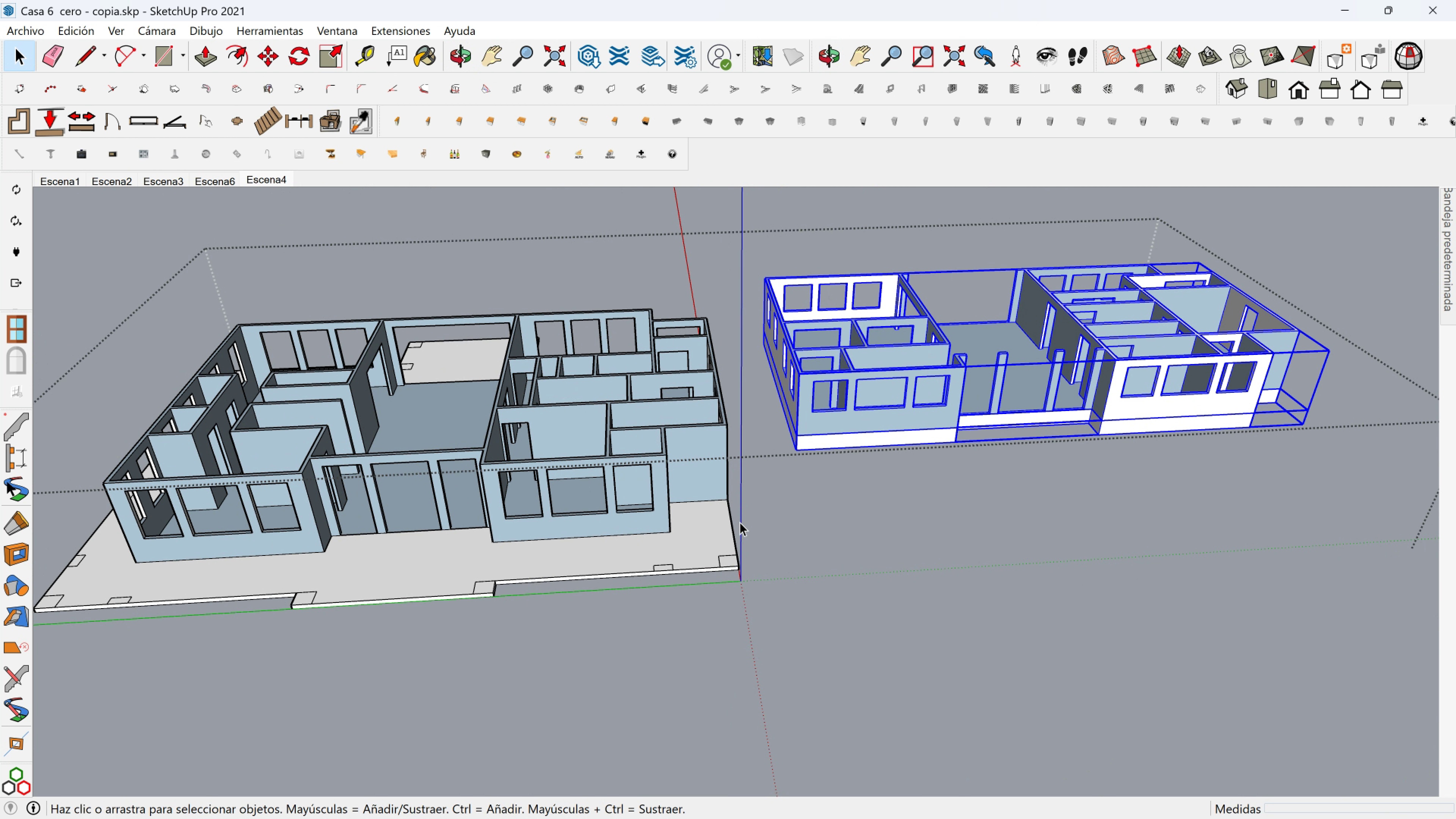 
key(Shift+ShiftLeft)
 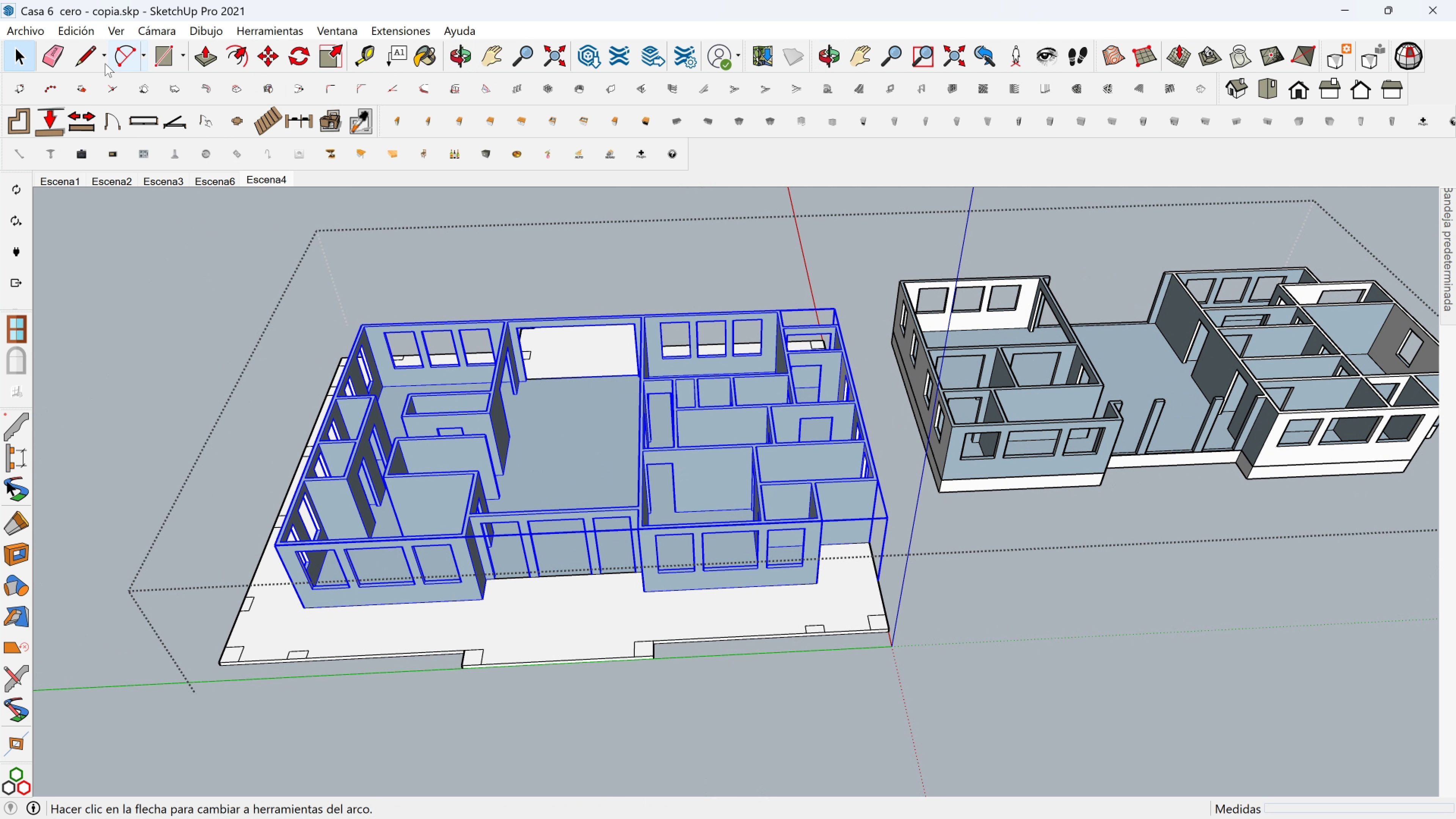 
left_click([94, 63])
 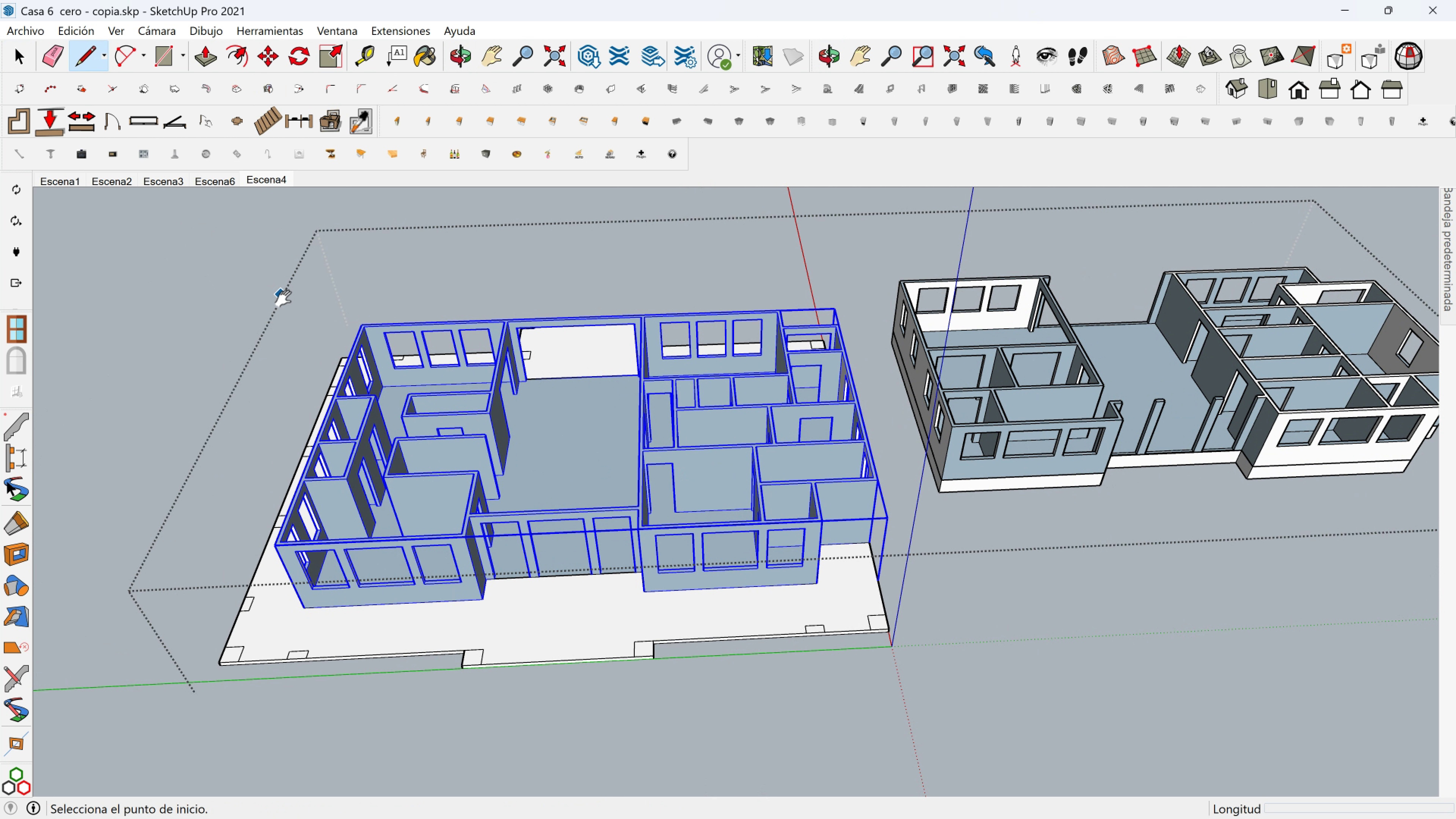 
key(Shift+ShiftLeft)
 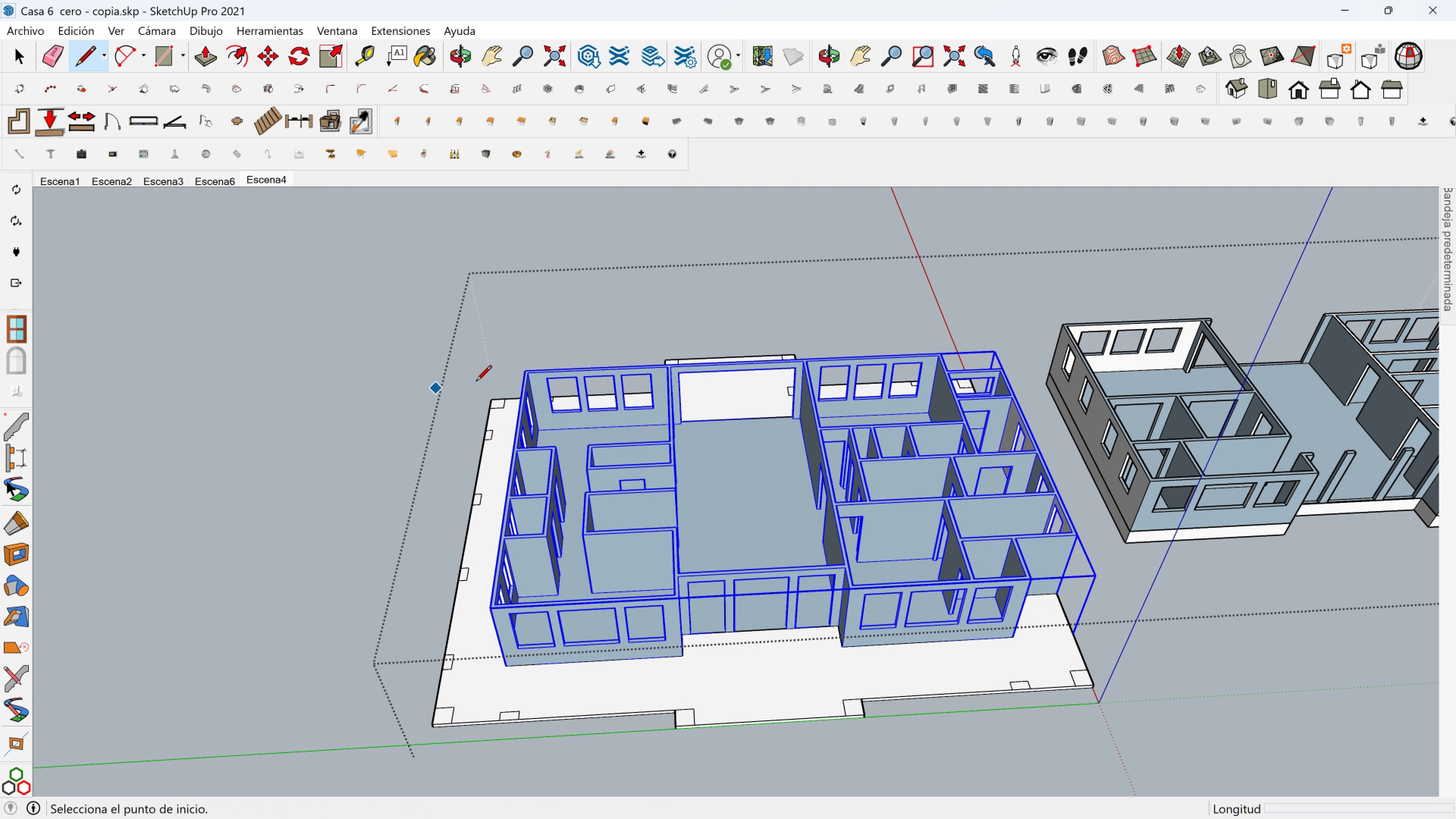 
scroll: coordinate [517, 367], scroll_direction: up, amount: 2.0
 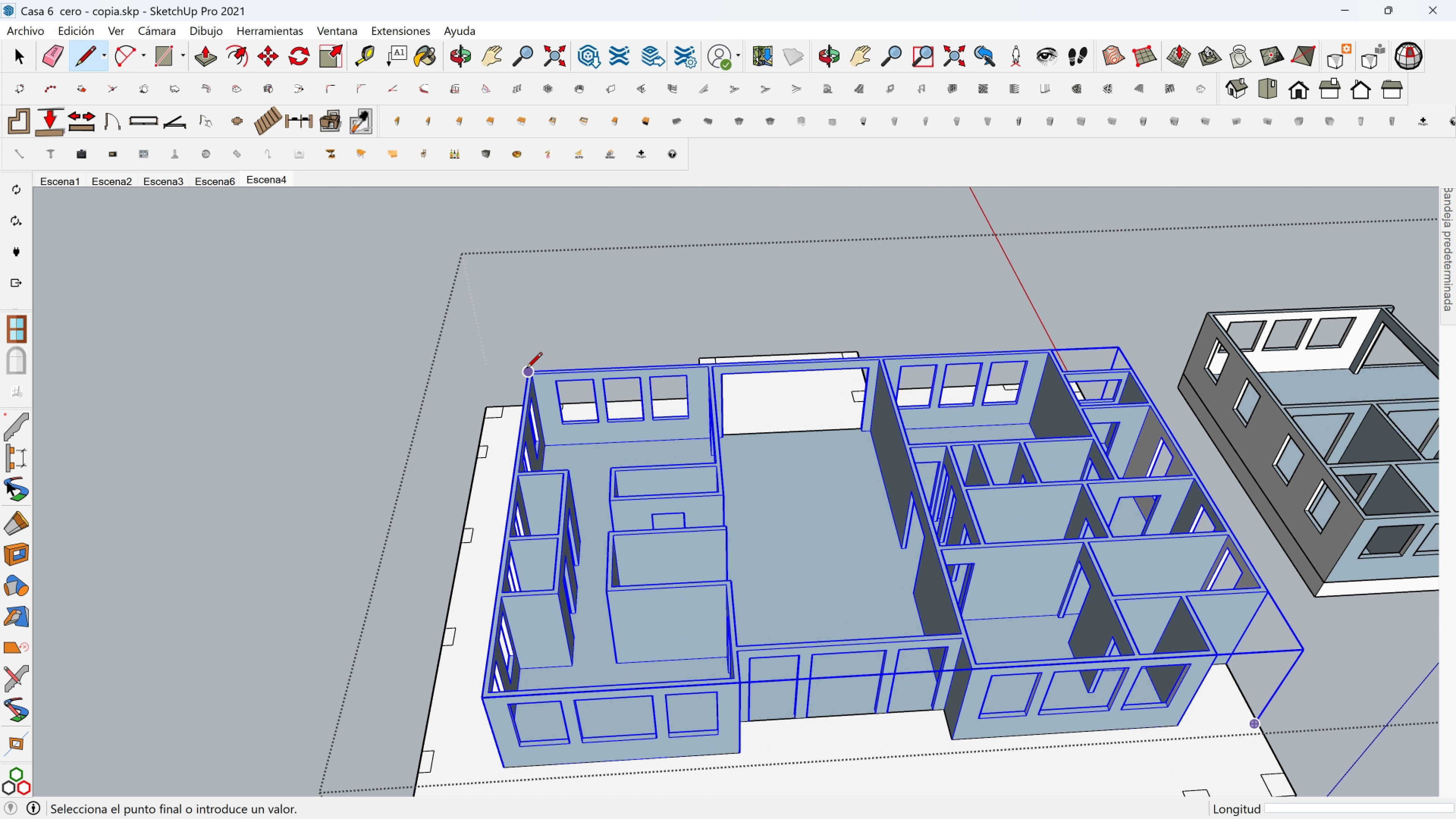 
left_click([526, 369])
 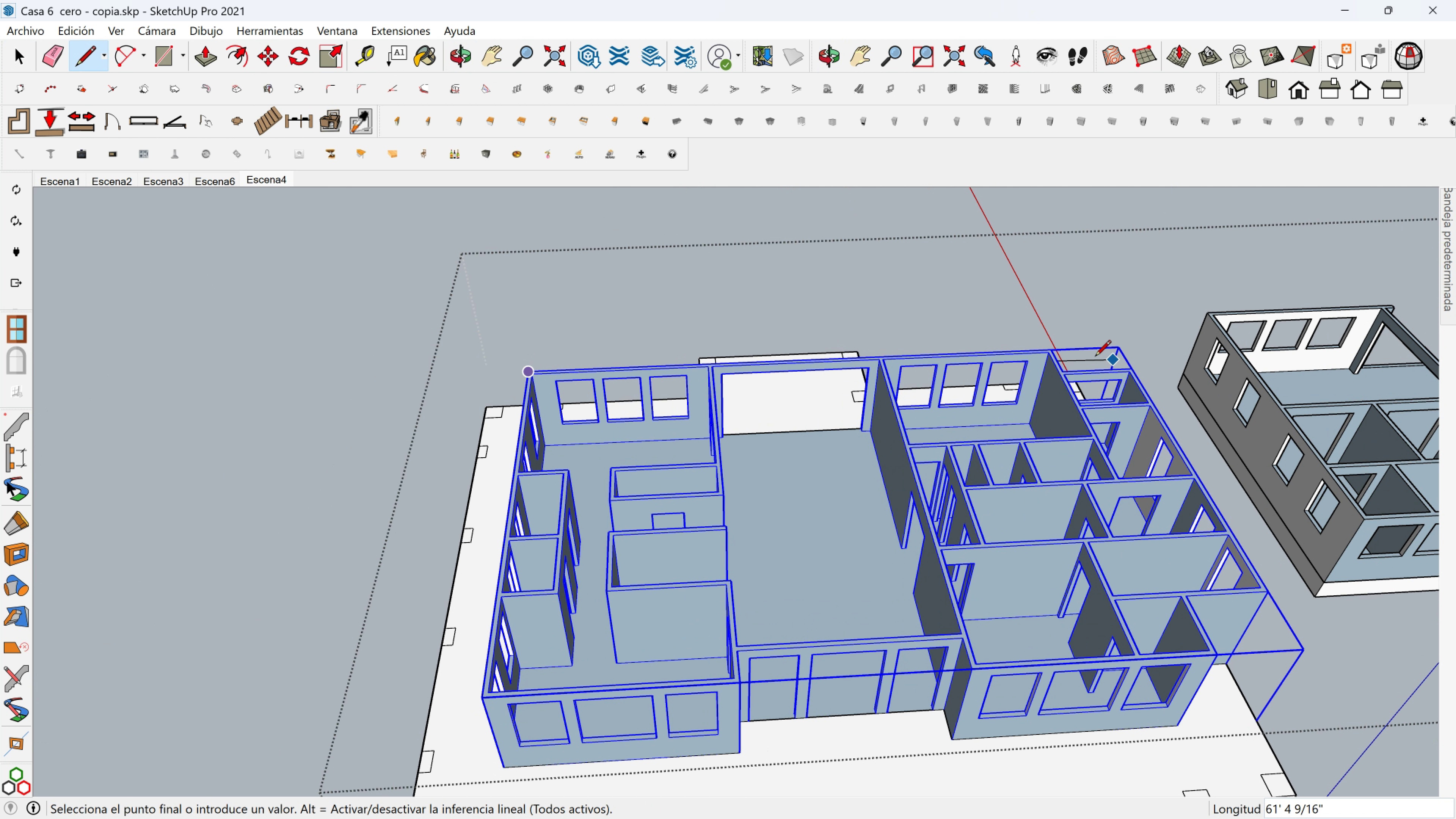 
scroll: coordinate [1099, 353], scroll_direction: up, amount: 1.0
 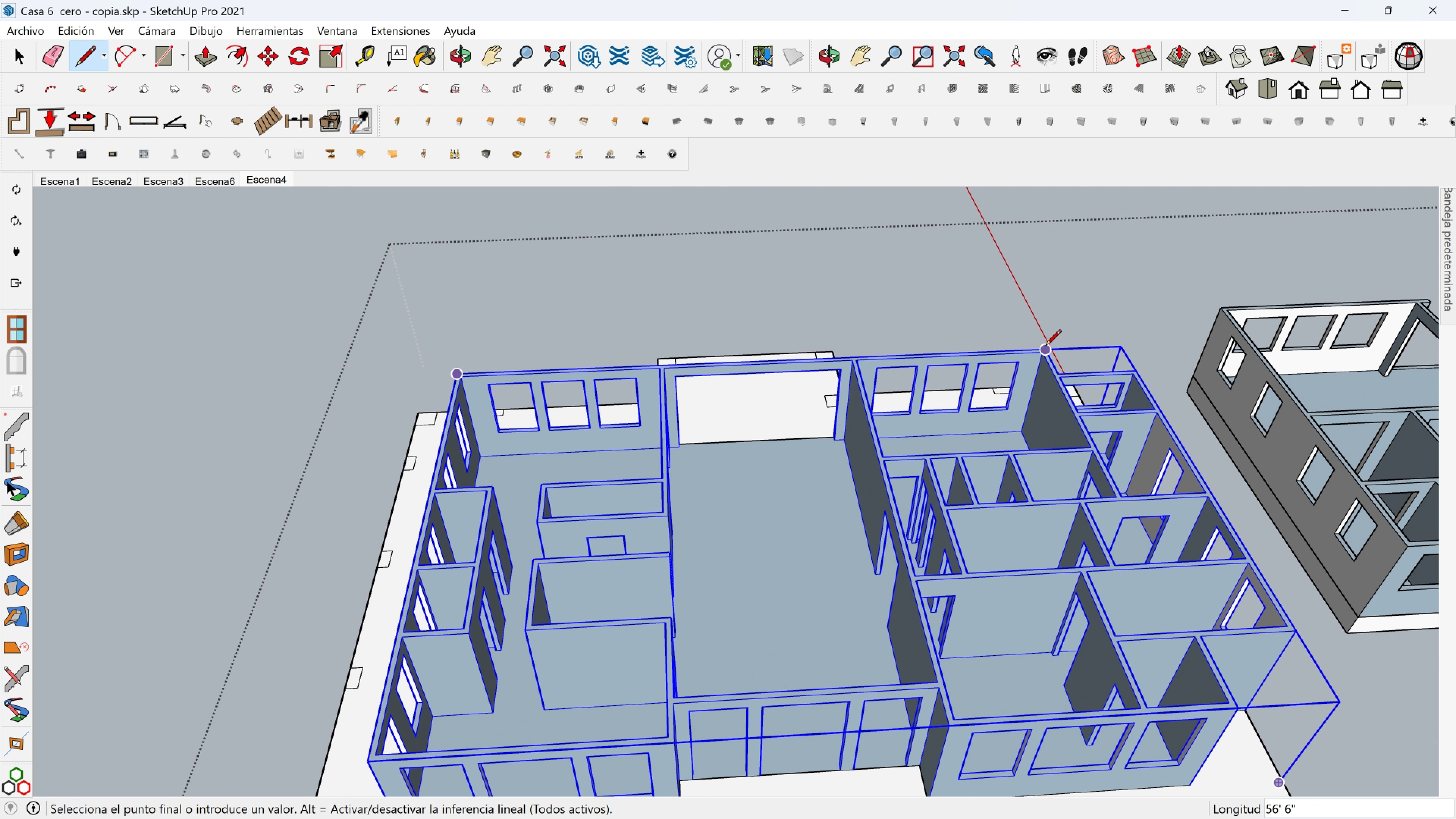 
scroll: coordinate [1026, 364], scroll_direction: down, amount: 2.0
 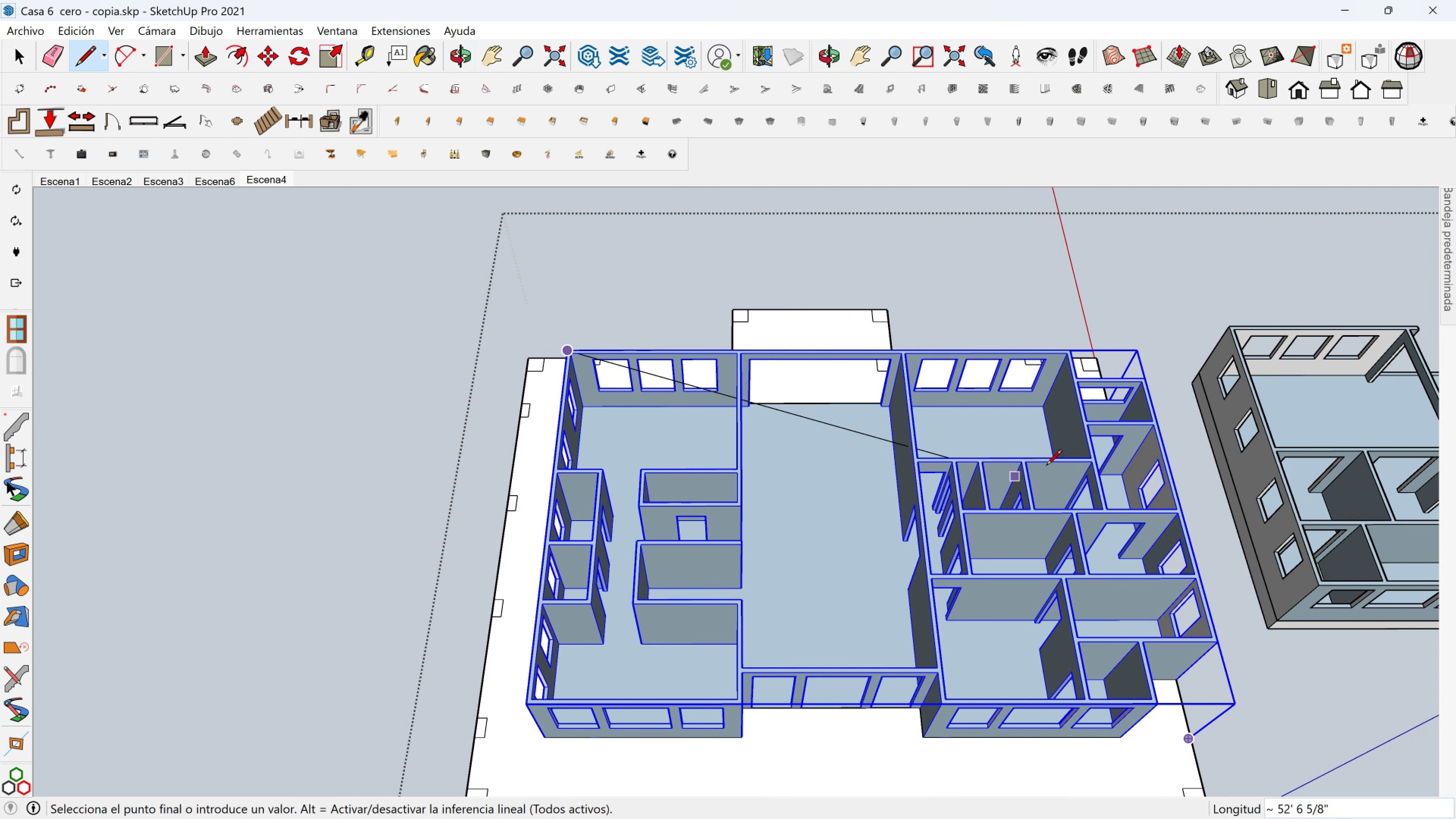 
hold_key(key=ShiftLeft, duration=0.39)
 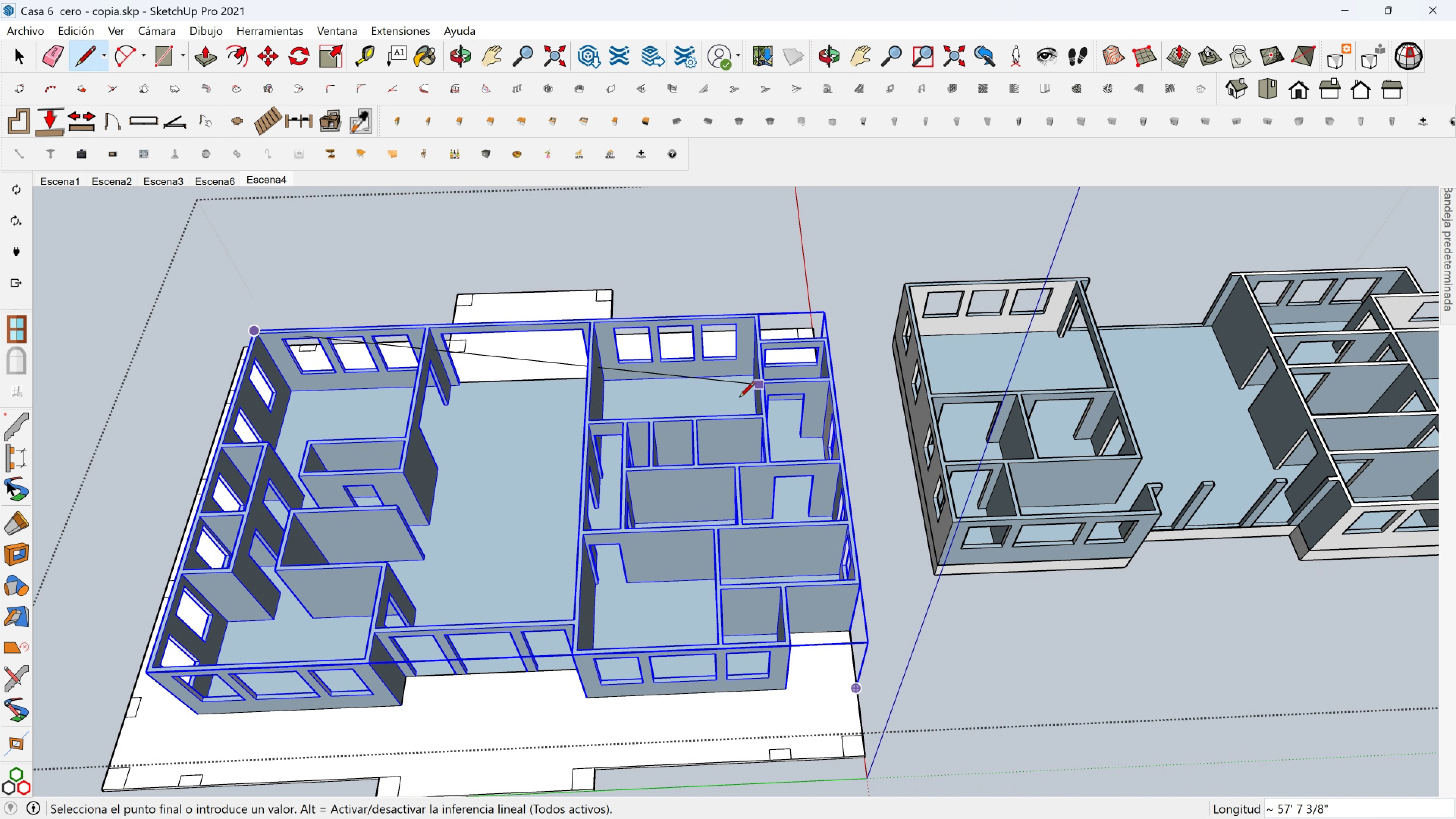 
scroll: coordinate [679, 452], scroll_direction: down, amount: 3.0
 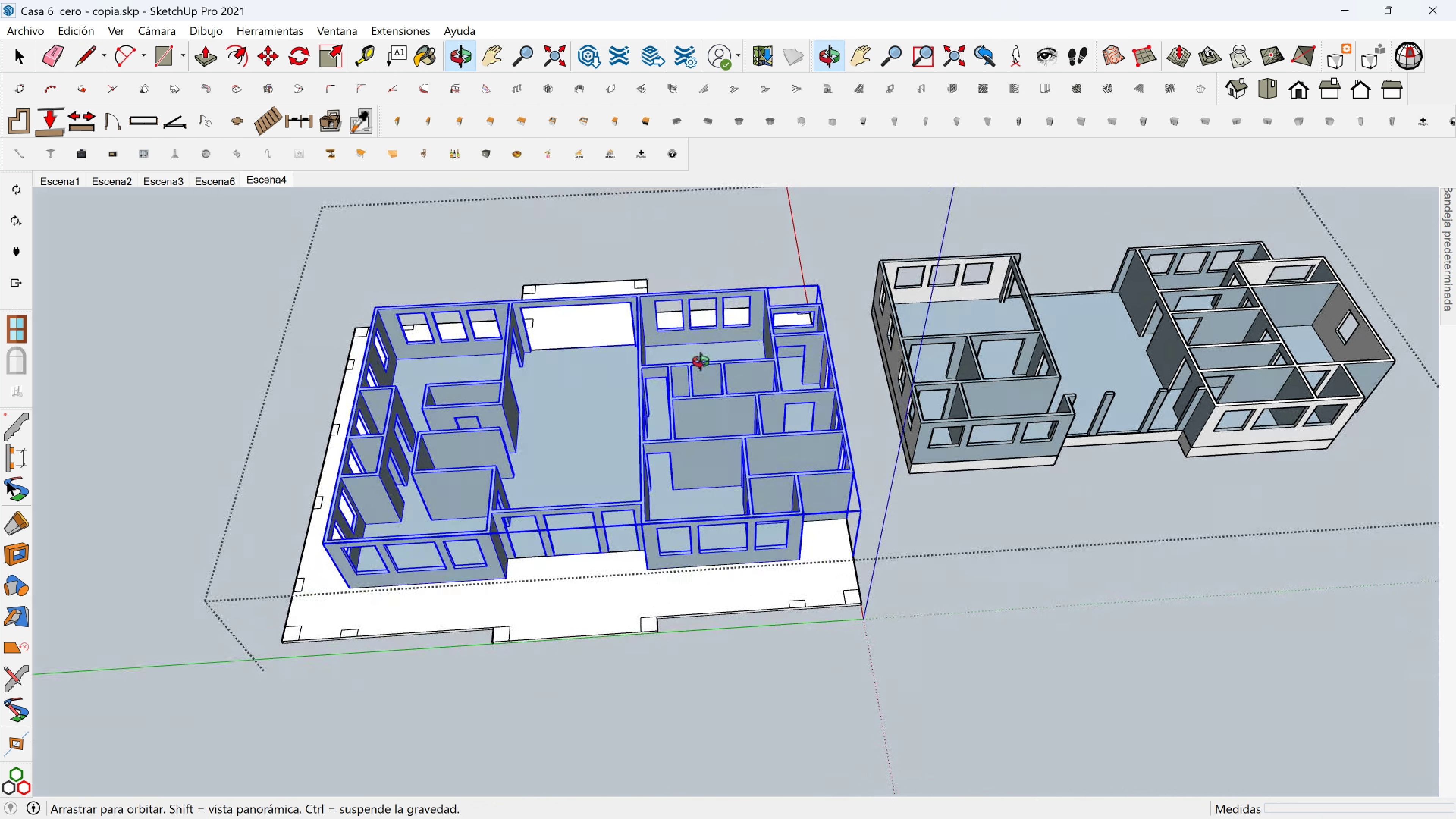 
key(Shift+ShiftLeft)
 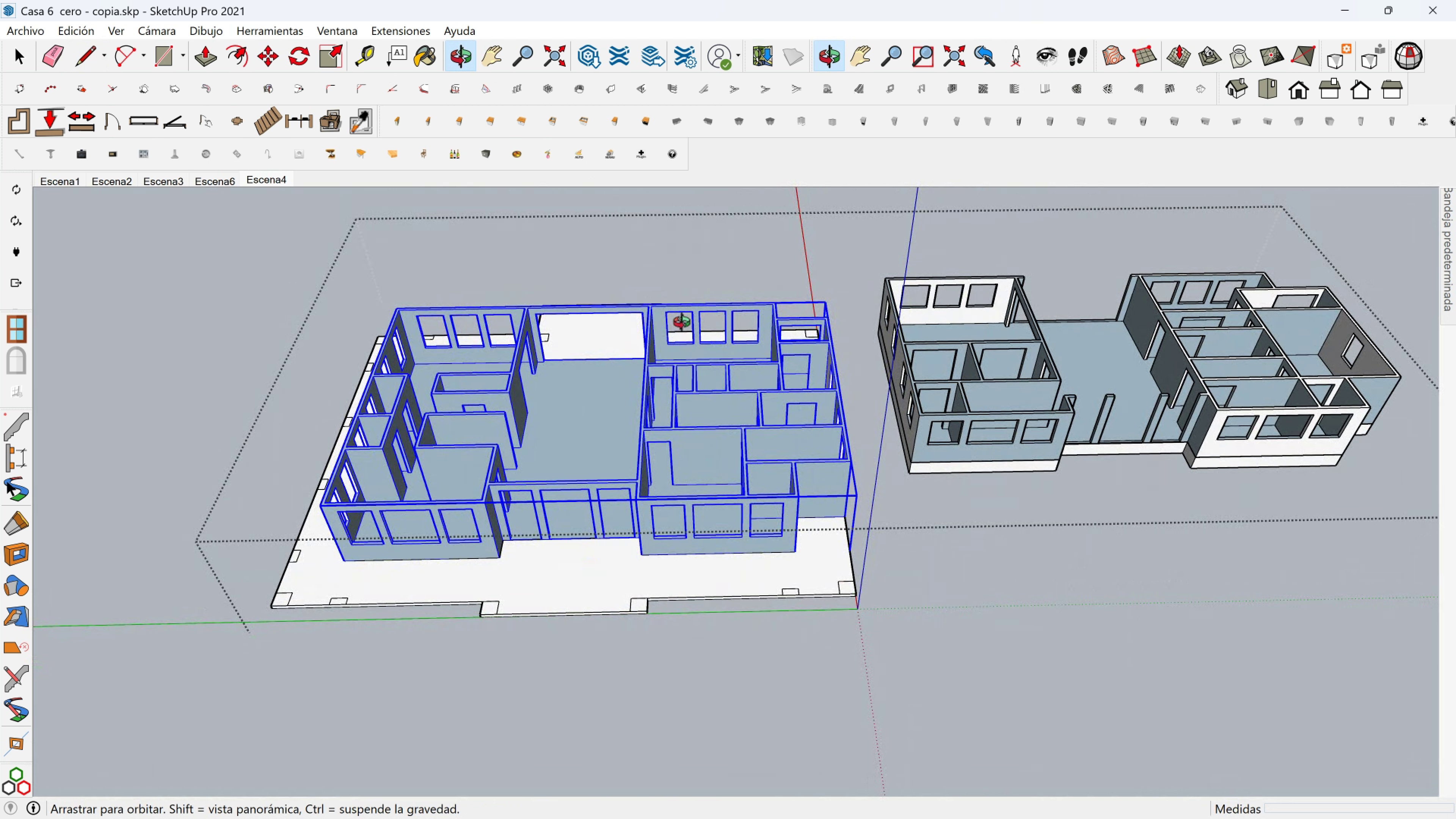 
mouse_move([676, 306])
 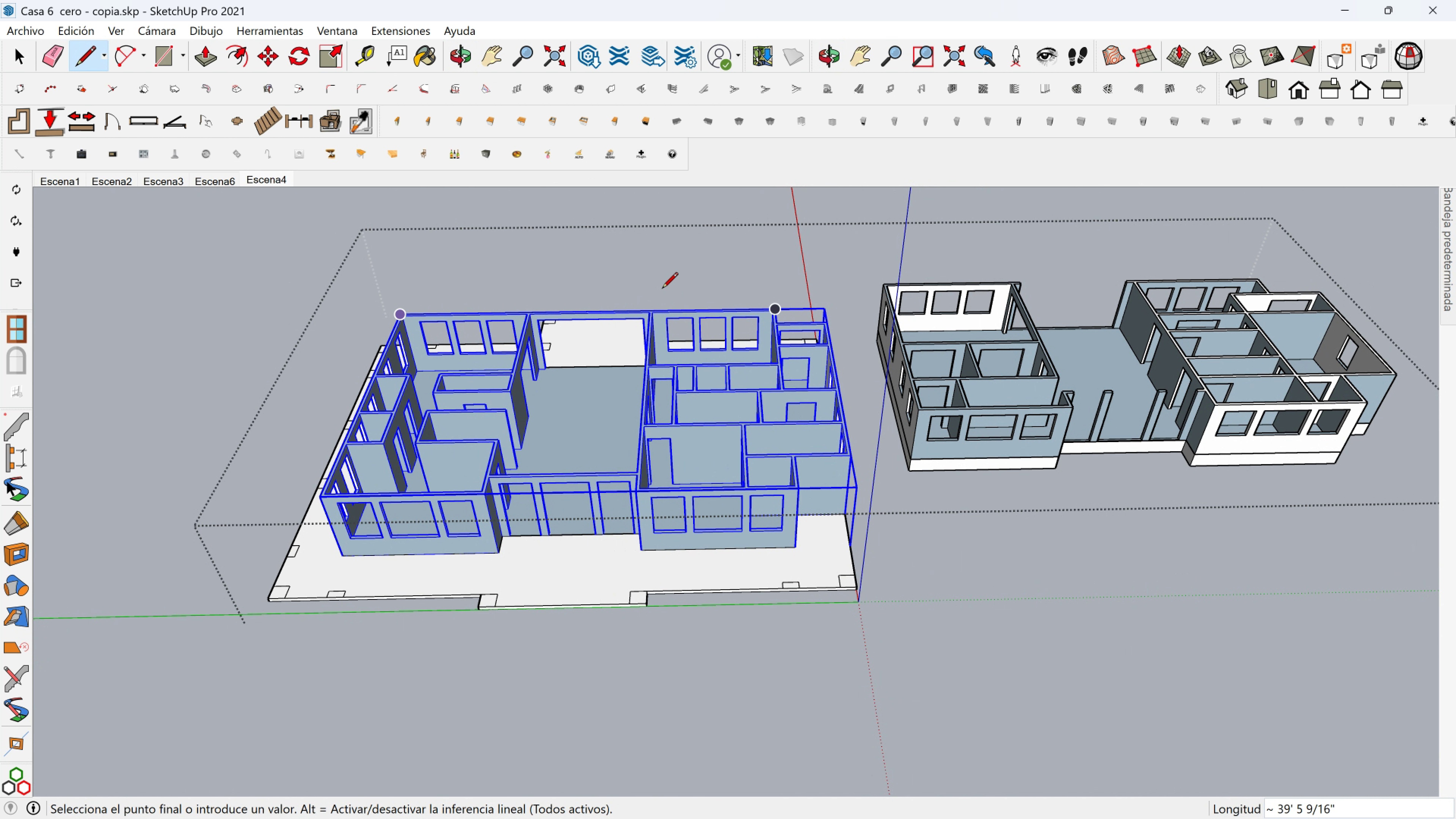 
mouse_move([648, 311])
 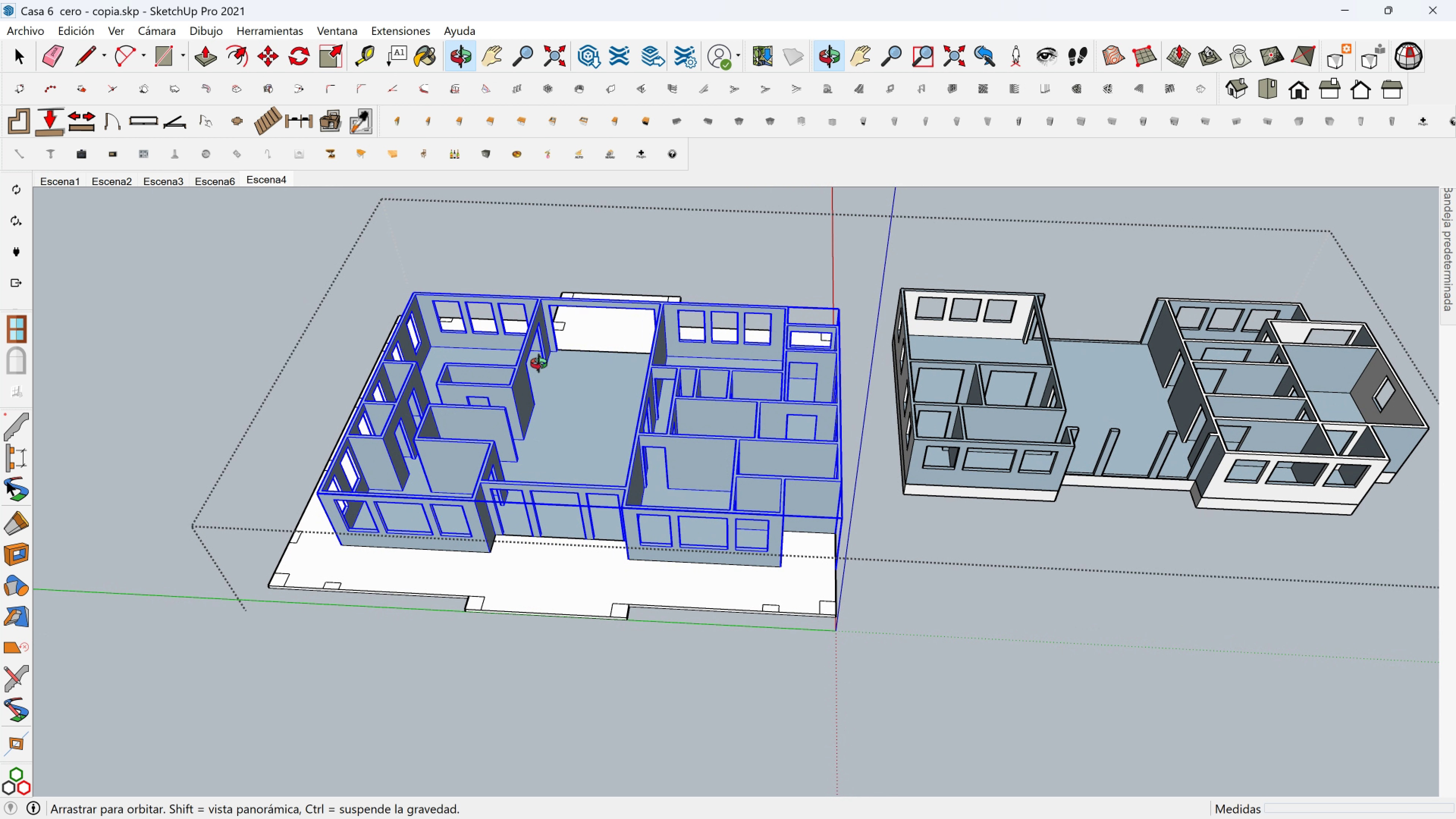 
scroll: coordinate [797, 451], scroll_direction: up, amount: 6.0
 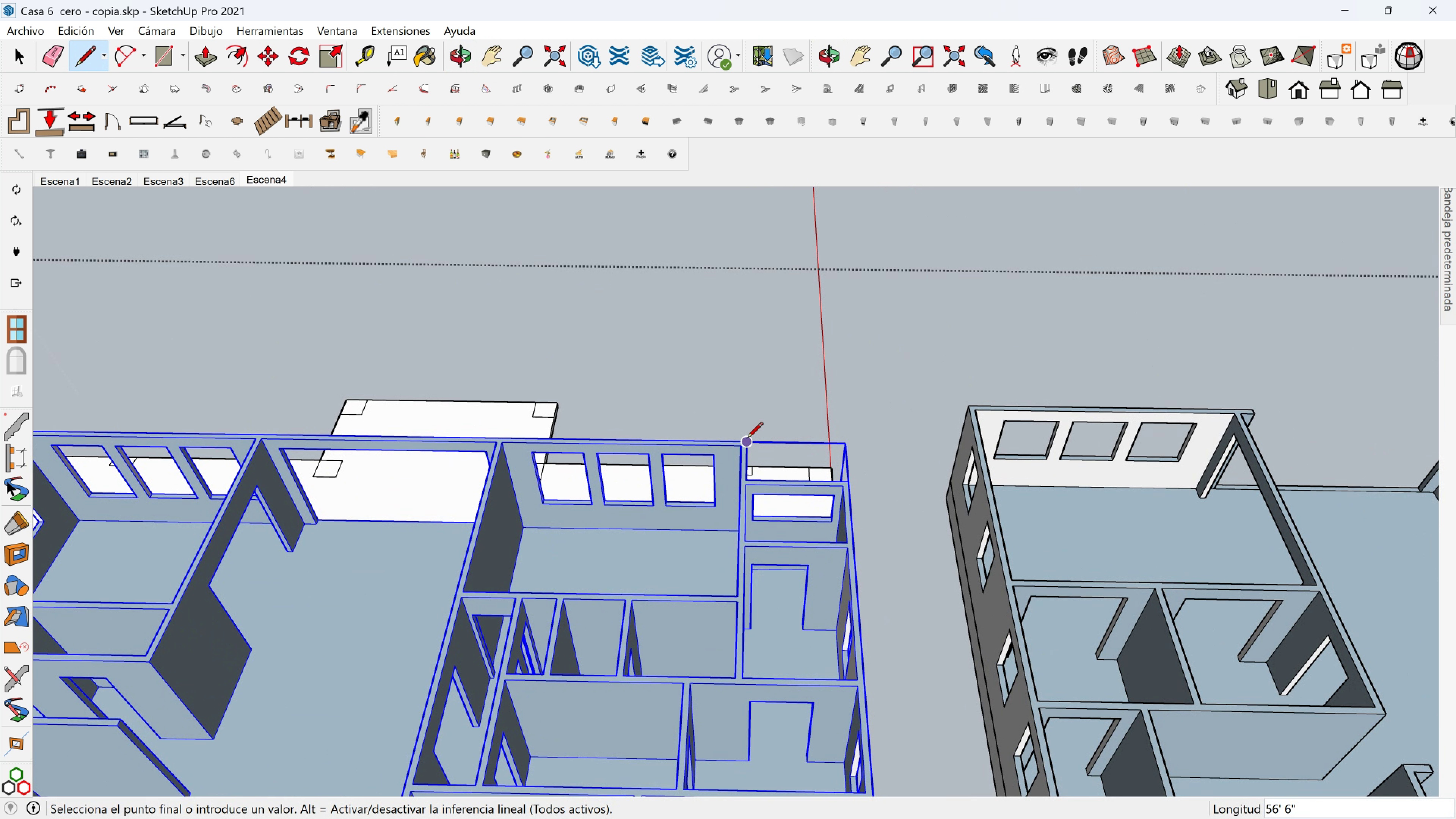 
key(Shift+ShiftLeft)
 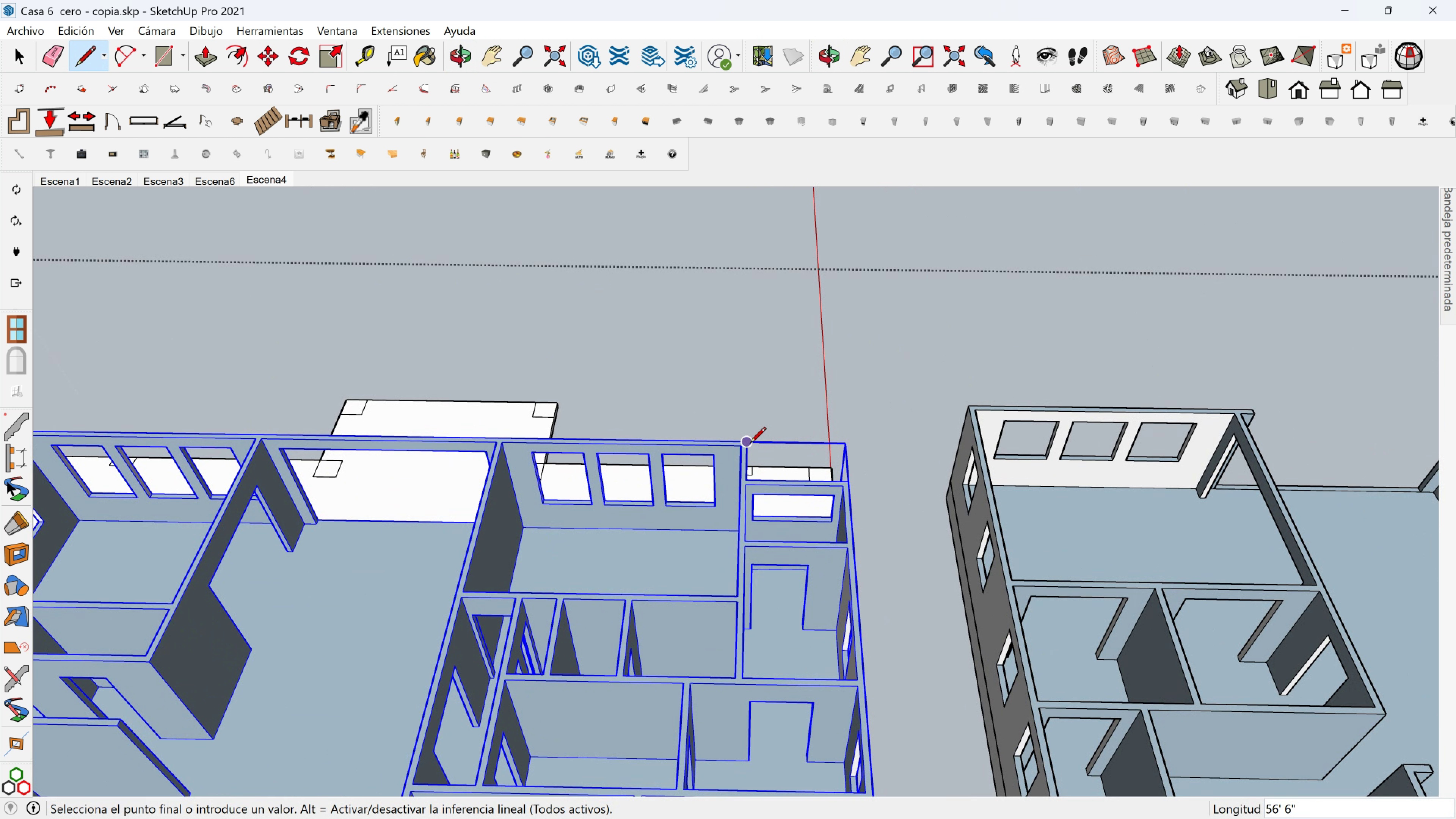 
scroll: coordinate [741, 436], scroll_direction: down, amount: 1.0
 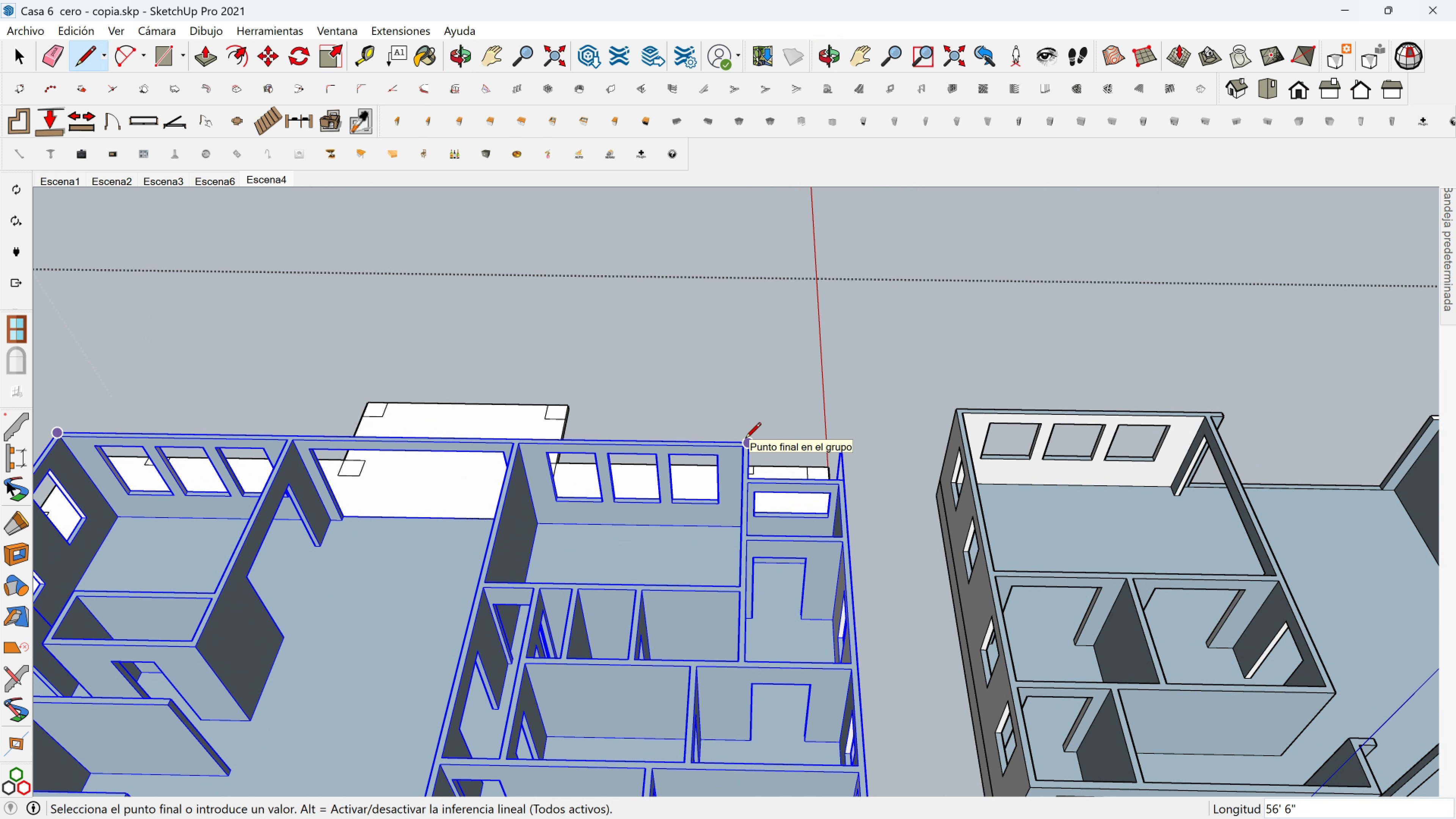 
left_click([745, 439])
 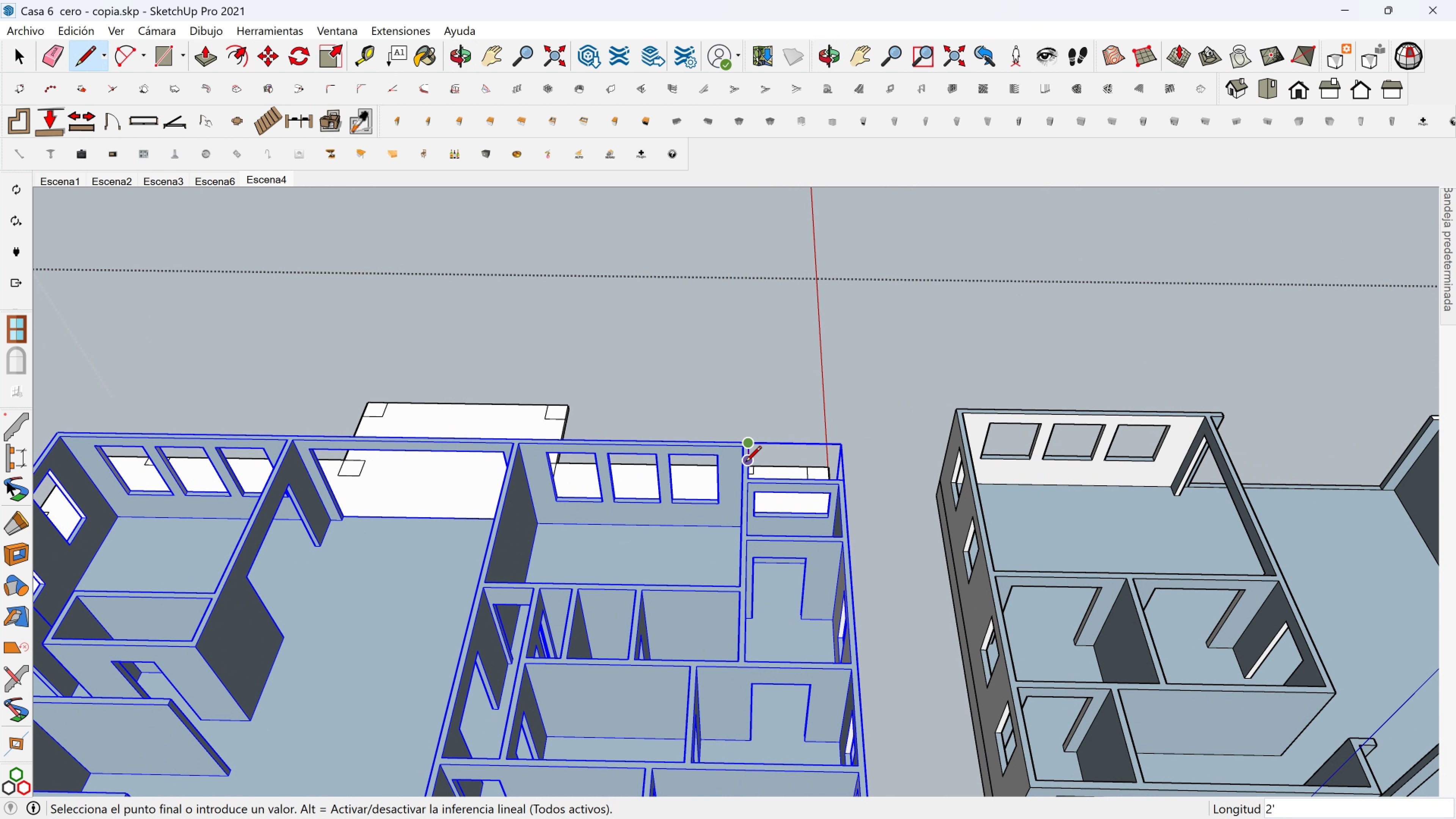 
scroll: coordinate [745, 463], scroll_direction: up, amount: 2.0
 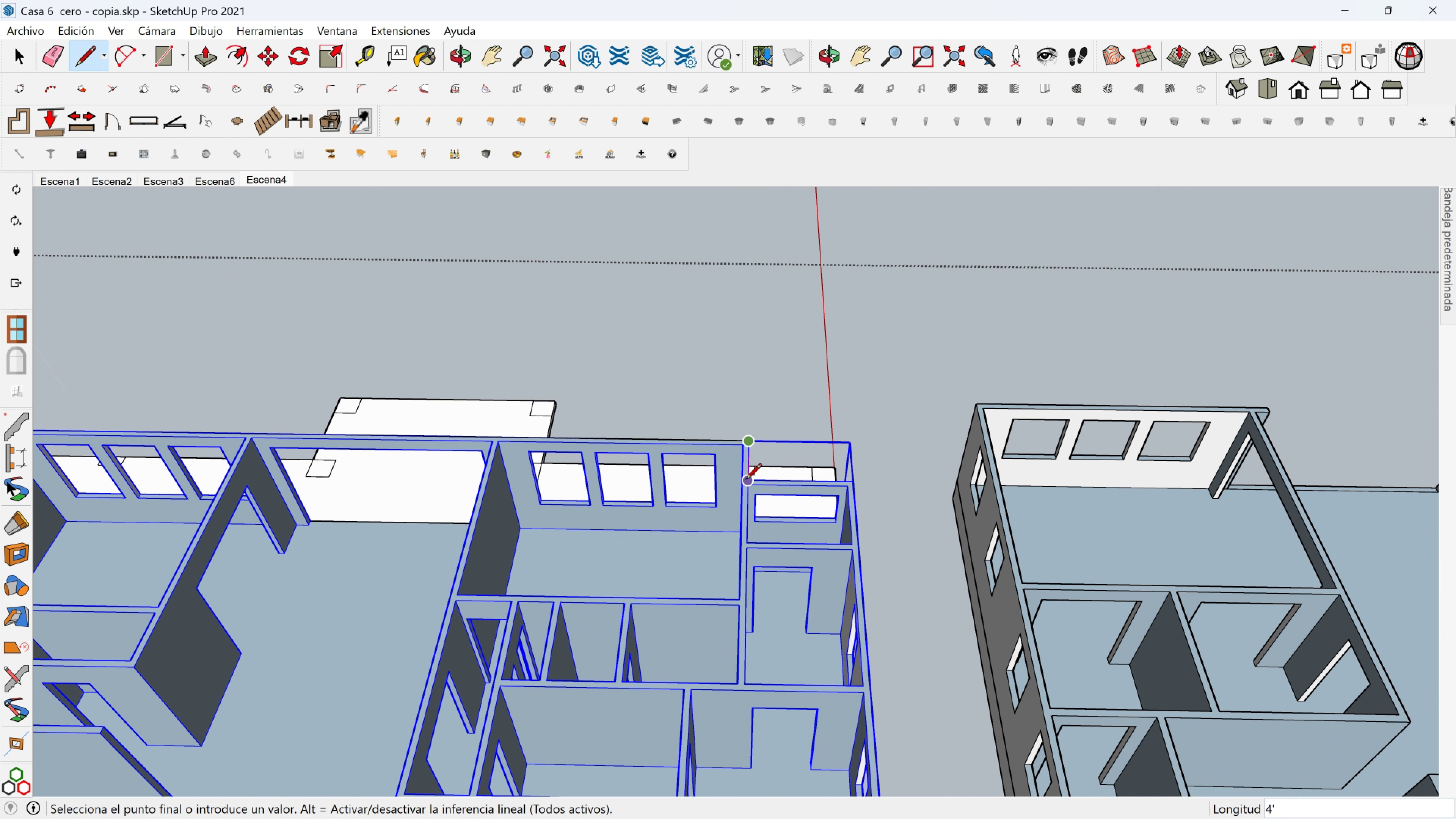 
left_click([746, 480])
 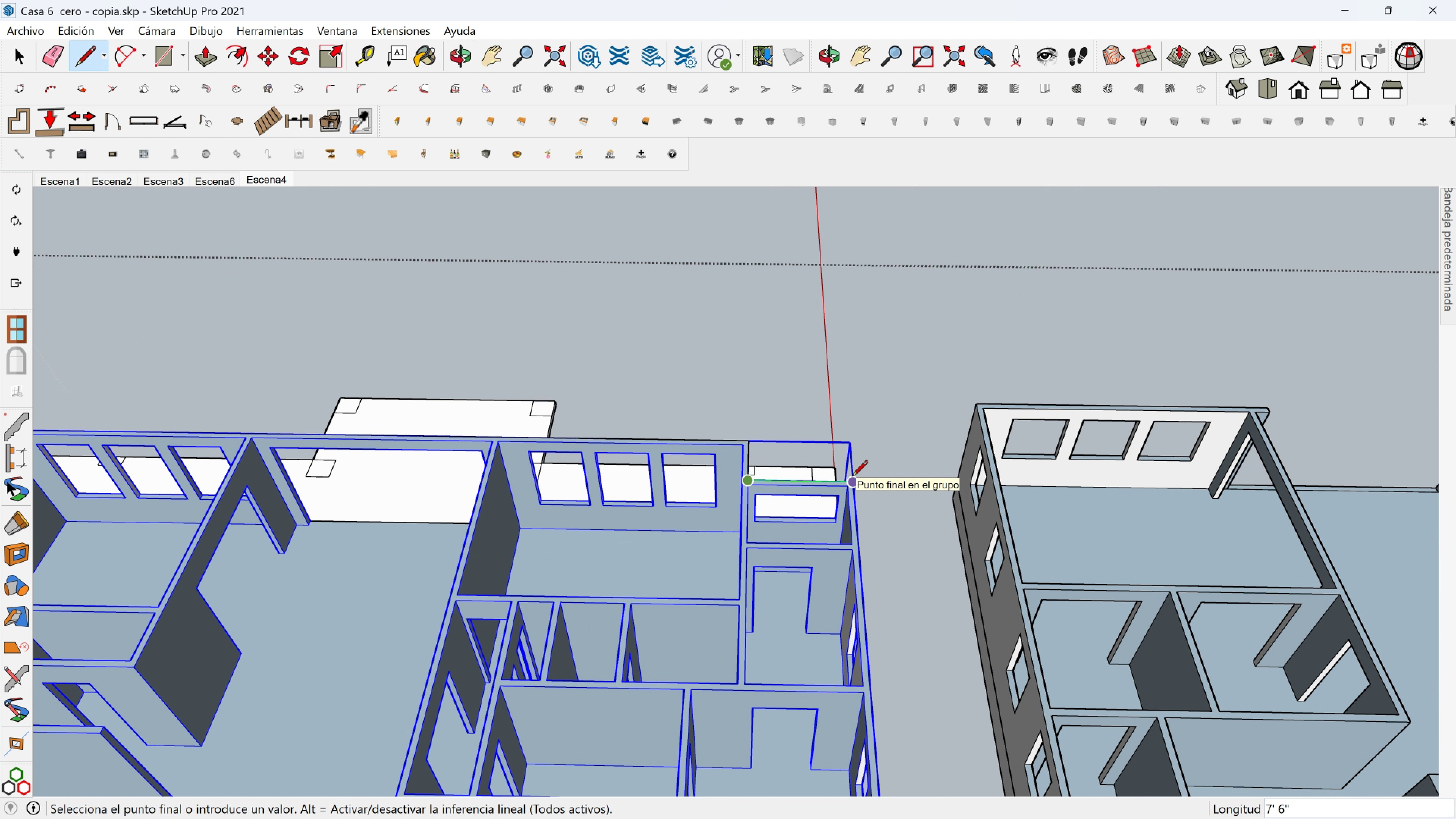 
left_click([852, 477])
 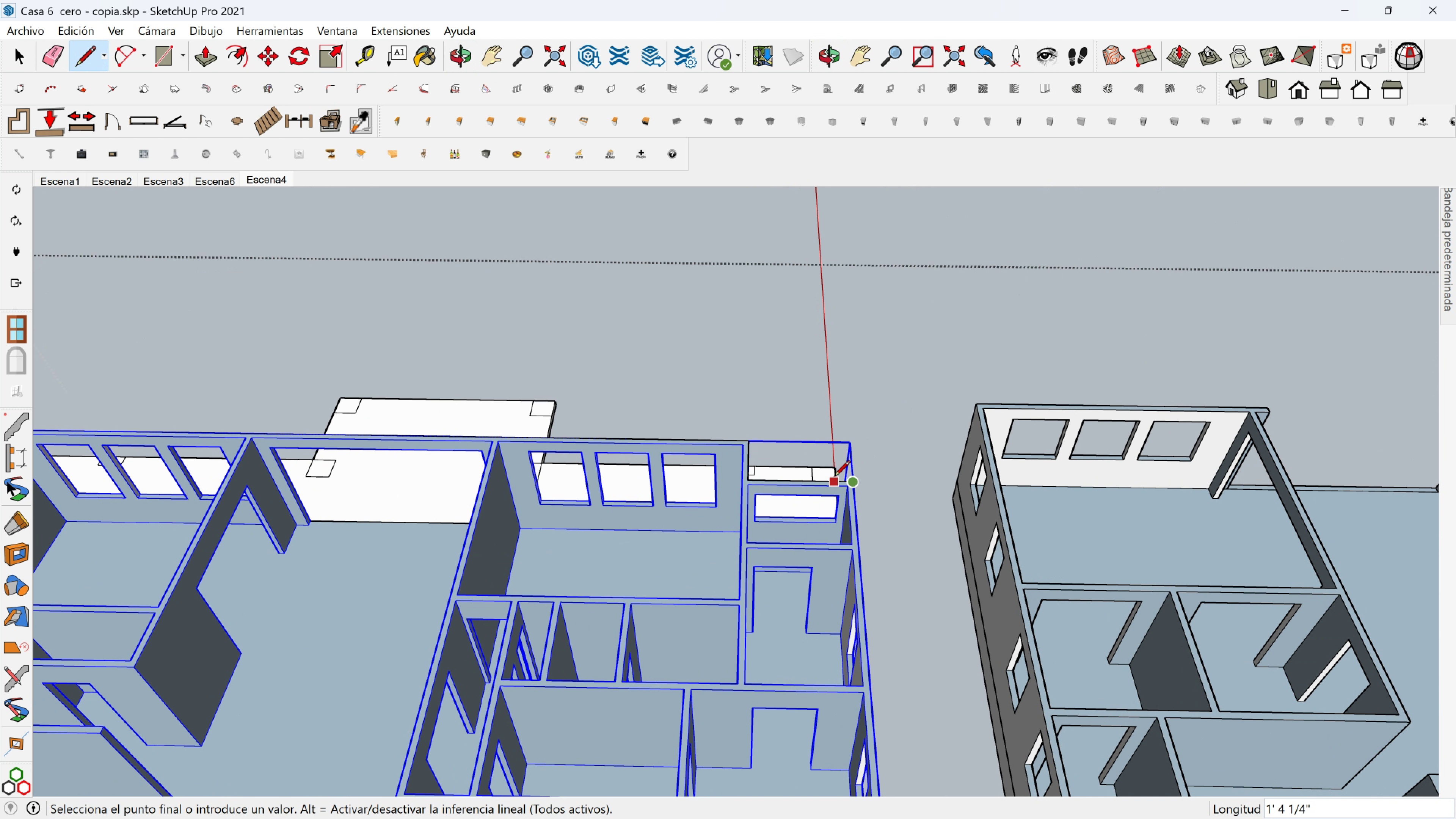 
scroll: coordinate [834, 477], scroll_direction: down, amount: 3.0
 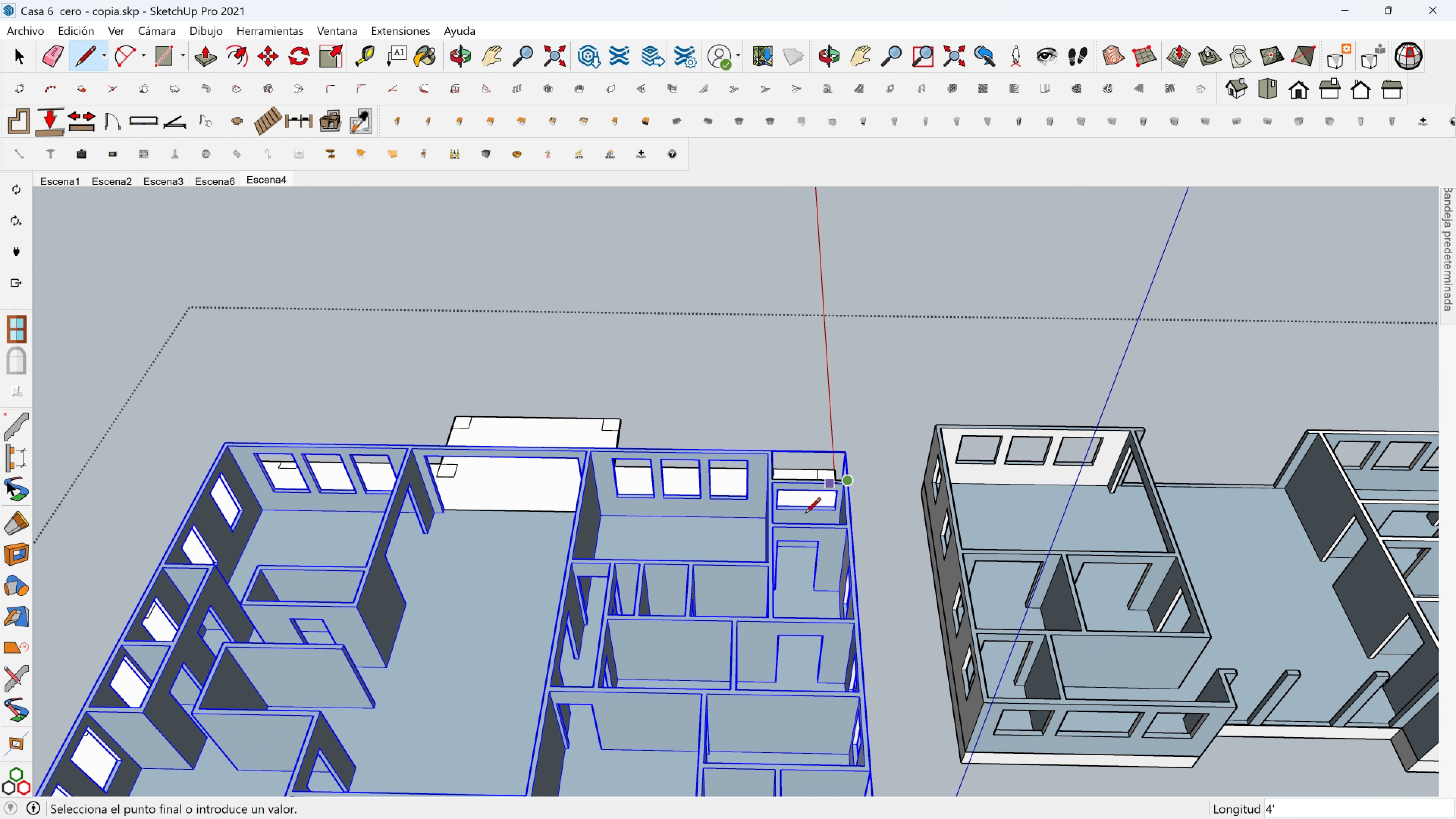 
hold_key(key=ShiftLeft, duration=0.45)
 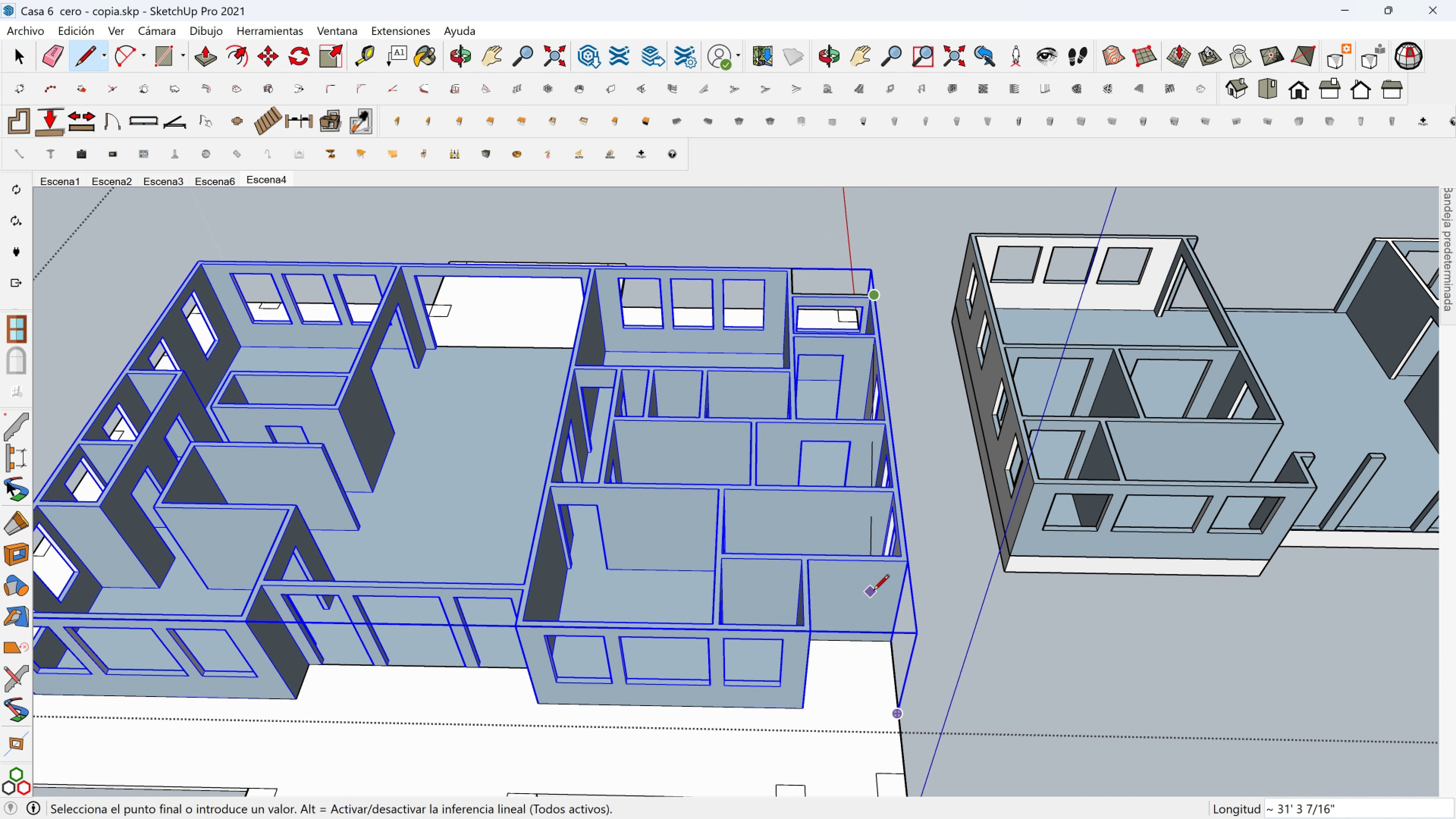 
scroll: coordinate [907, 571], scroll_direction: up, amount: 3.0
 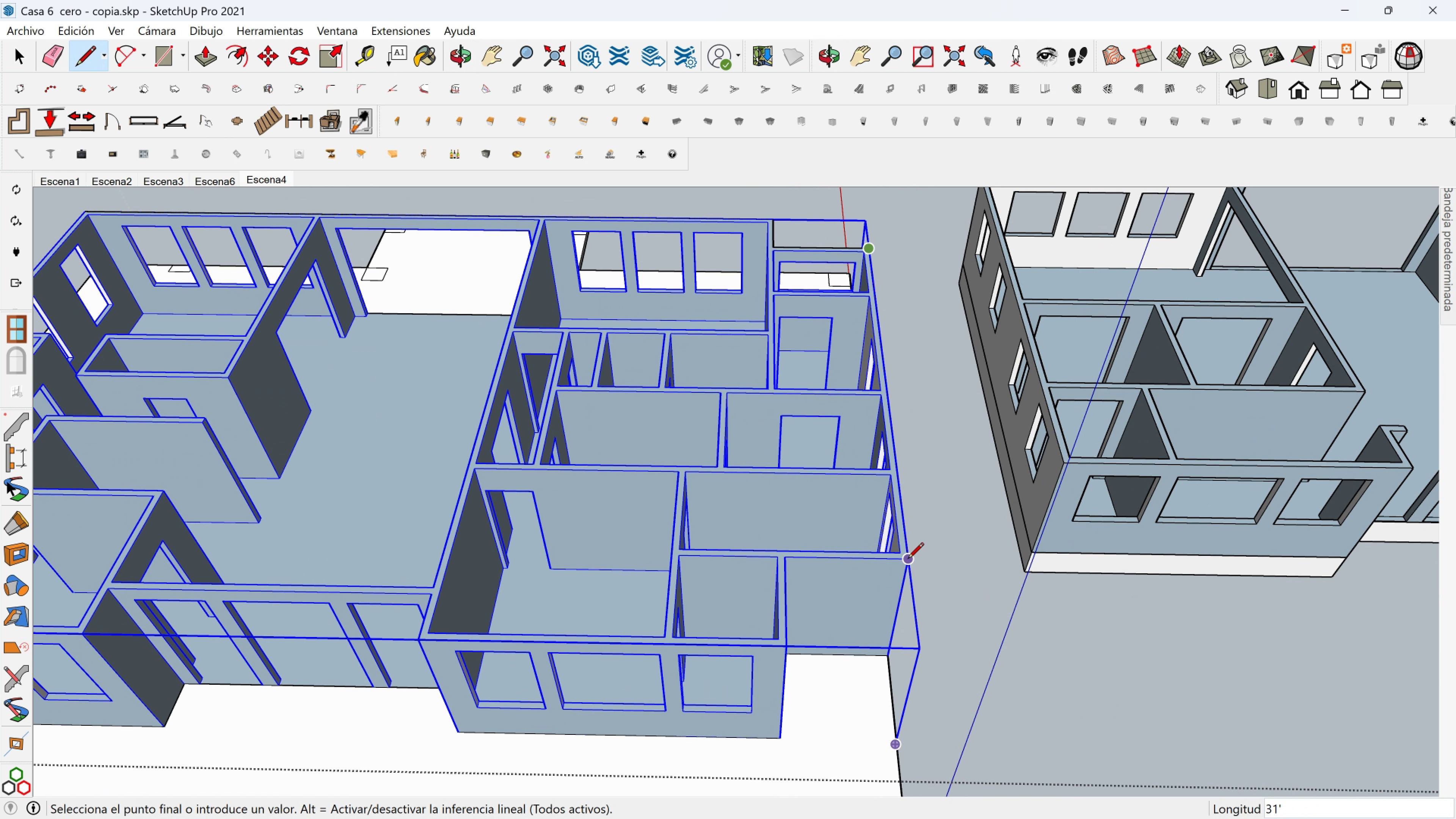 
left_click([908, 560])
 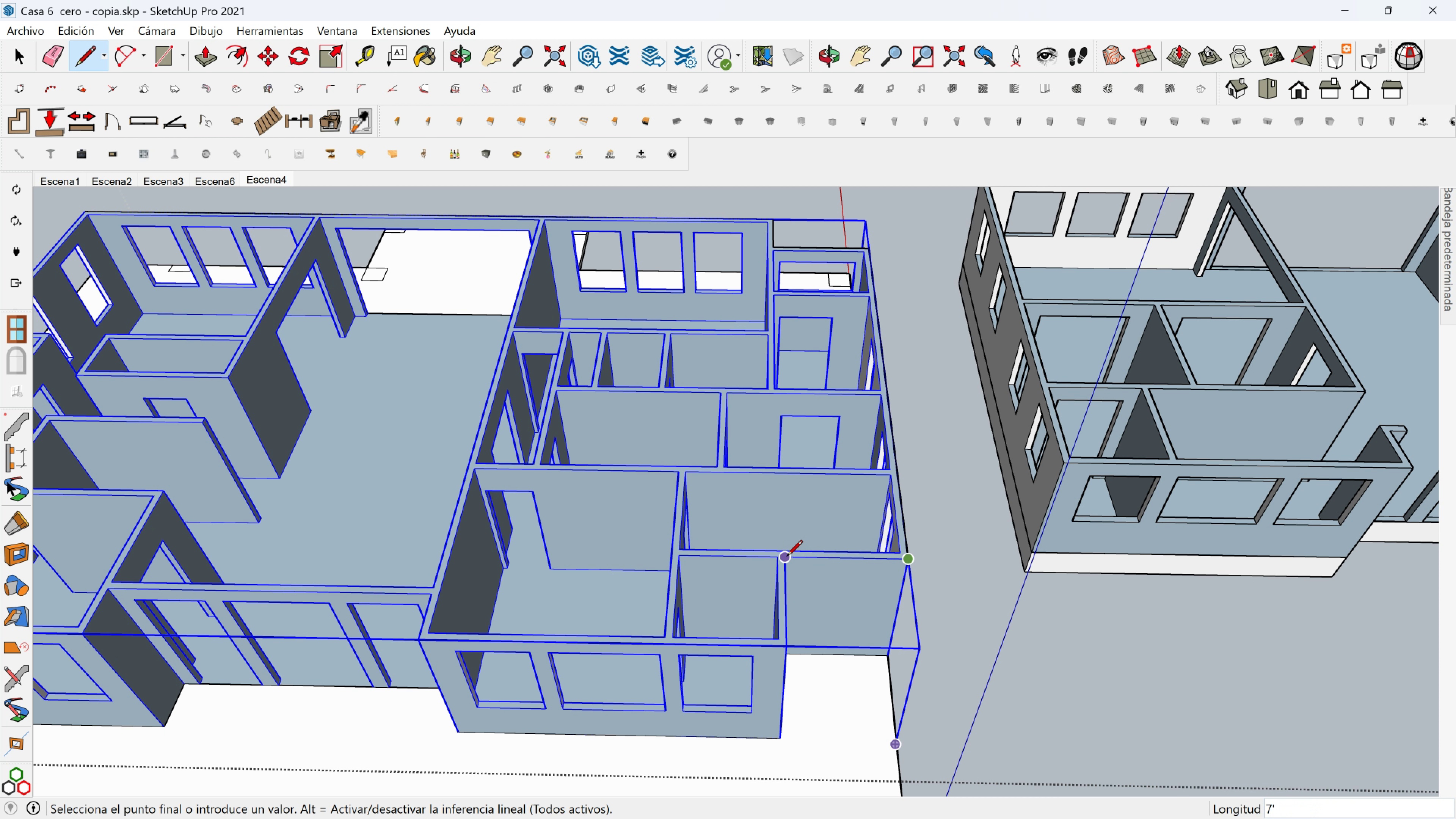 
left_click([787, 557])
 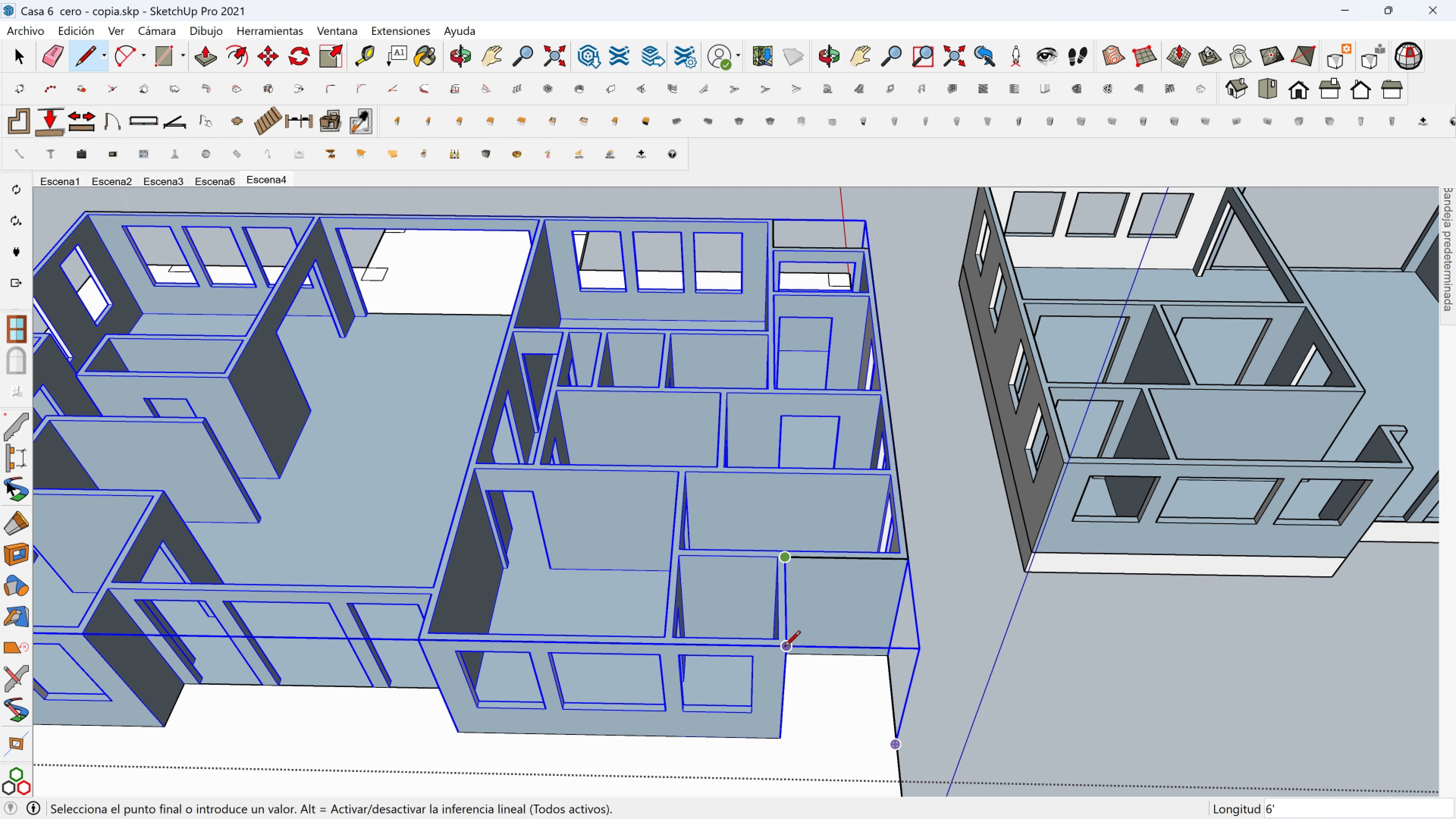 
left_click([784, 648])
 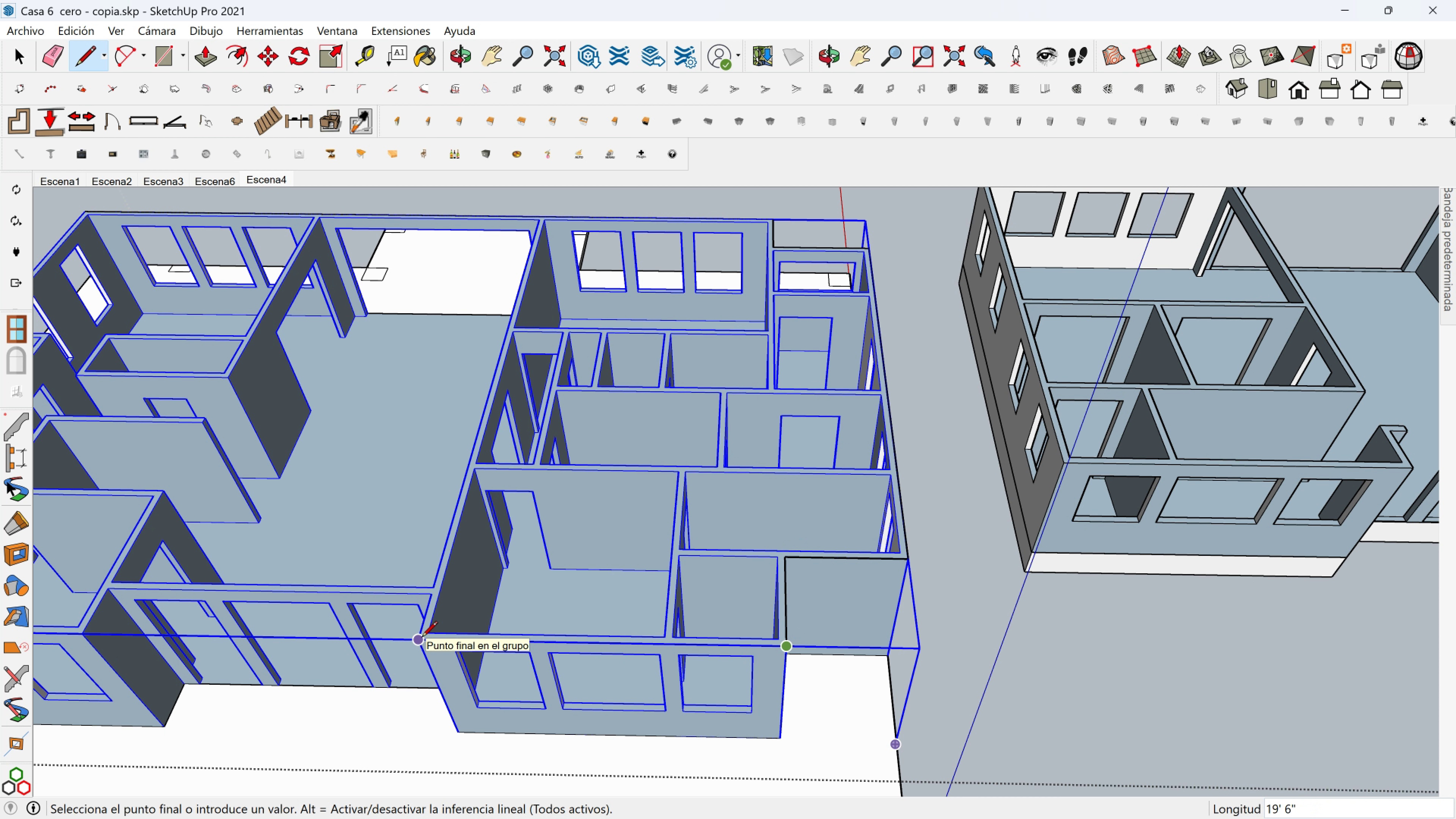 
left_click([422, 638])
 